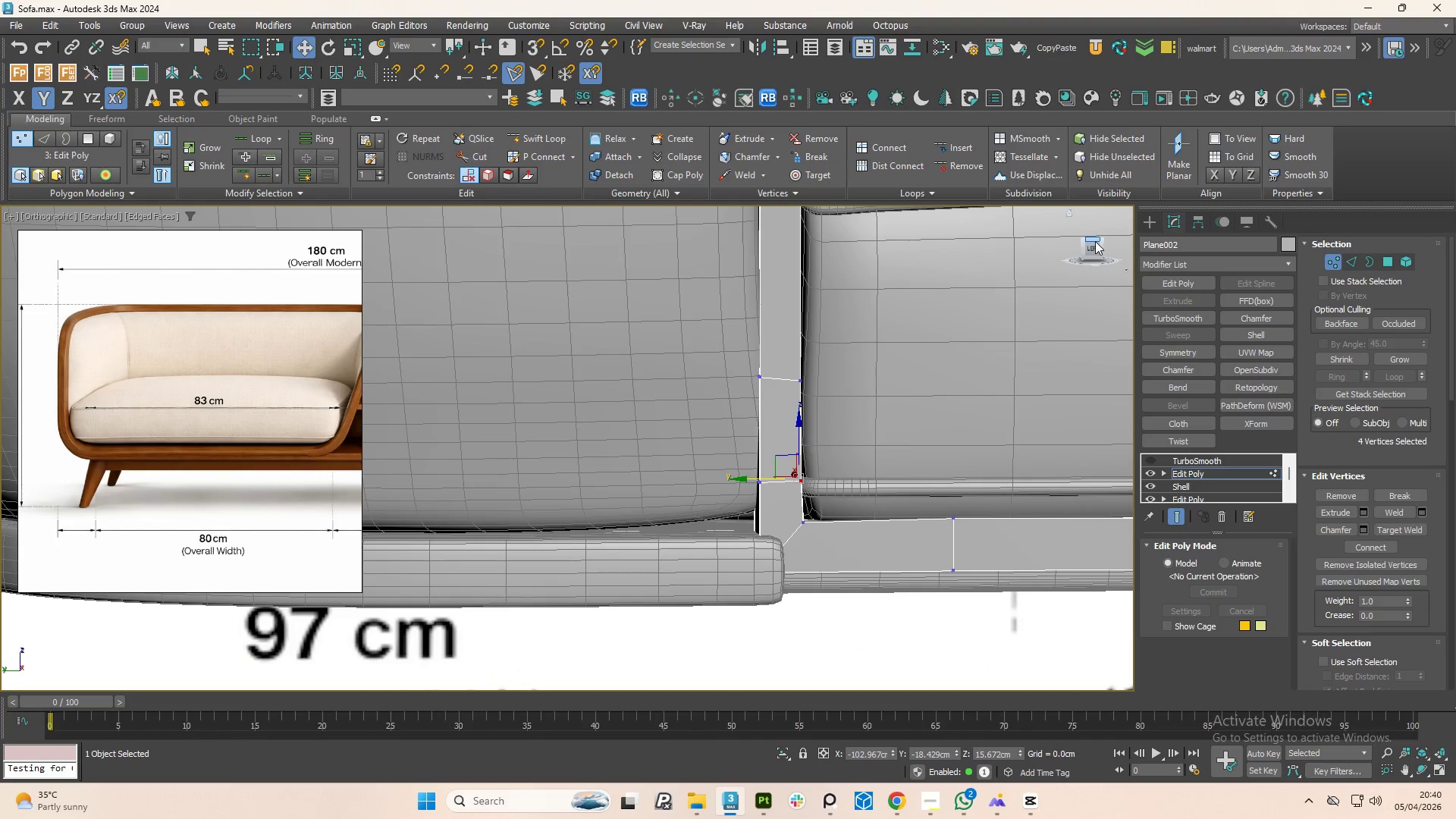 
left_click([1093, 250])
 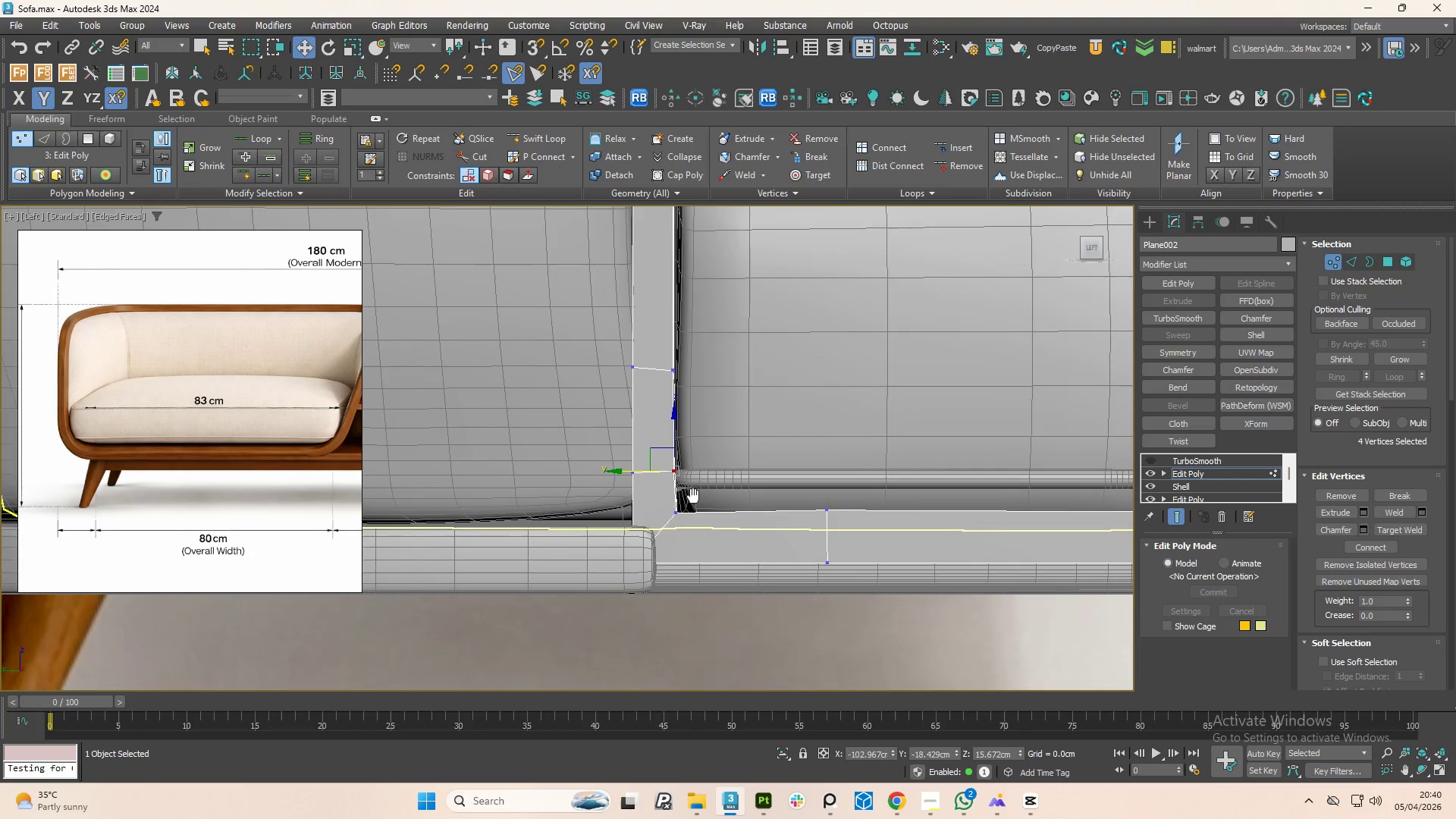 
scroll: coordinate [752, 533], scroll_direction: up, amount: 2.0
 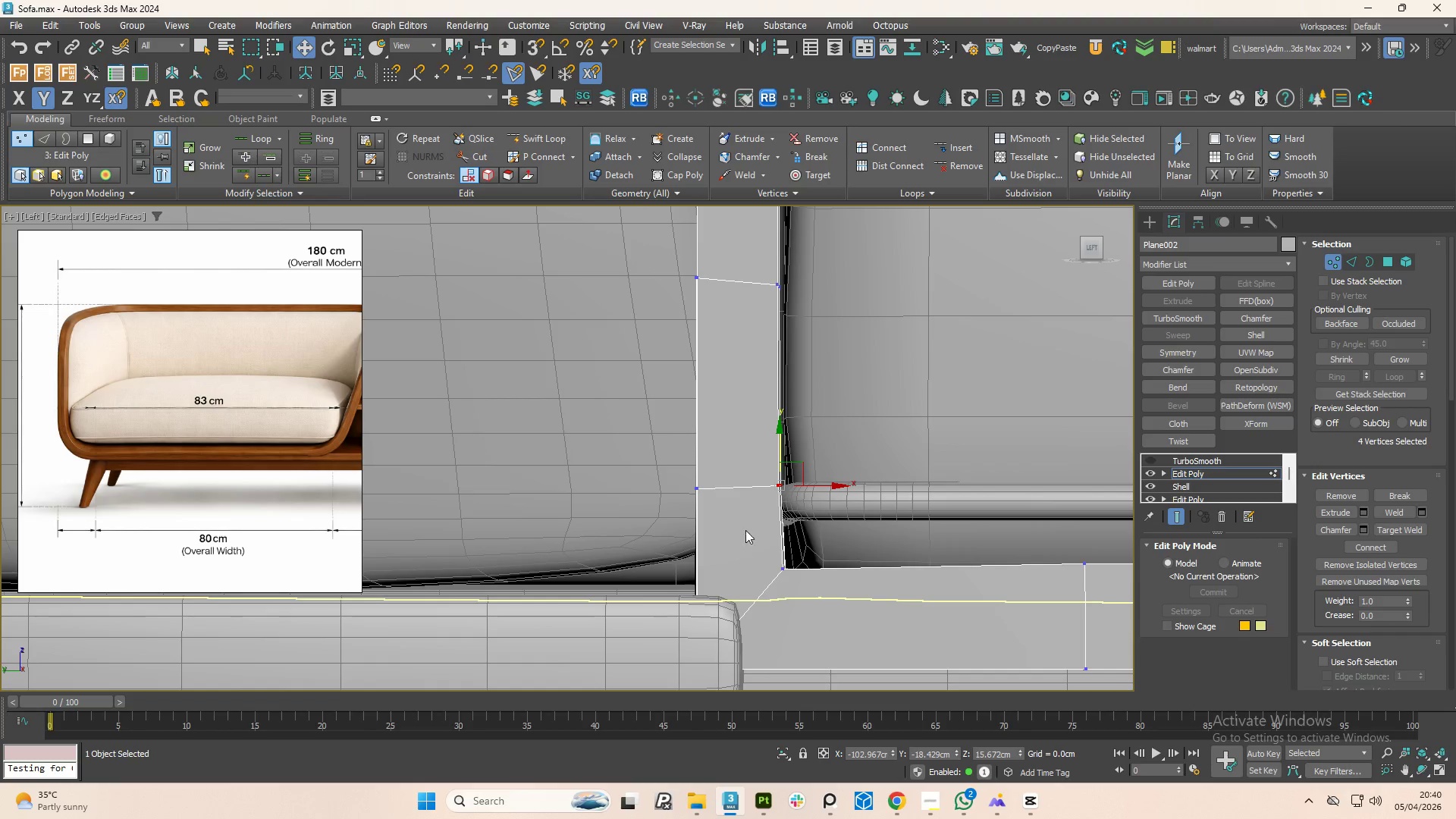 
key(2)
 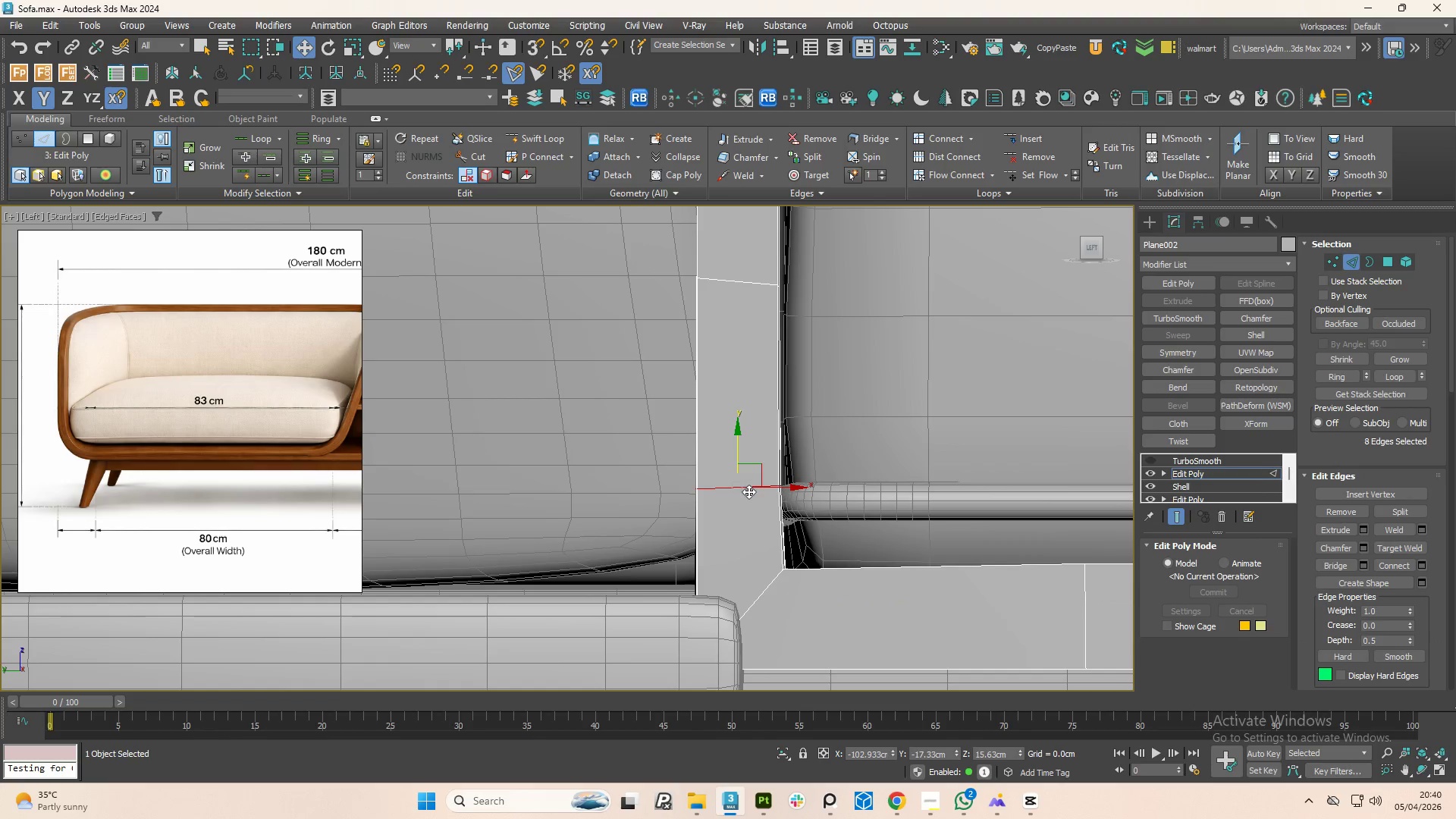 
key(Control+Backspace)
 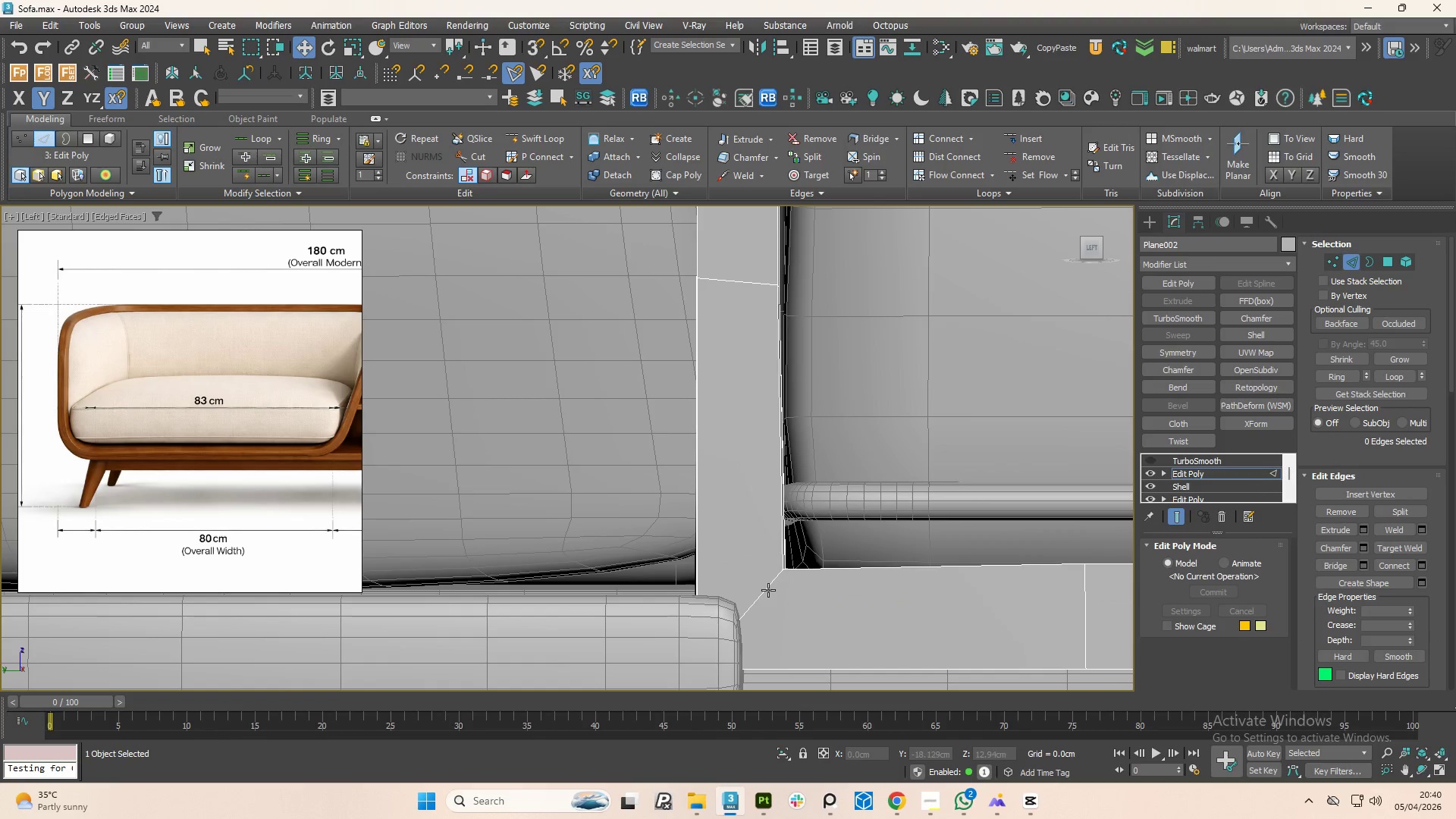 
left_click([768, 590])
 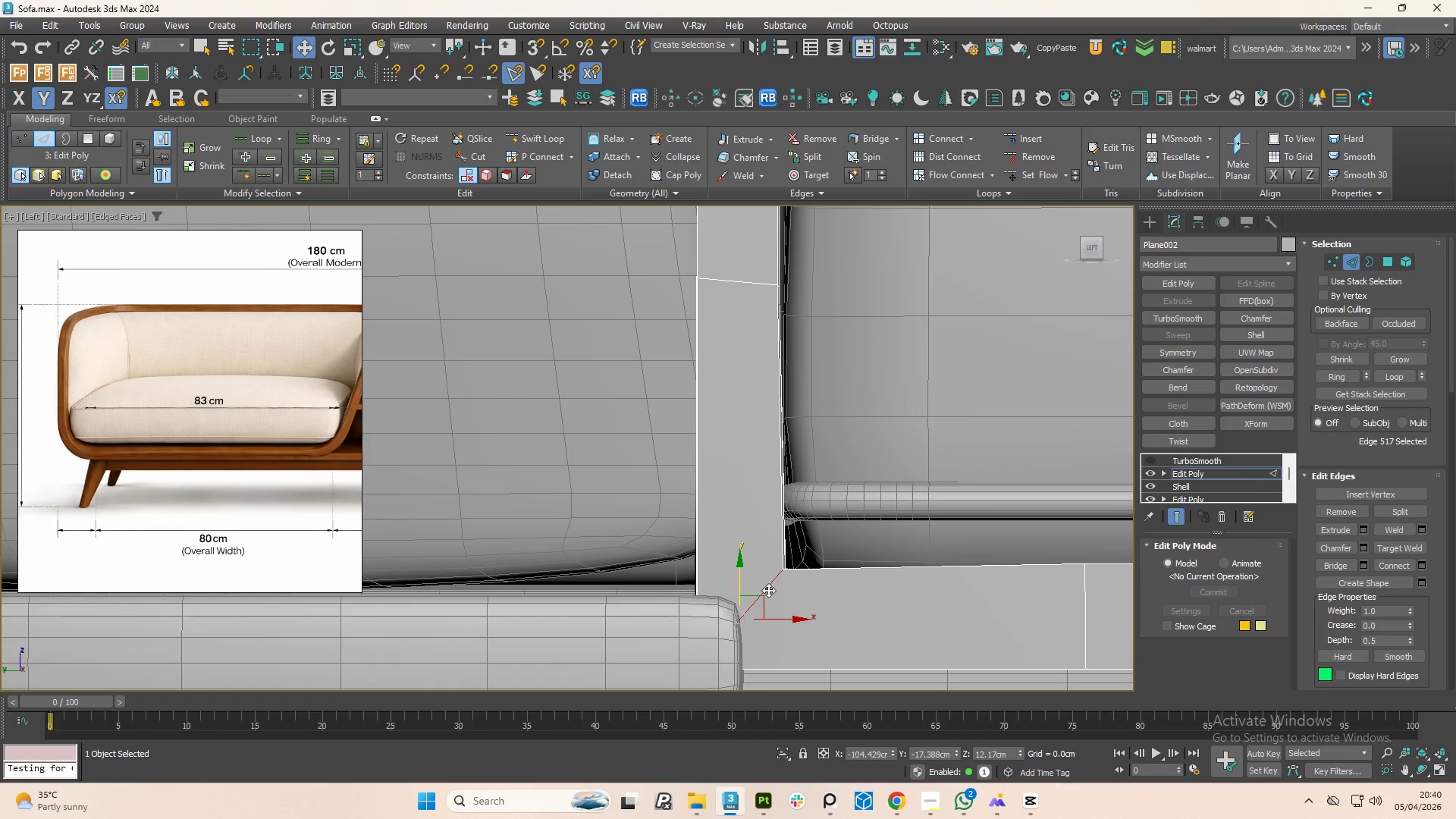 
hold_key(key=ControlLeft, duration=0.48)
 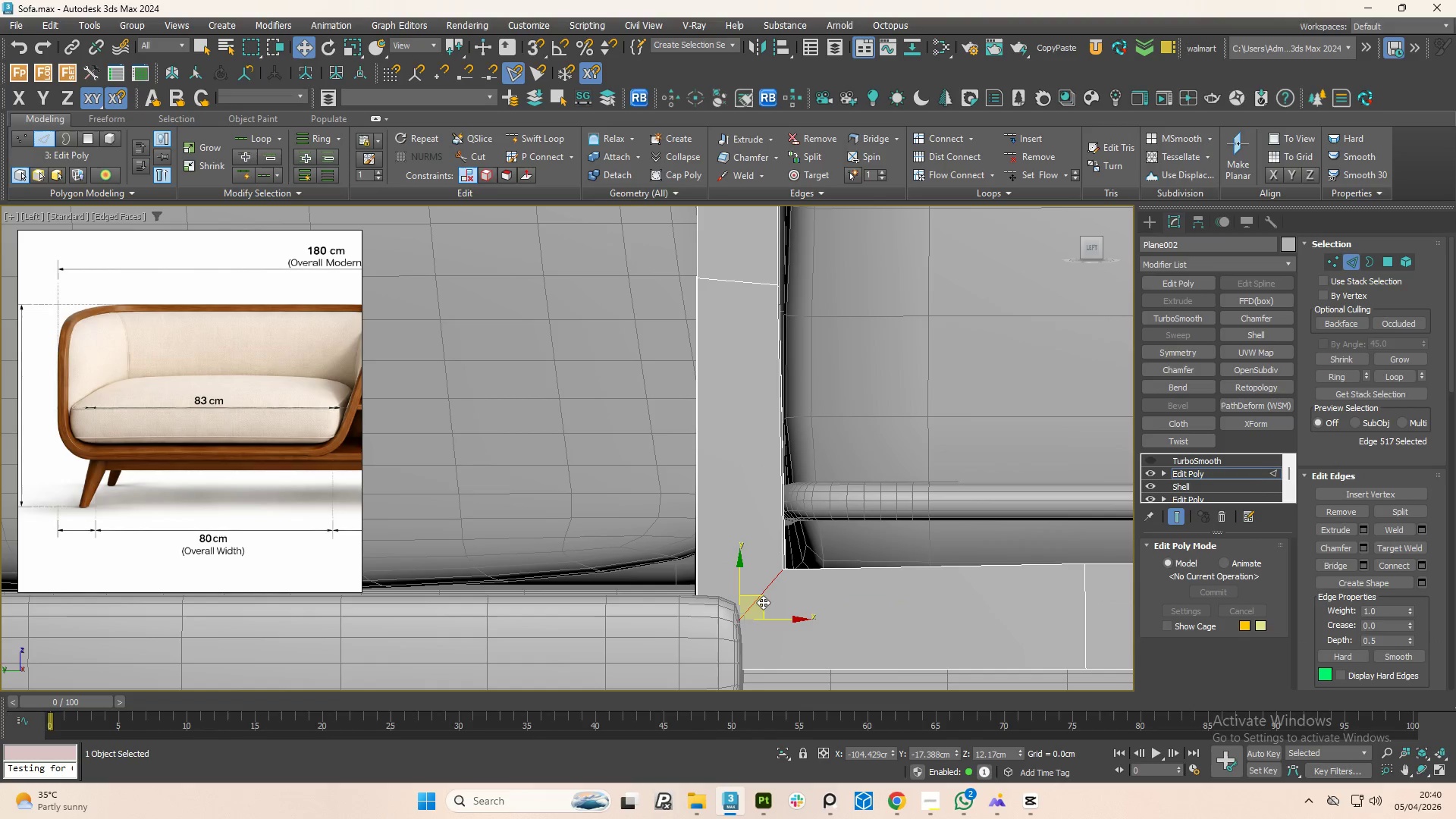 
double_click([763, 602])
 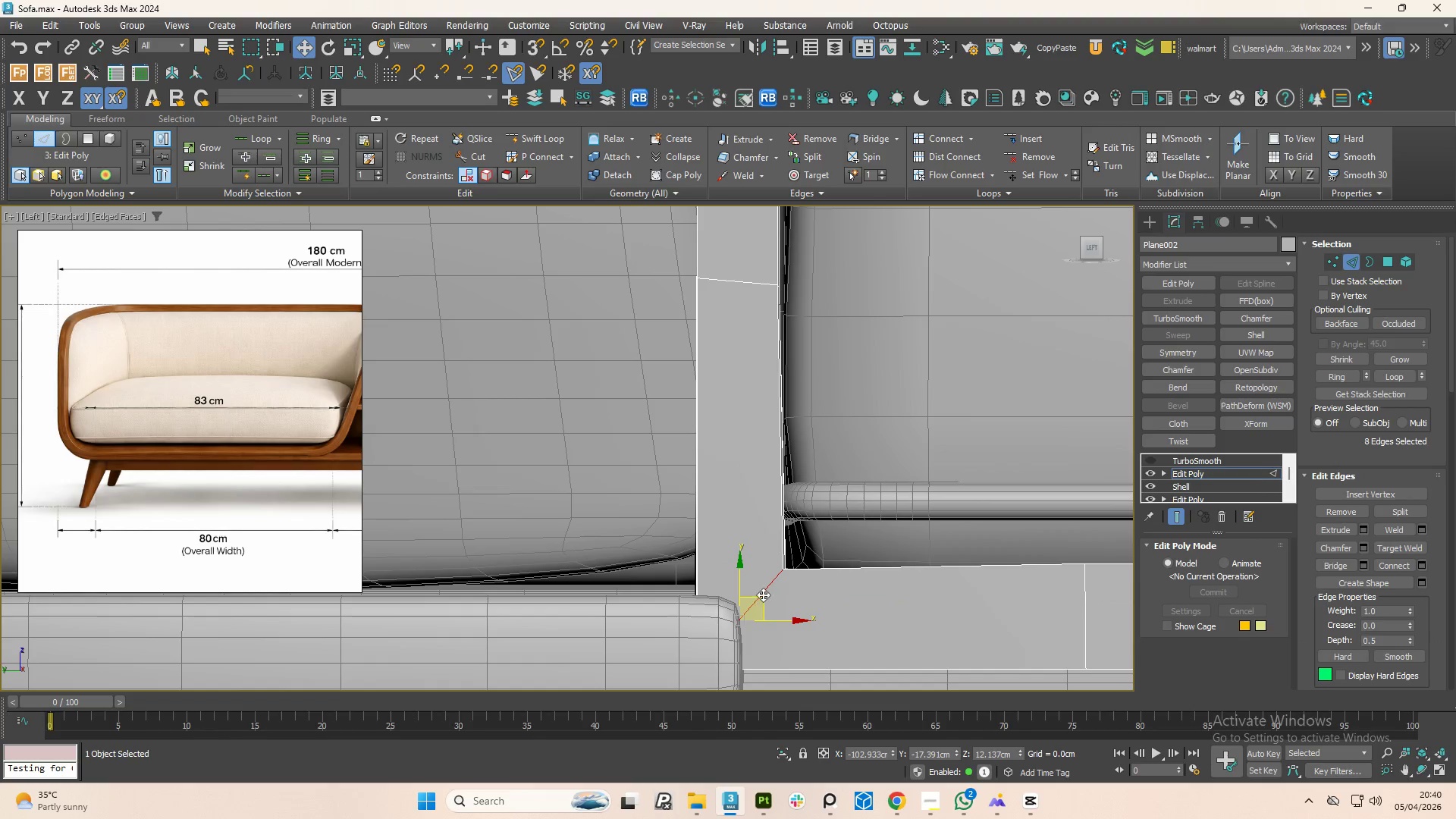 
hold_key(key=ControlLeft, duration=1.36)
left_click([754, 273])
 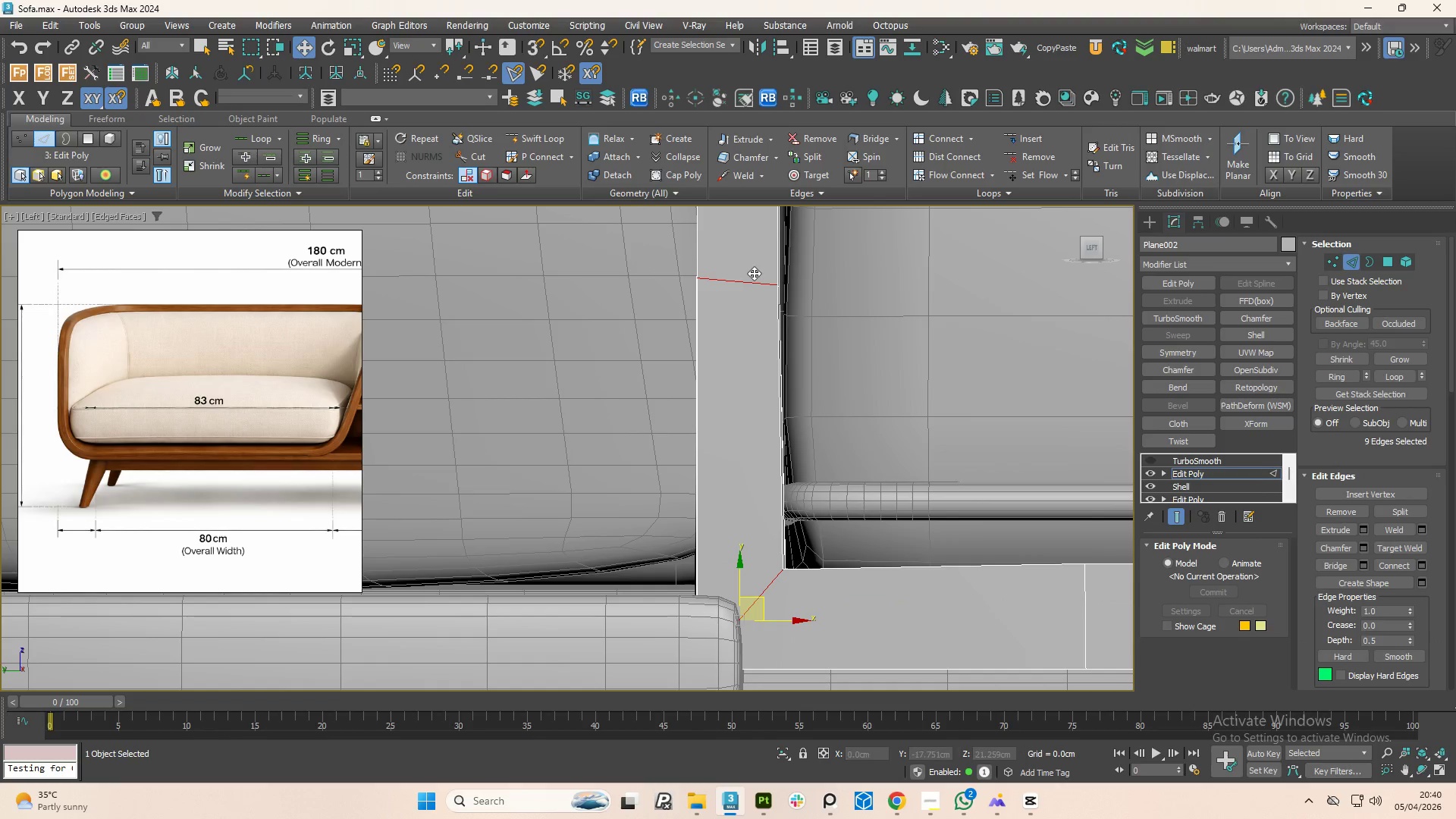 
double_click([754, 273])
 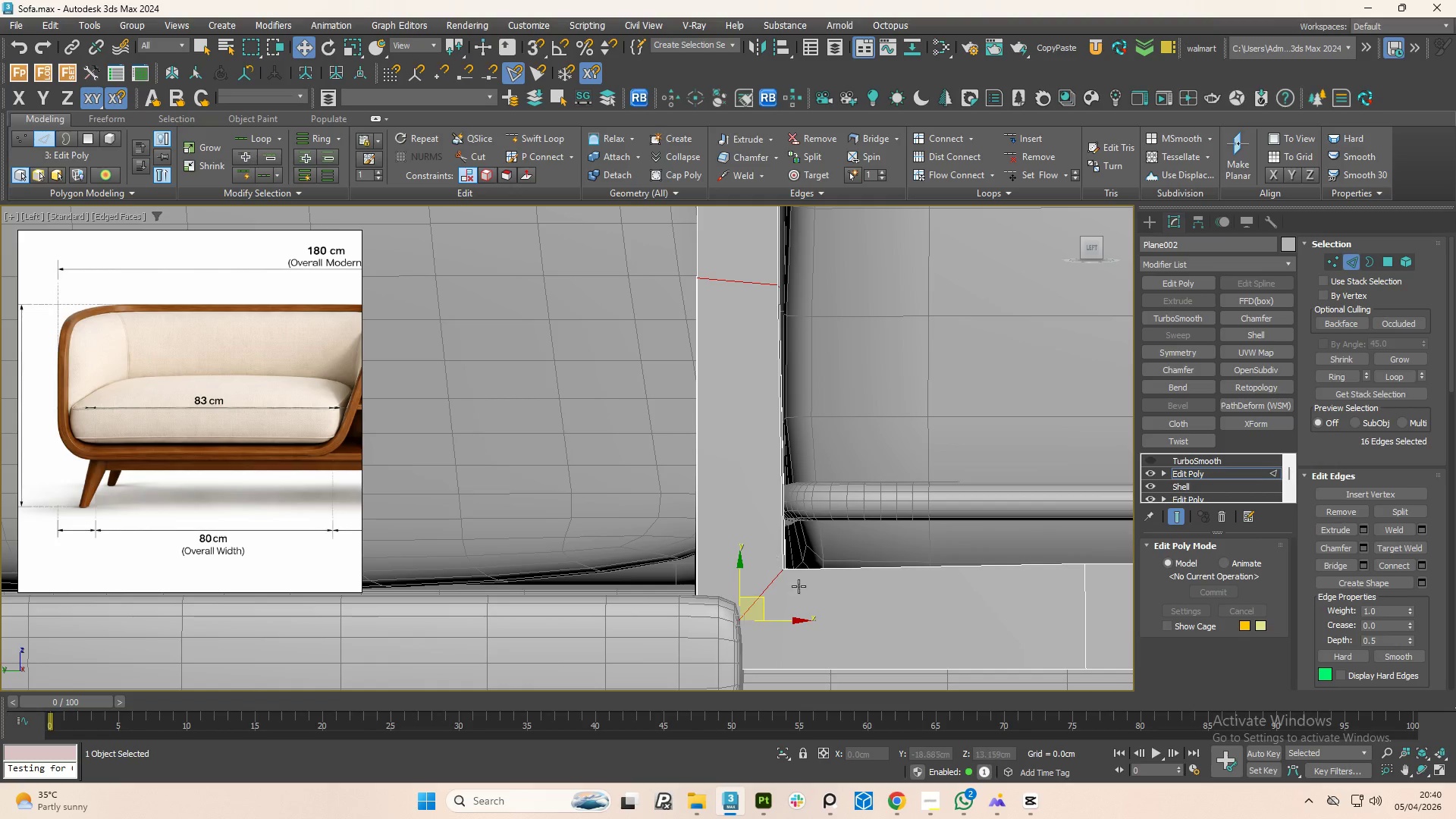 
left_click([814, 664])
 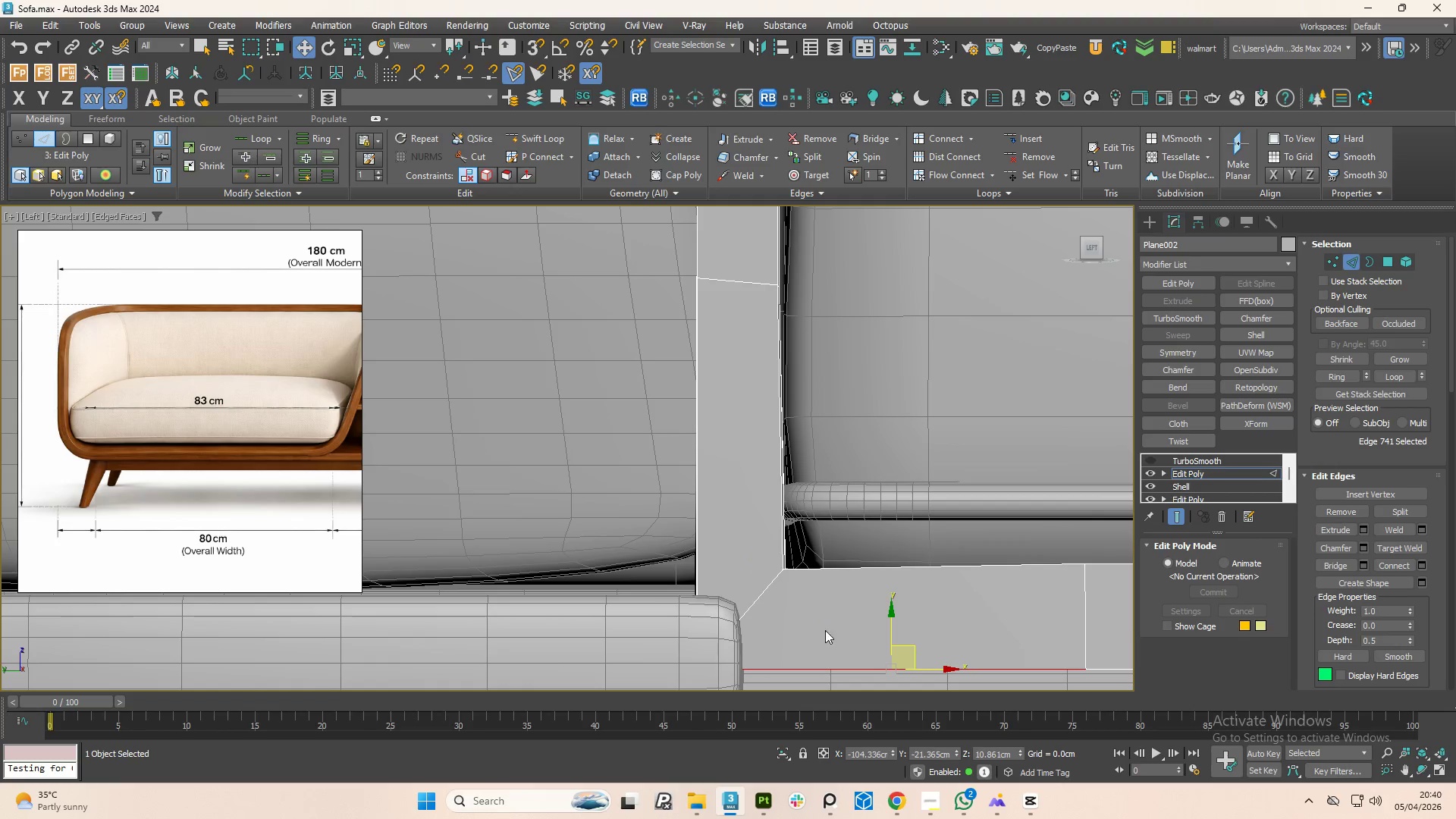 
hold_key(key=ControlLeft, duration=0.89)
left_click([849, 565])
 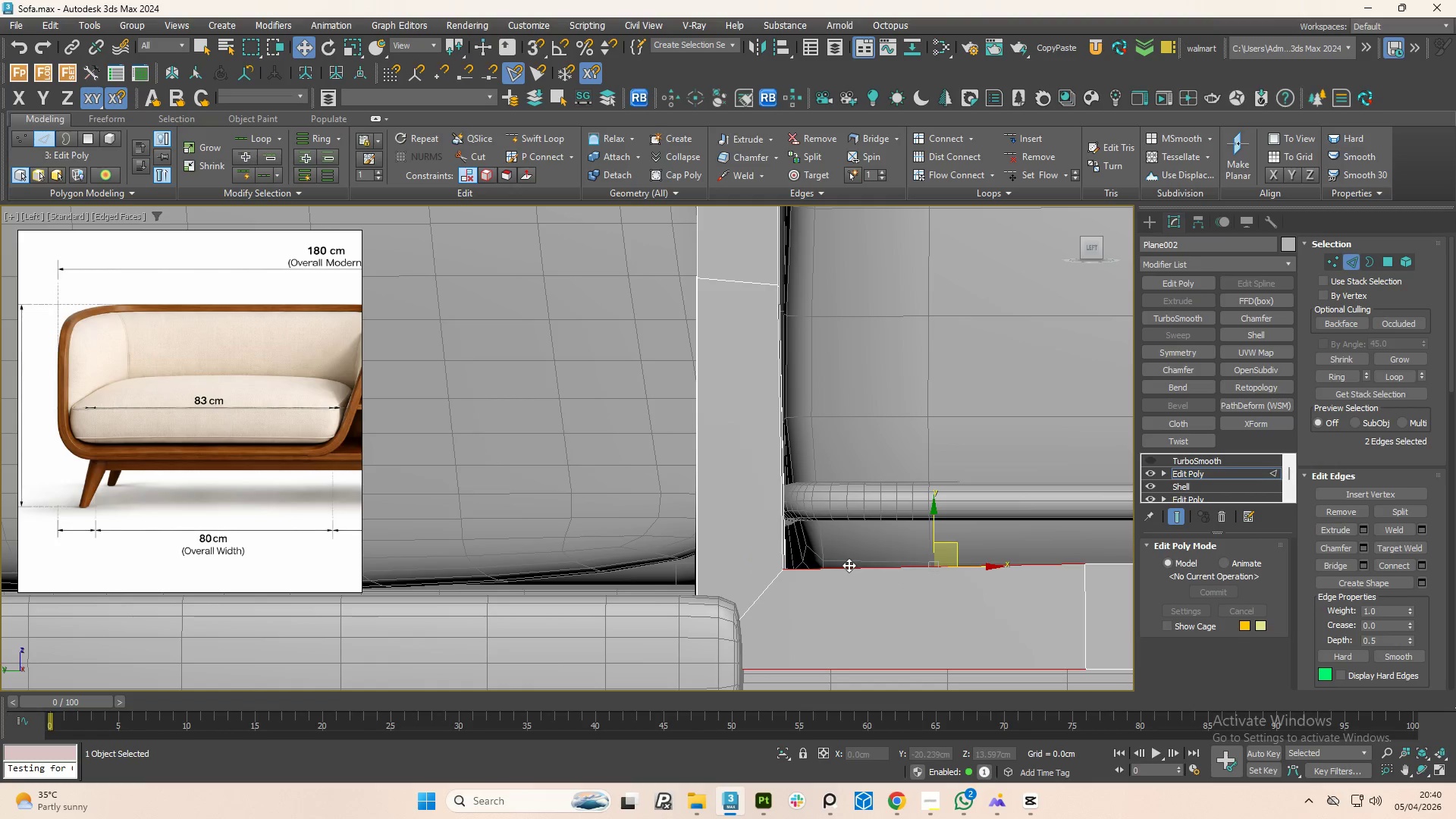 
double_click([849, 565])
 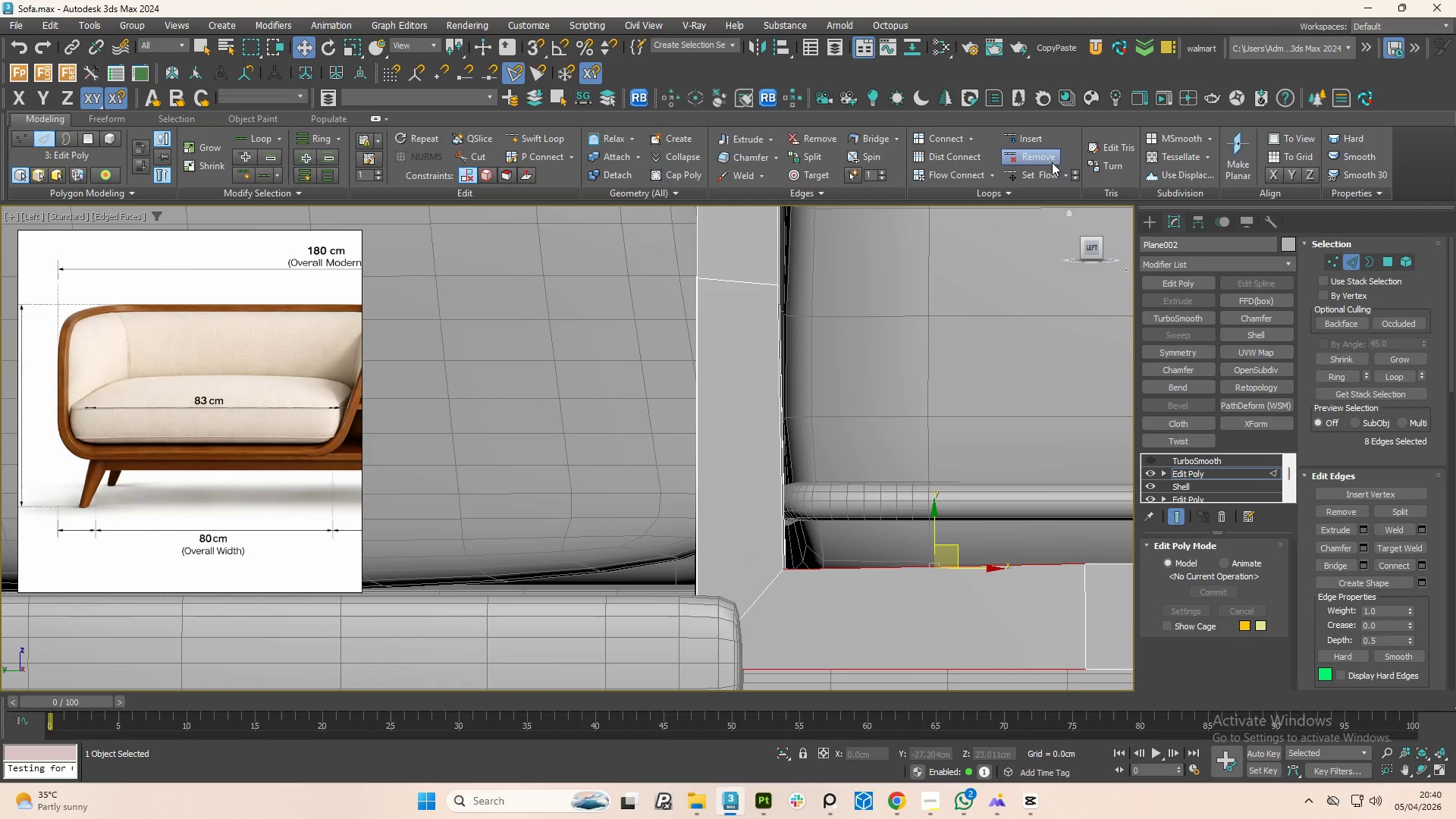 
left_click([1039, 169])
 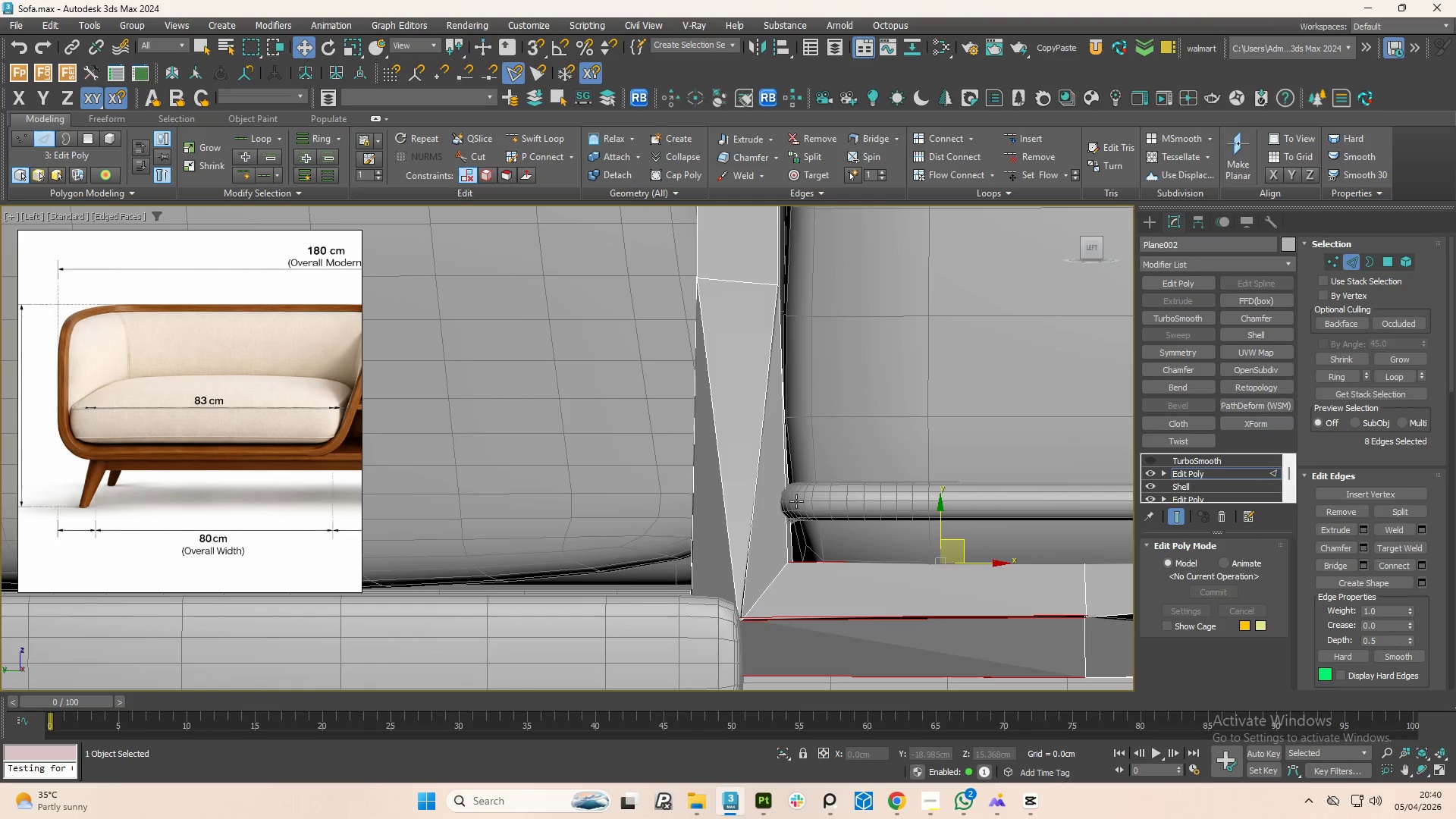 
key(Control+Z)
 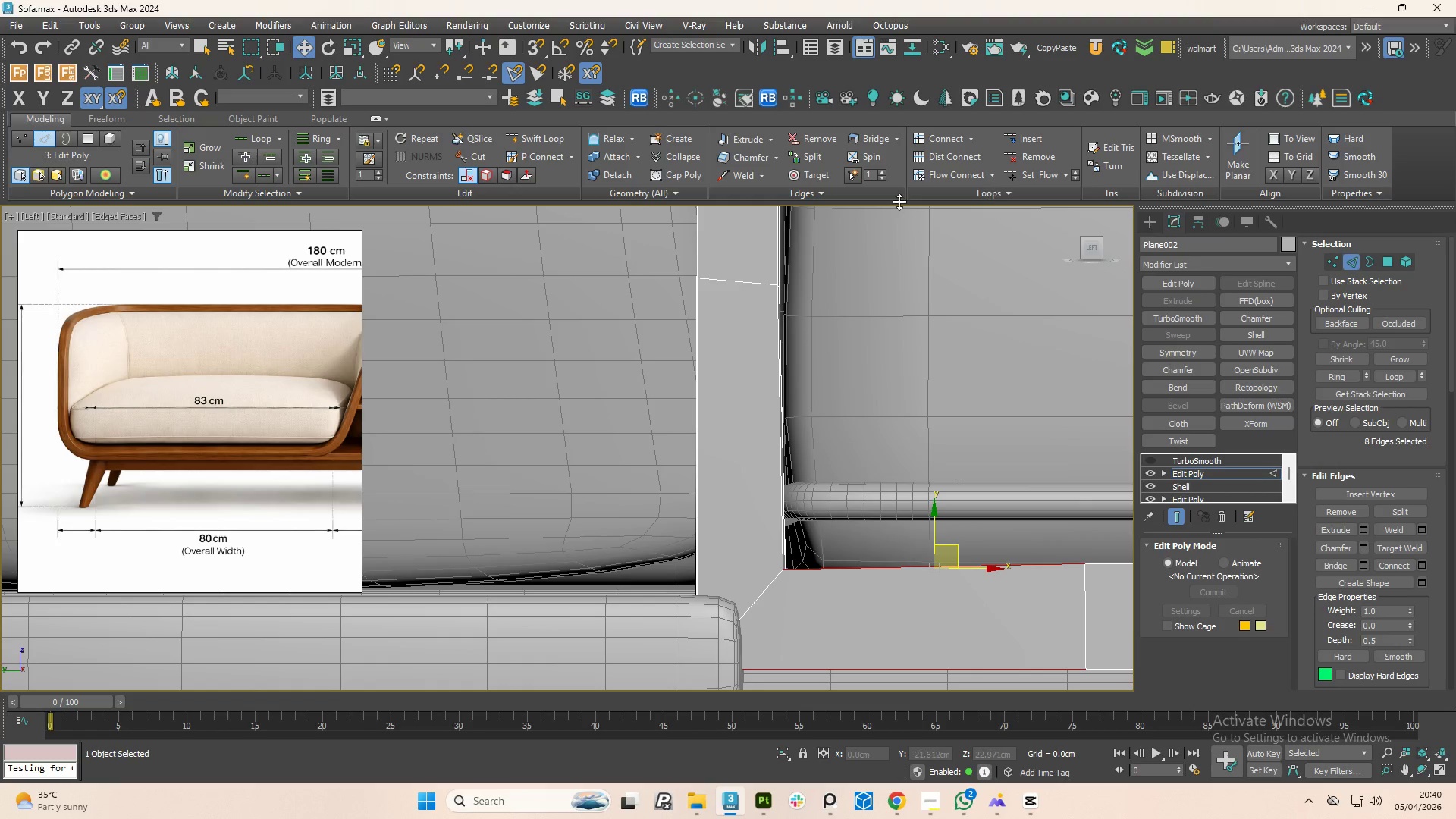 
left_click([949, 175])
 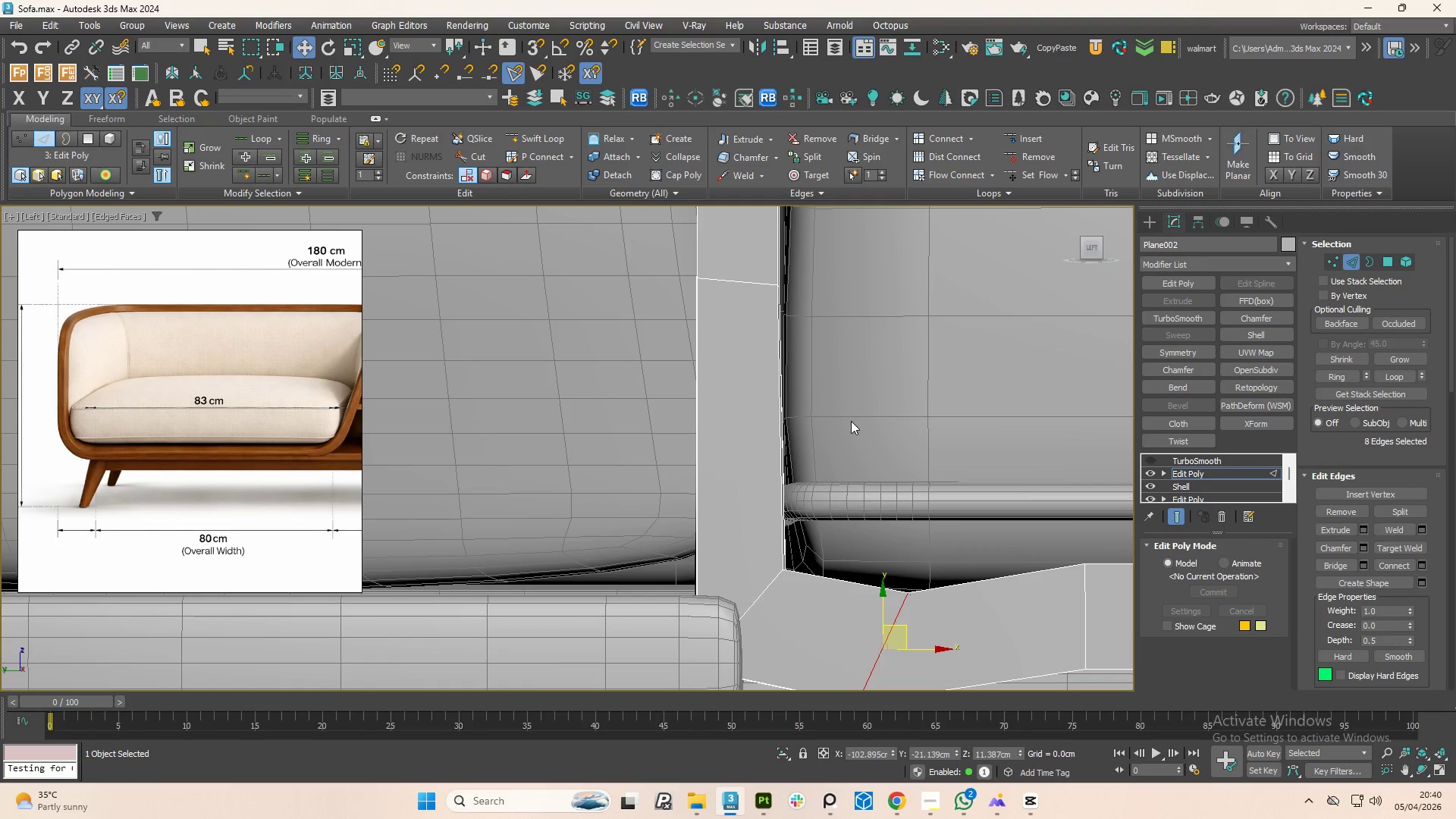 
scroll: coordinate [861, 390], scroll_direction: down, amount: 2.0
 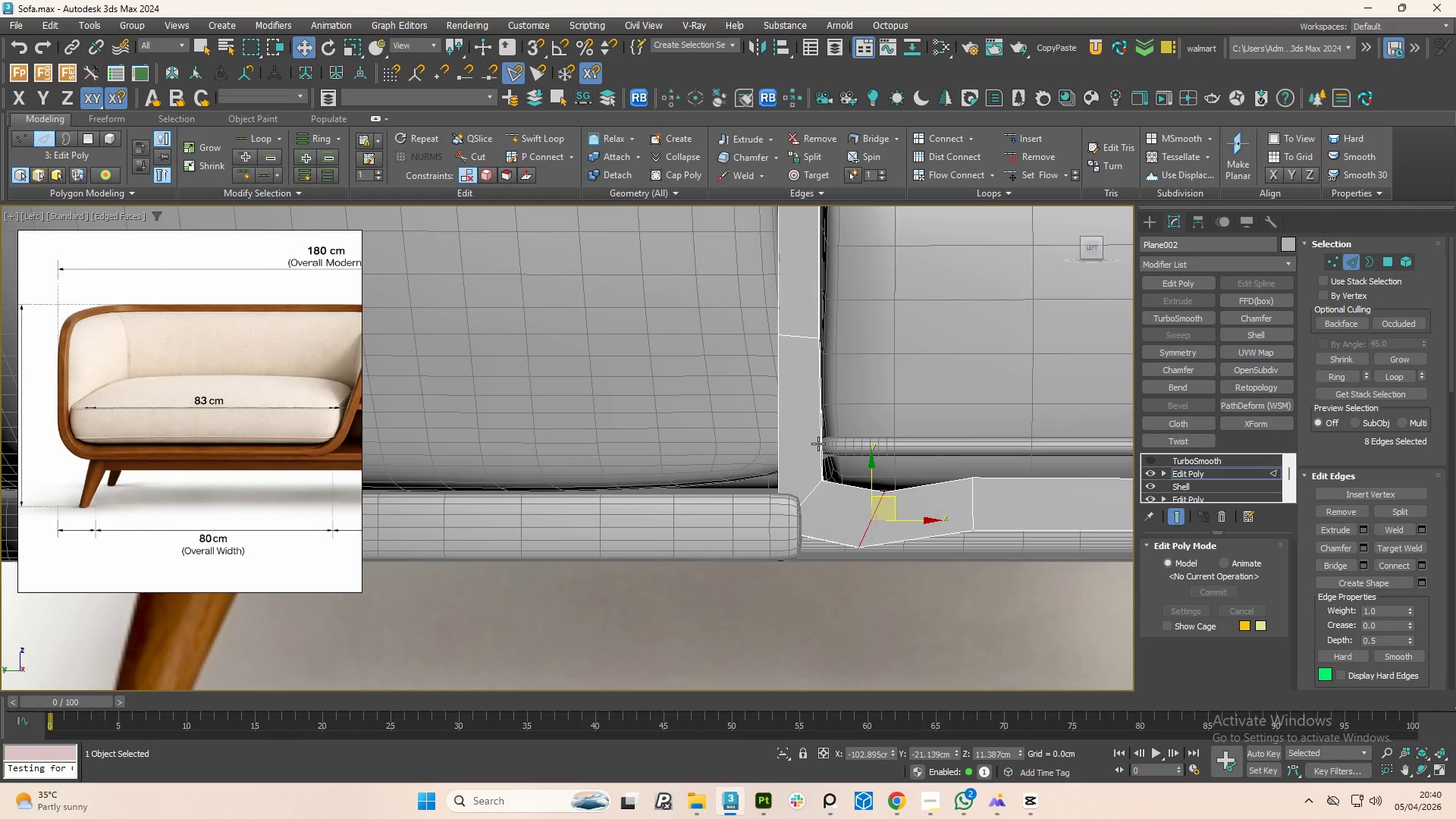 
left_click([818, 444])
 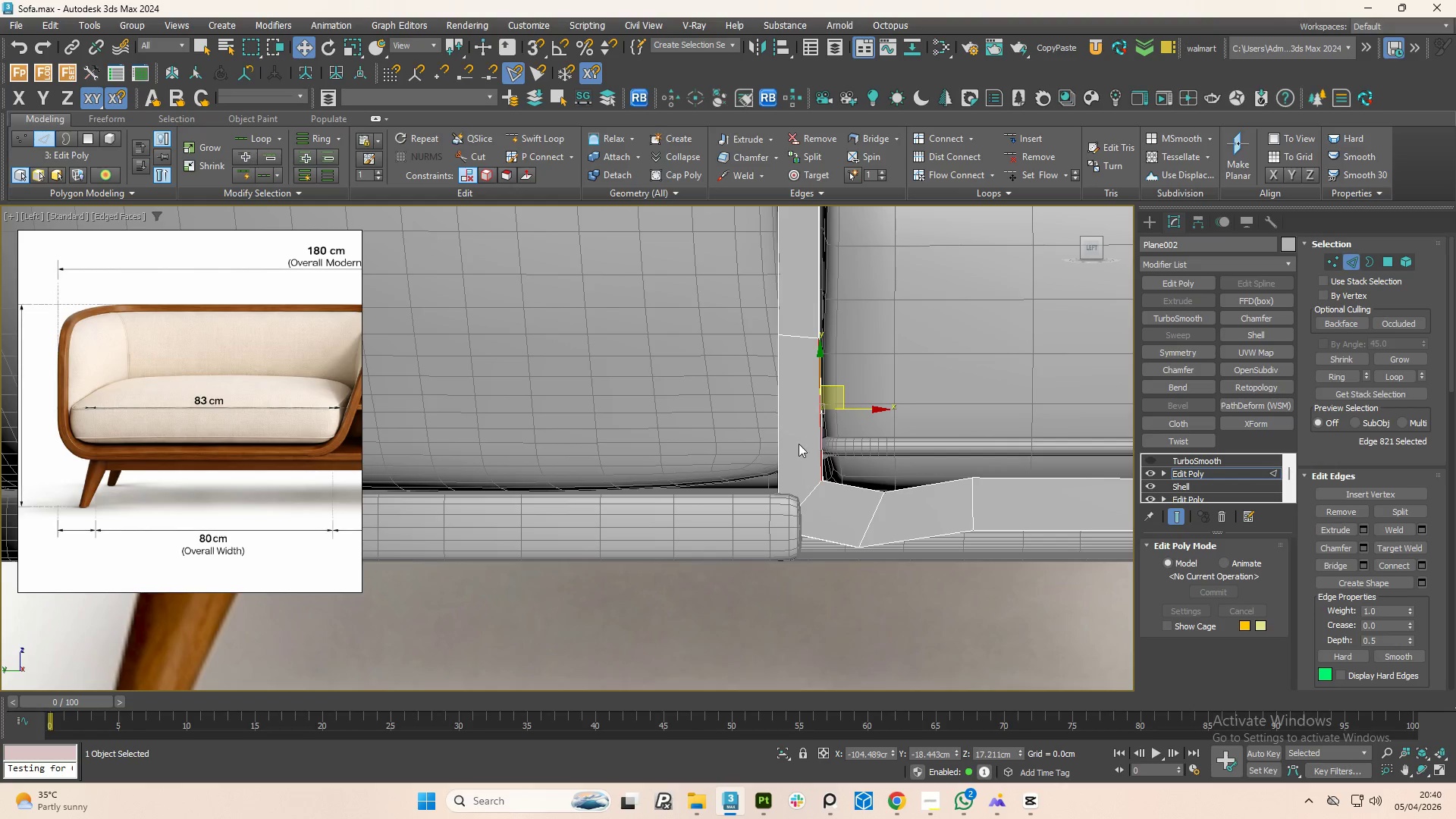 
hold_key(key=ControlLeft, duration=0.81)
left_click([778, 430])
 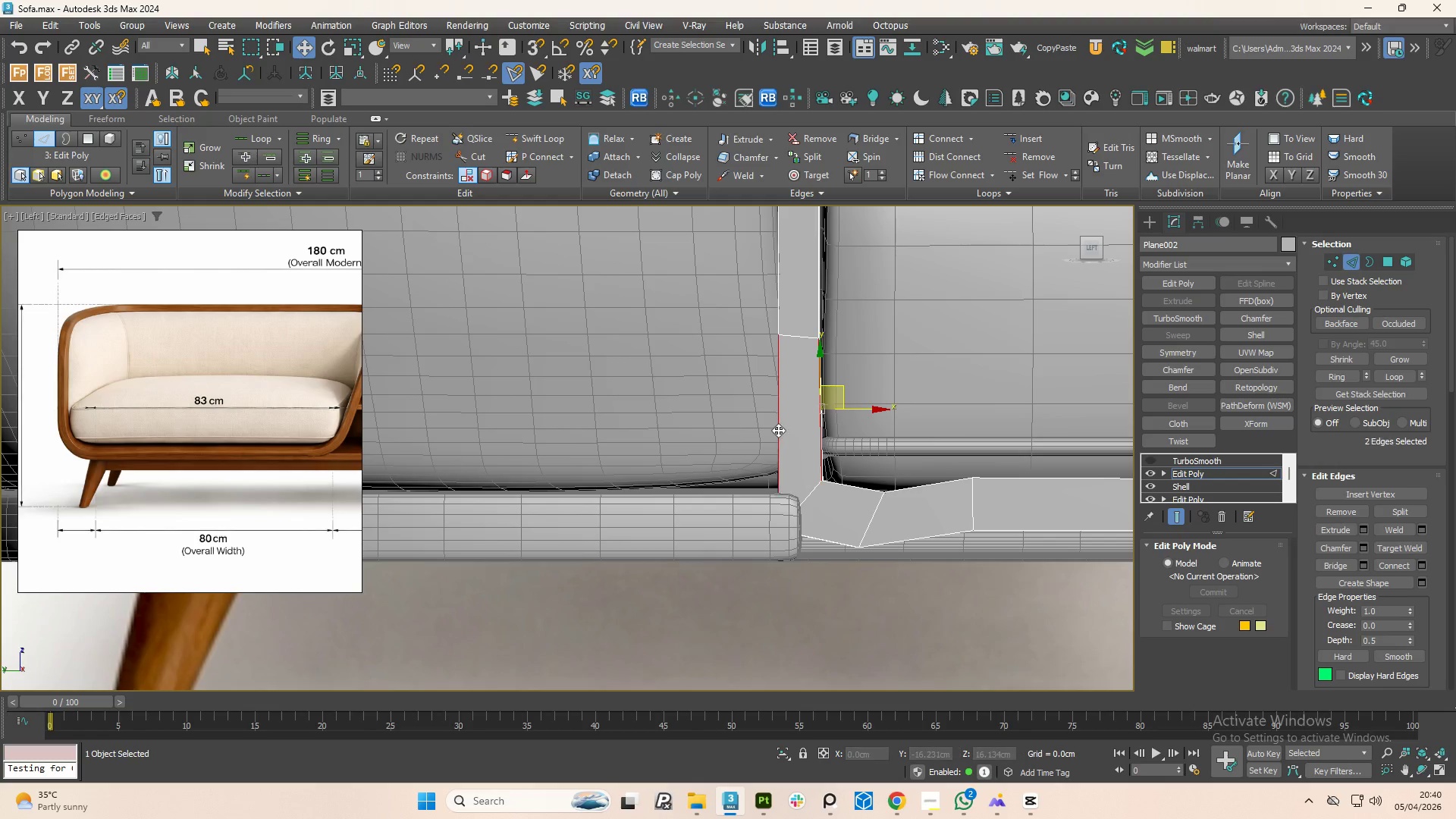 
double_click([778, 430])
 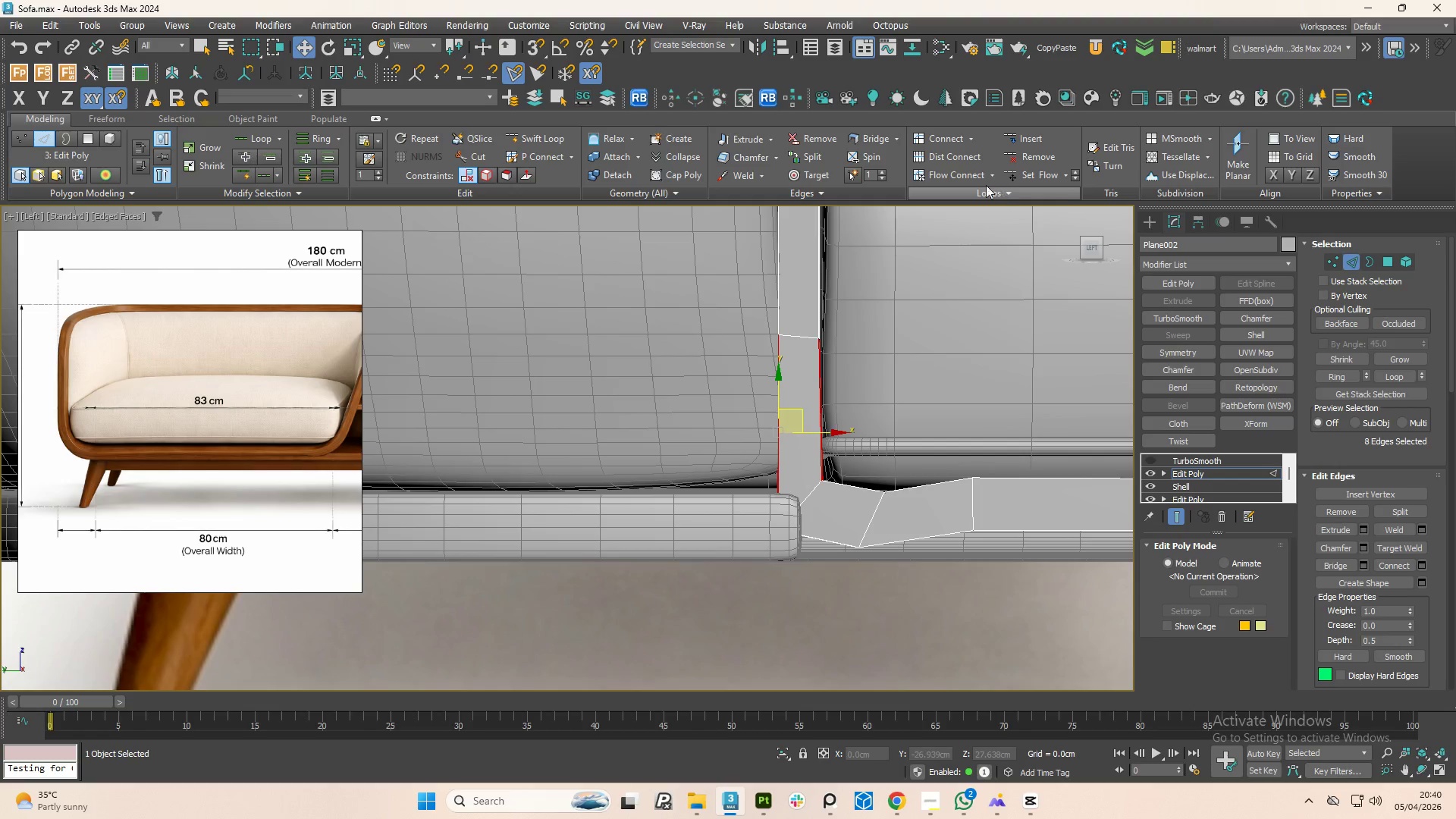 
left_click([968, 174])
 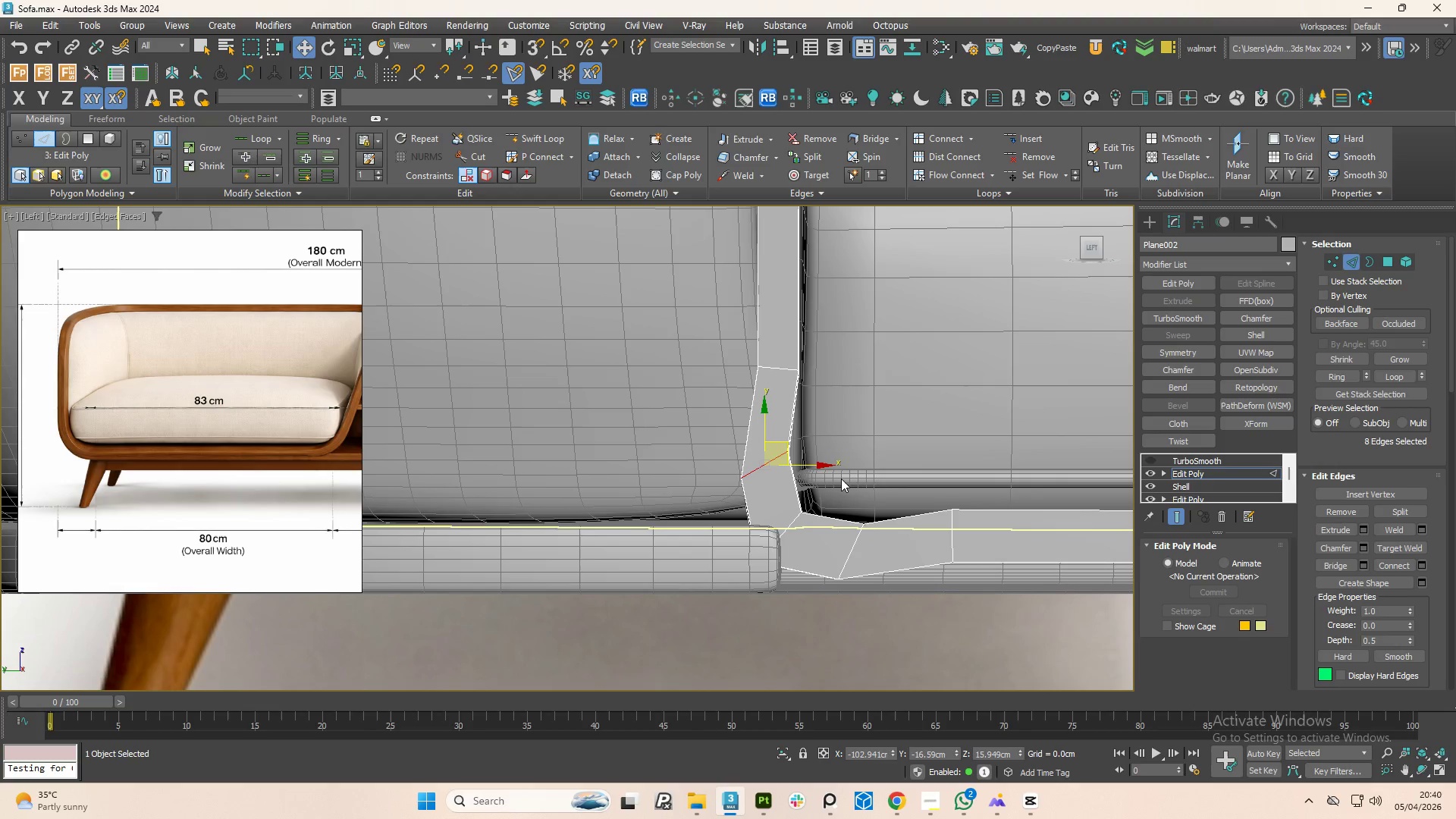 
scroll: coordinate [797, 464], scroll_direction: up, amount: 2.0
 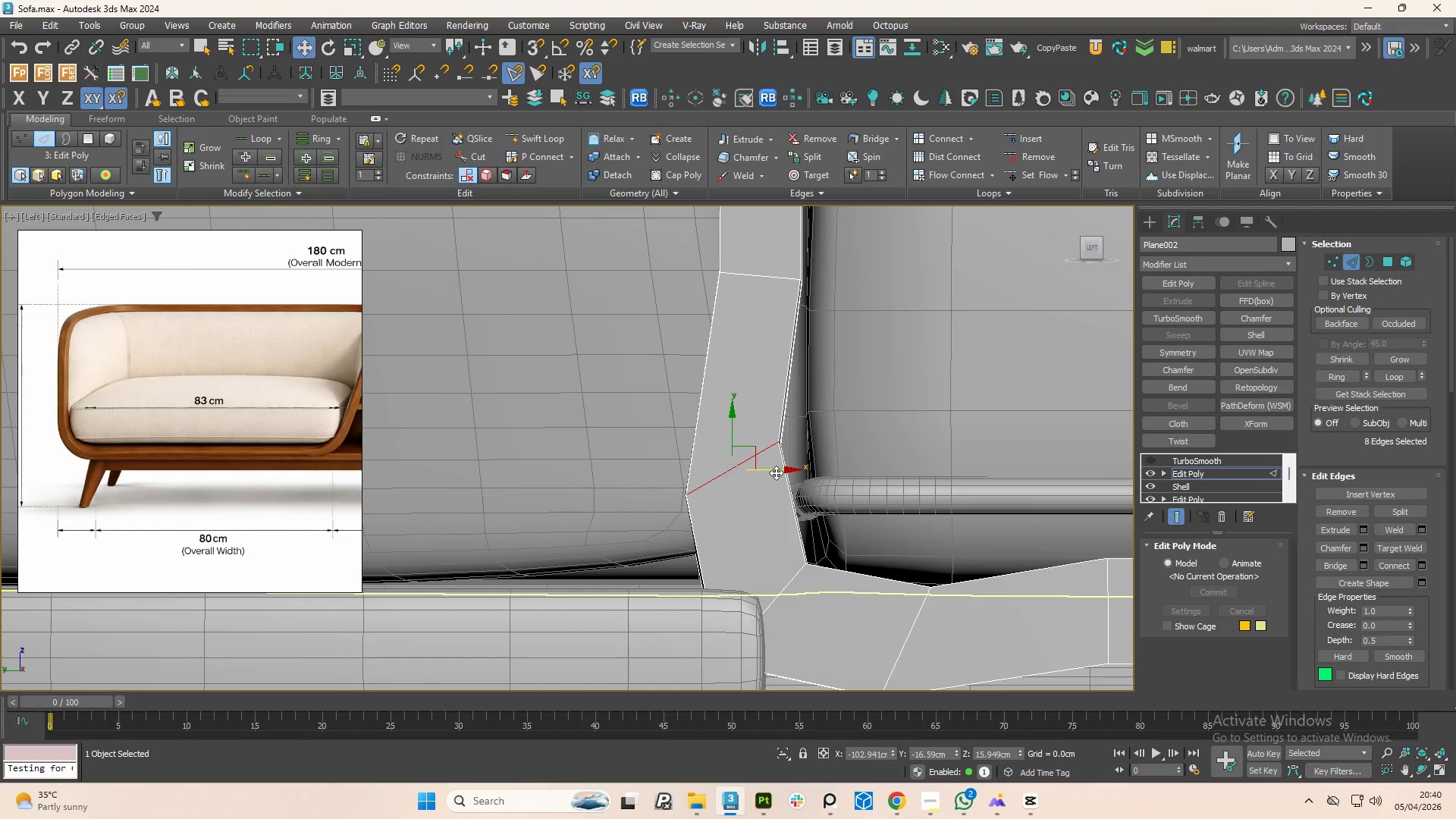 
left_click_drag(start_coordinate=[776, 472], to_coordinate=[803, 472])
 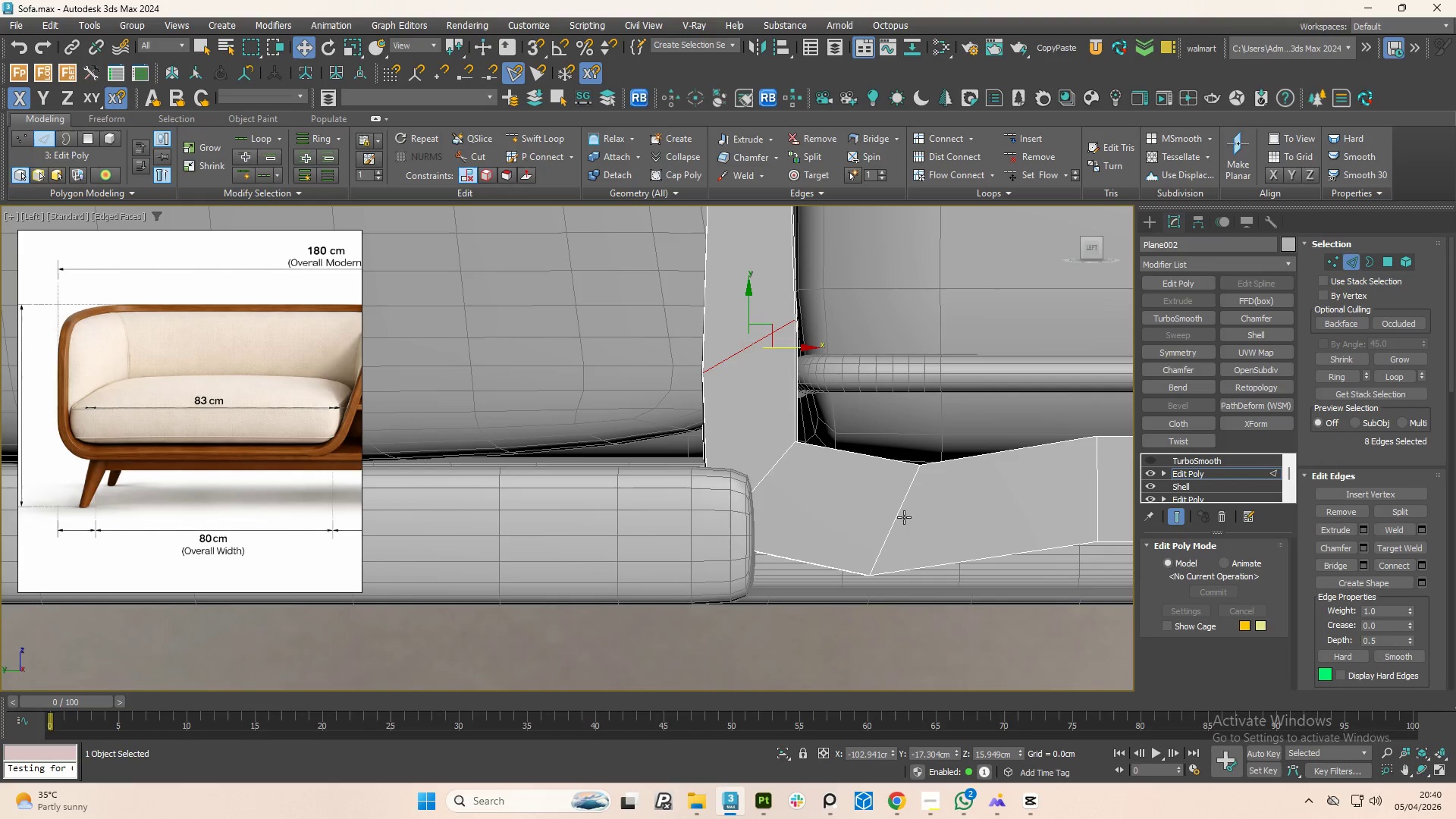 
double_click([900, 528])
 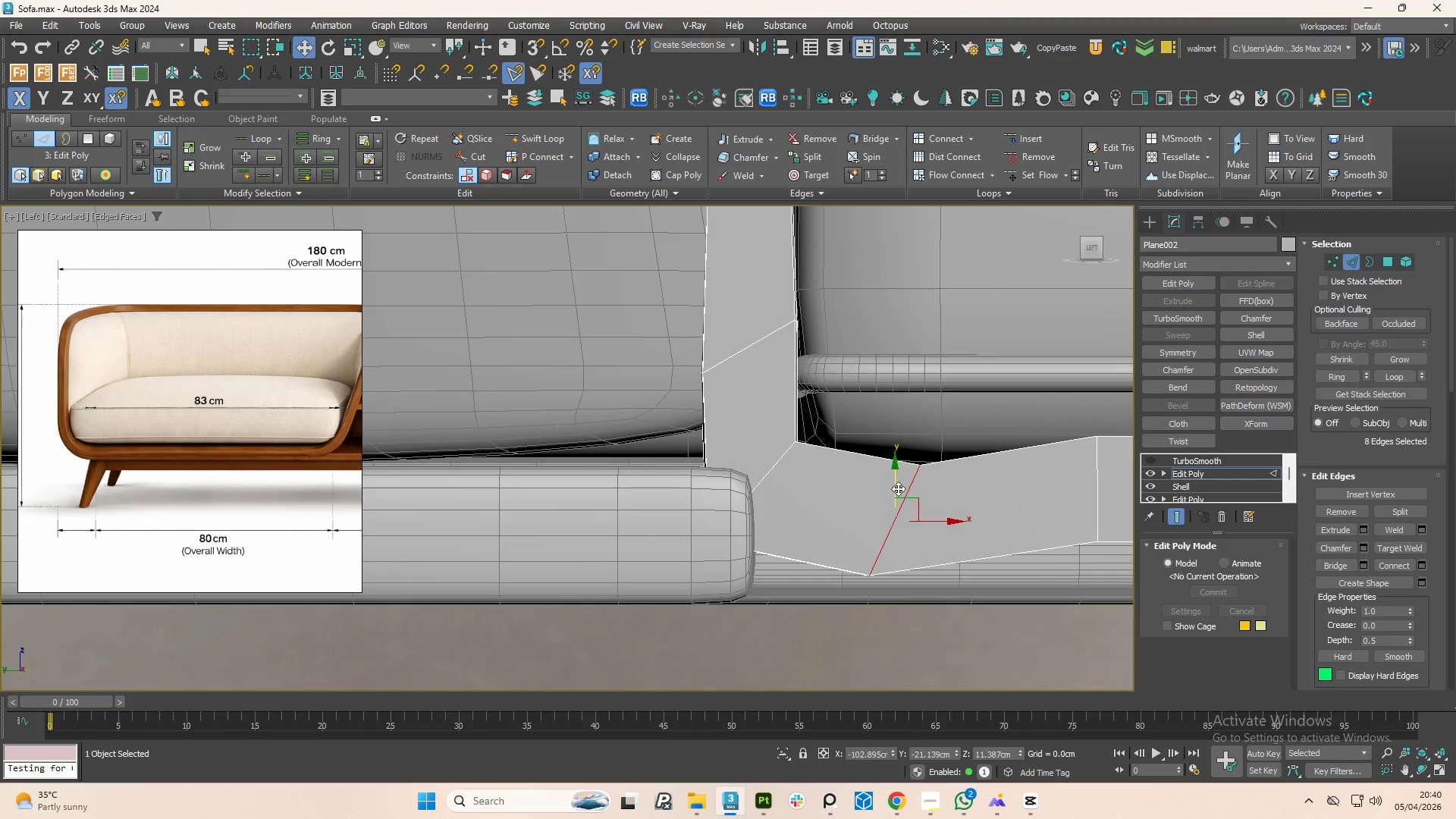 
left_click_drag(start_coordinate=[898, 488], to_coordinate=[898, 463])
 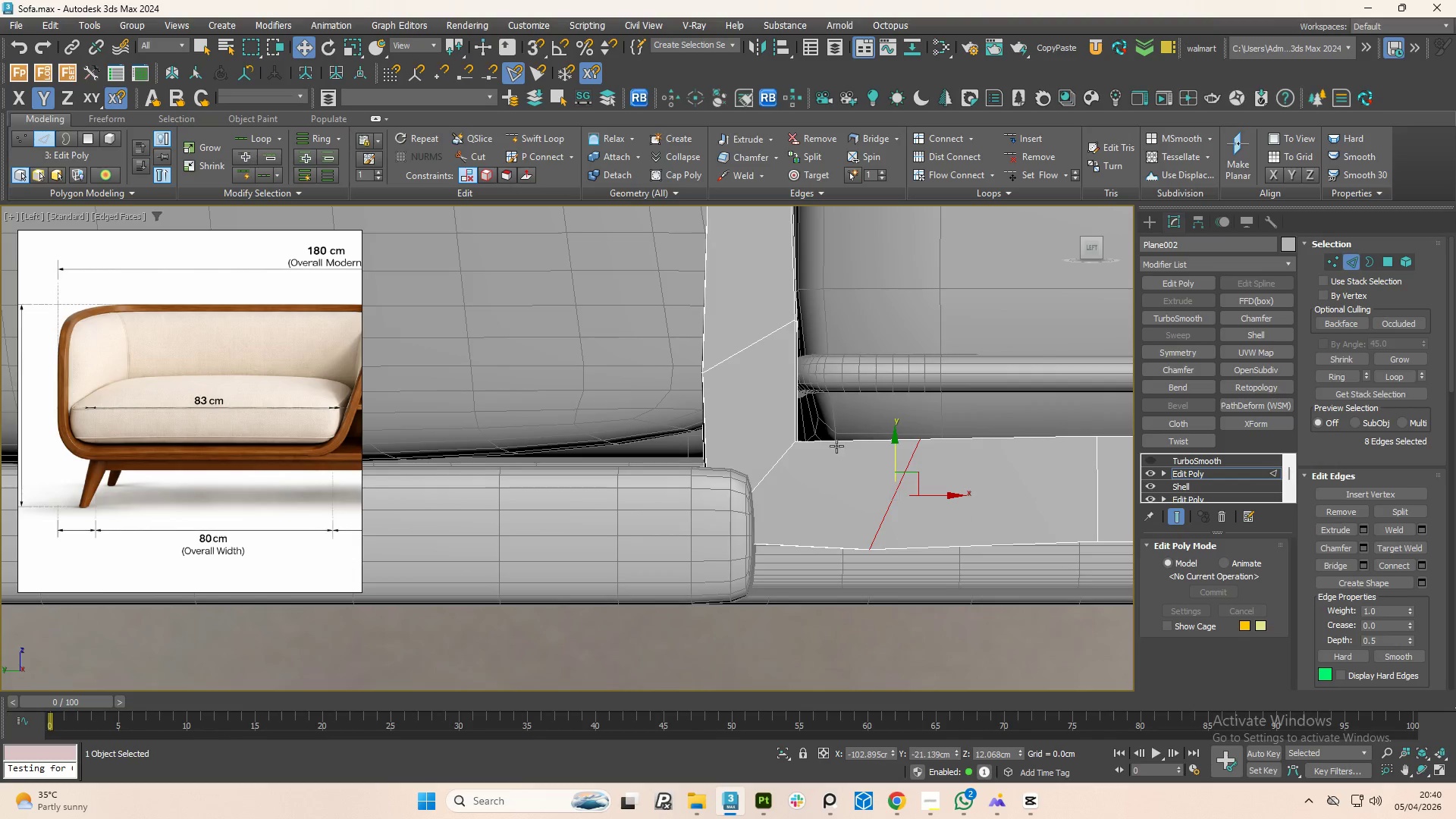 
scroll: coordinate [836, 446], scroll_direction: down, amount: 1.0
 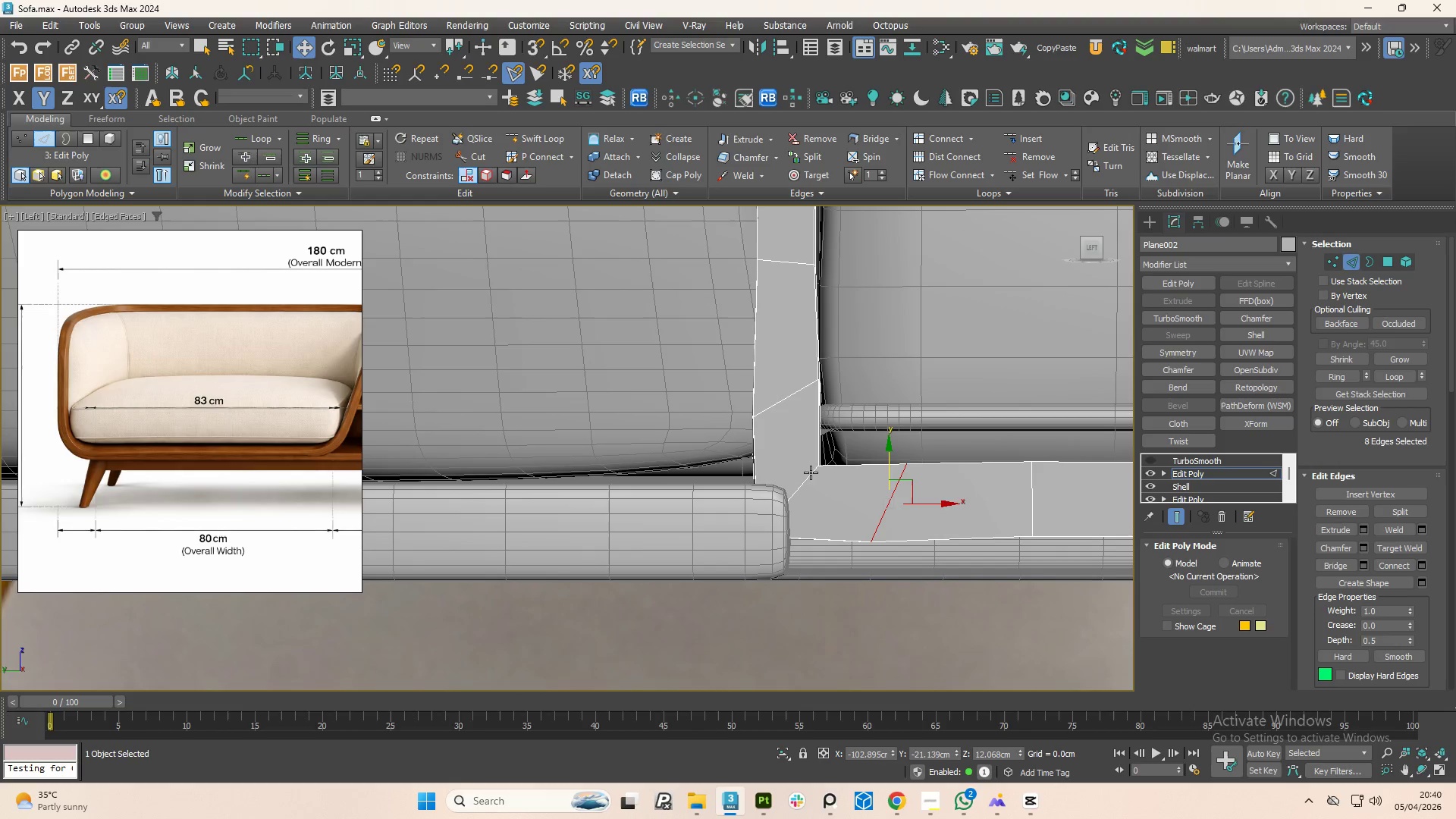 
double_click([811, 472])
 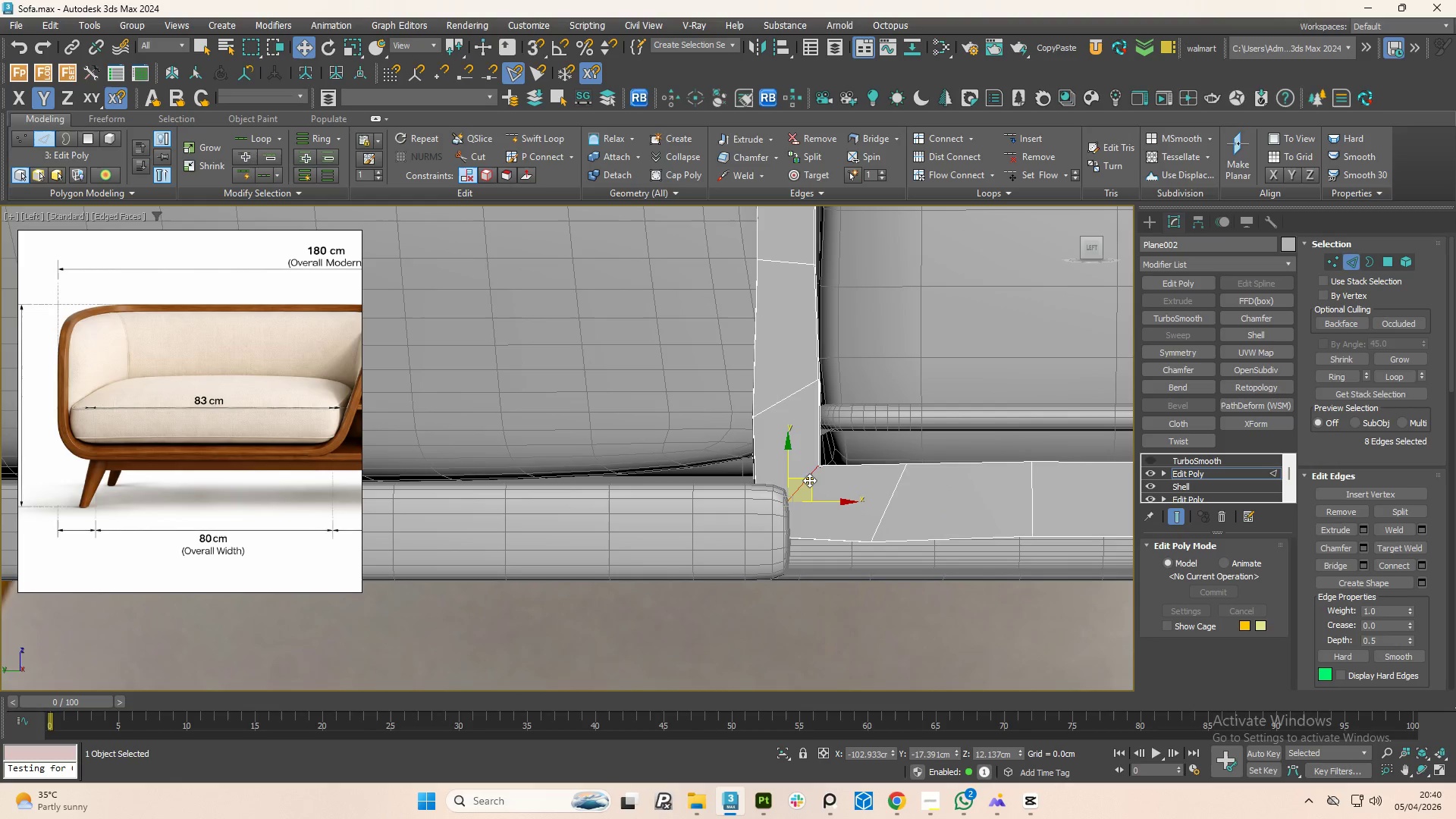 
left_click_drag(start_coordinate=[809, 480], to_coordinate=[827, 463])
 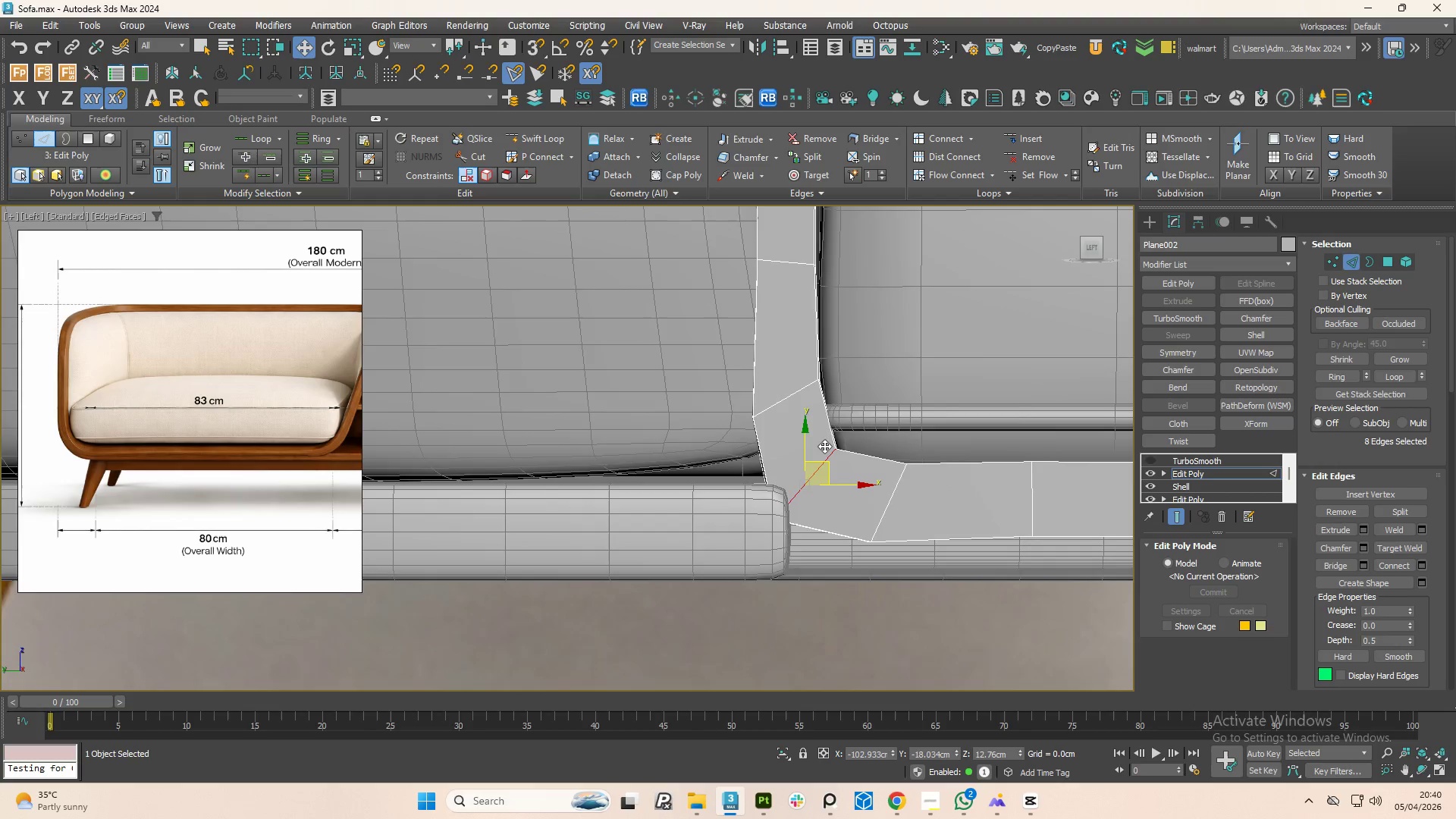 
scroll: coordinate [686, 544], scroll_direction: down, amount: 4.0
 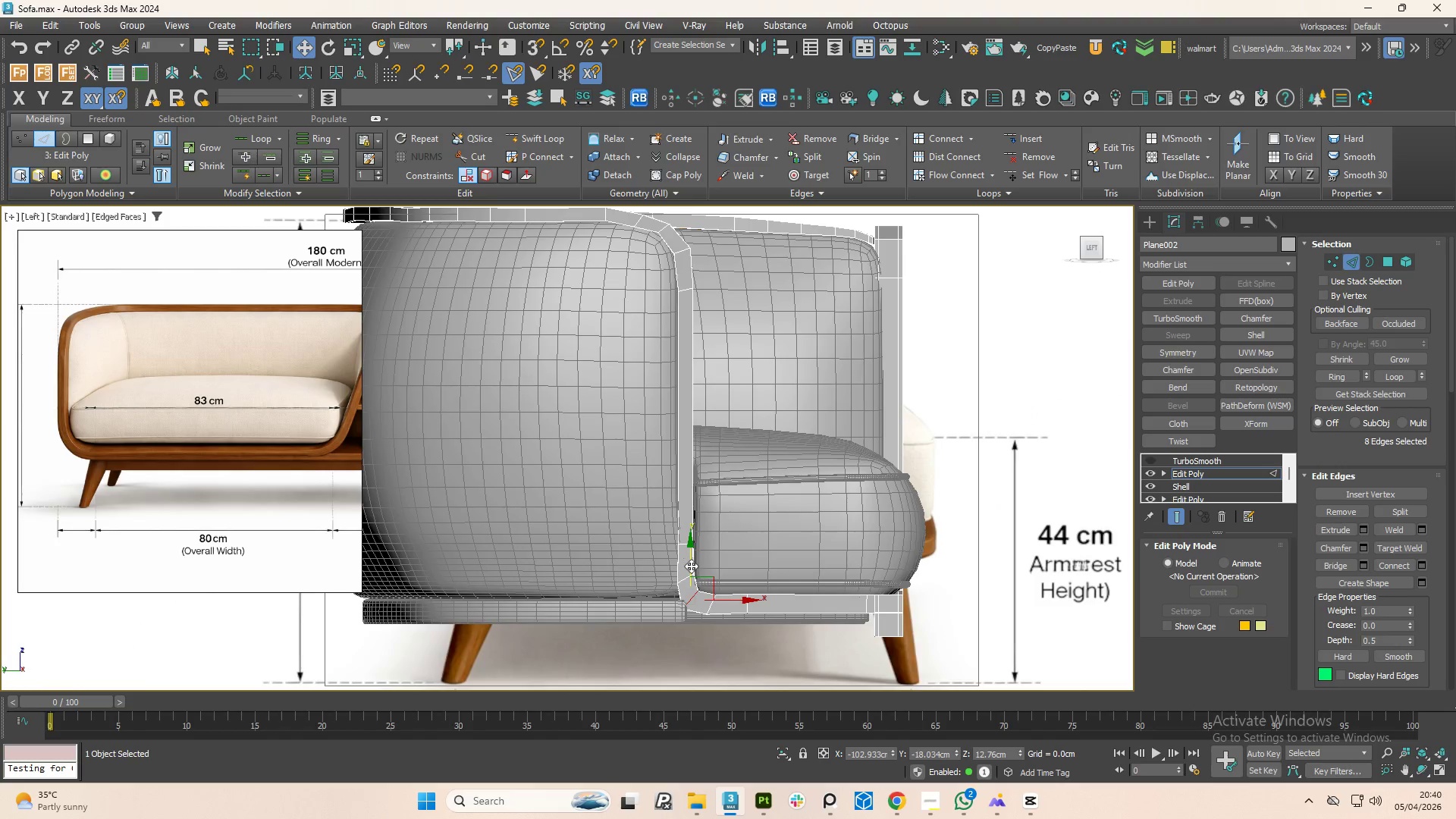 
scroll: coordinate [688, 575], scroll_direction: up, amount: 1.0
 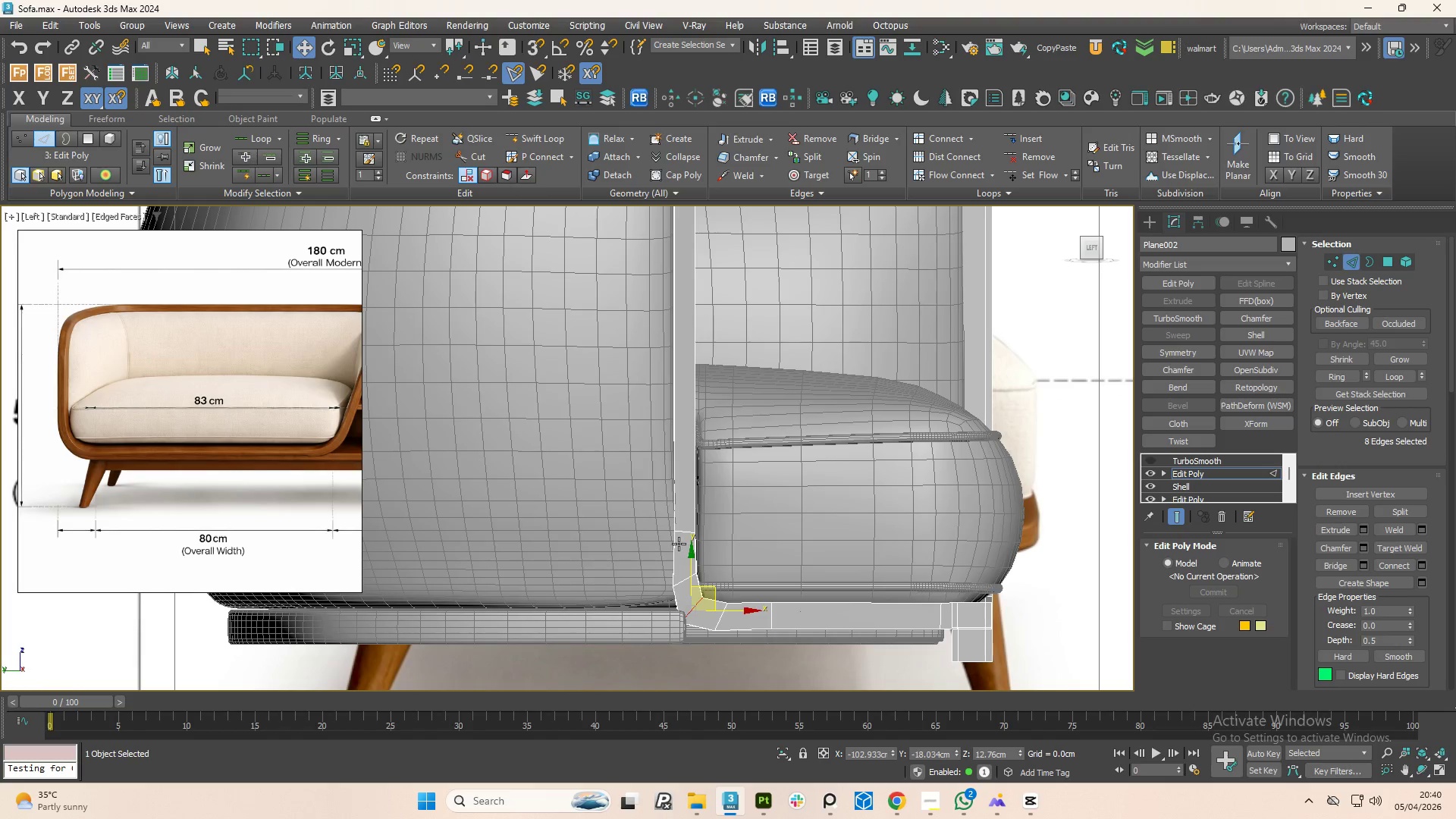 
scroll: coordinate [677, 539], scroll_direction: down, amount: 1.0
 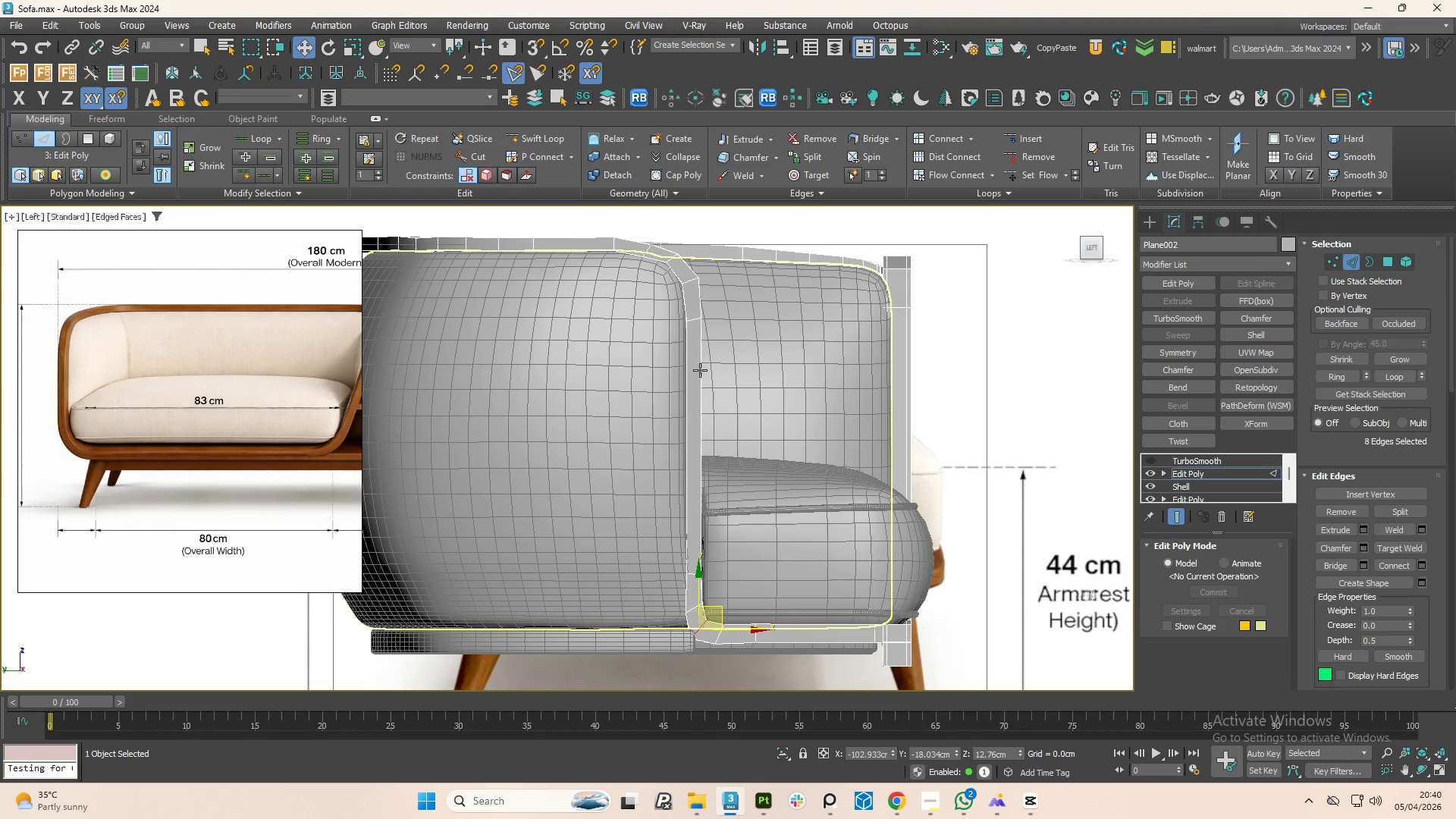 
scroll: coordinate [708, 640], scroll_direction: up, amount: 3.0
 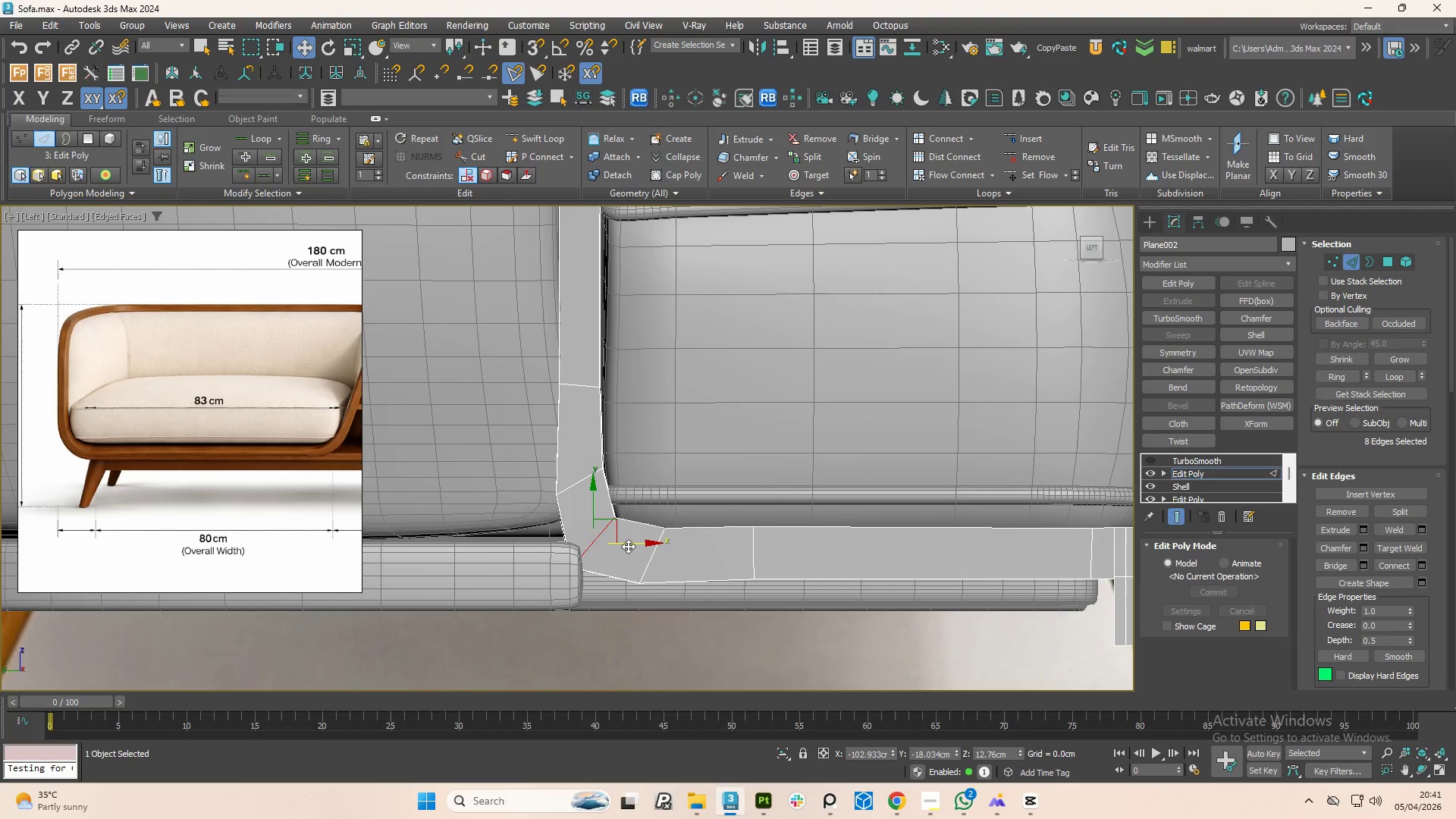 
key(1)
 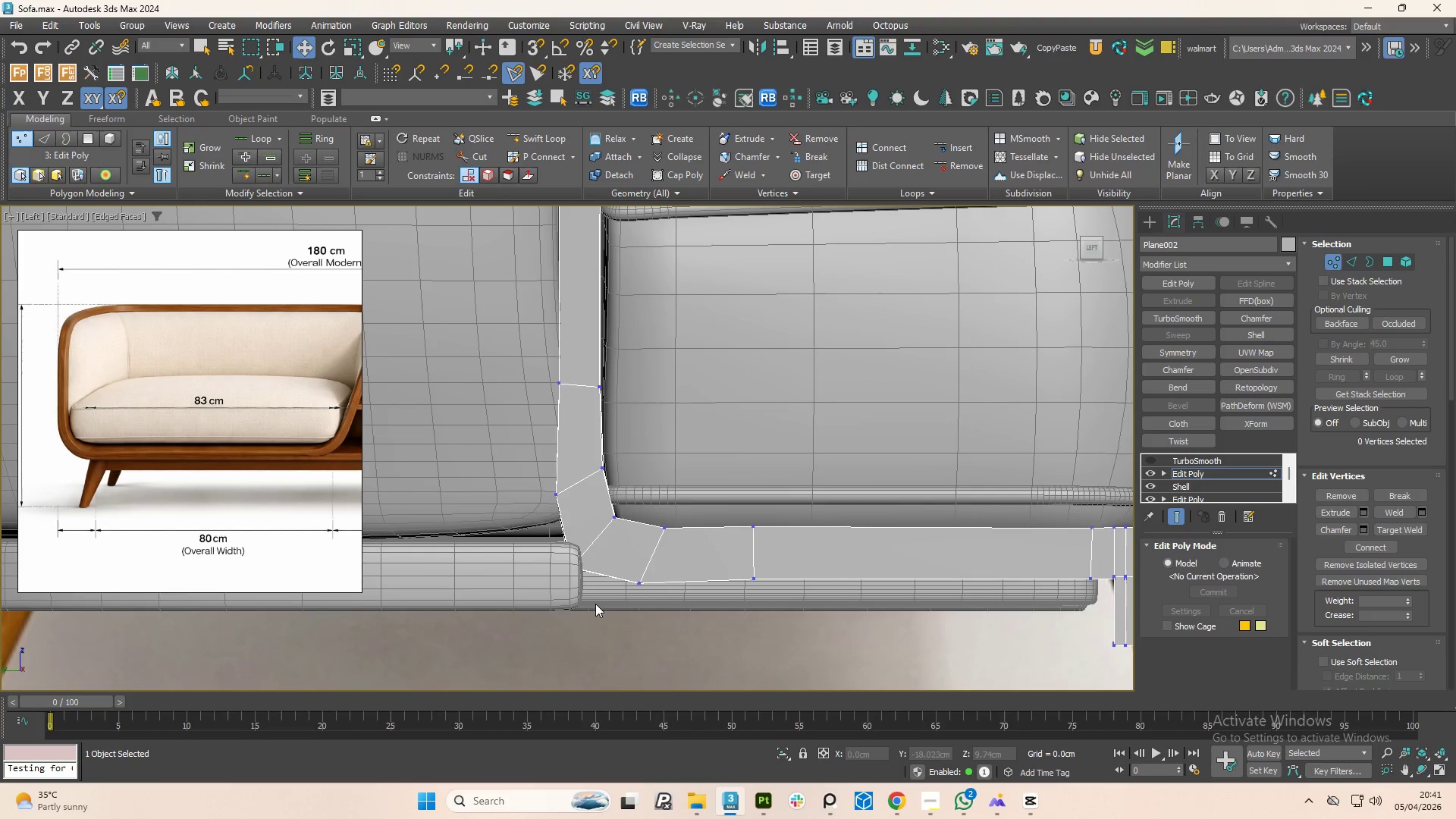 
left_click_drag(start_coordinate=[598, 605], to_coordinate=[538, 524])
 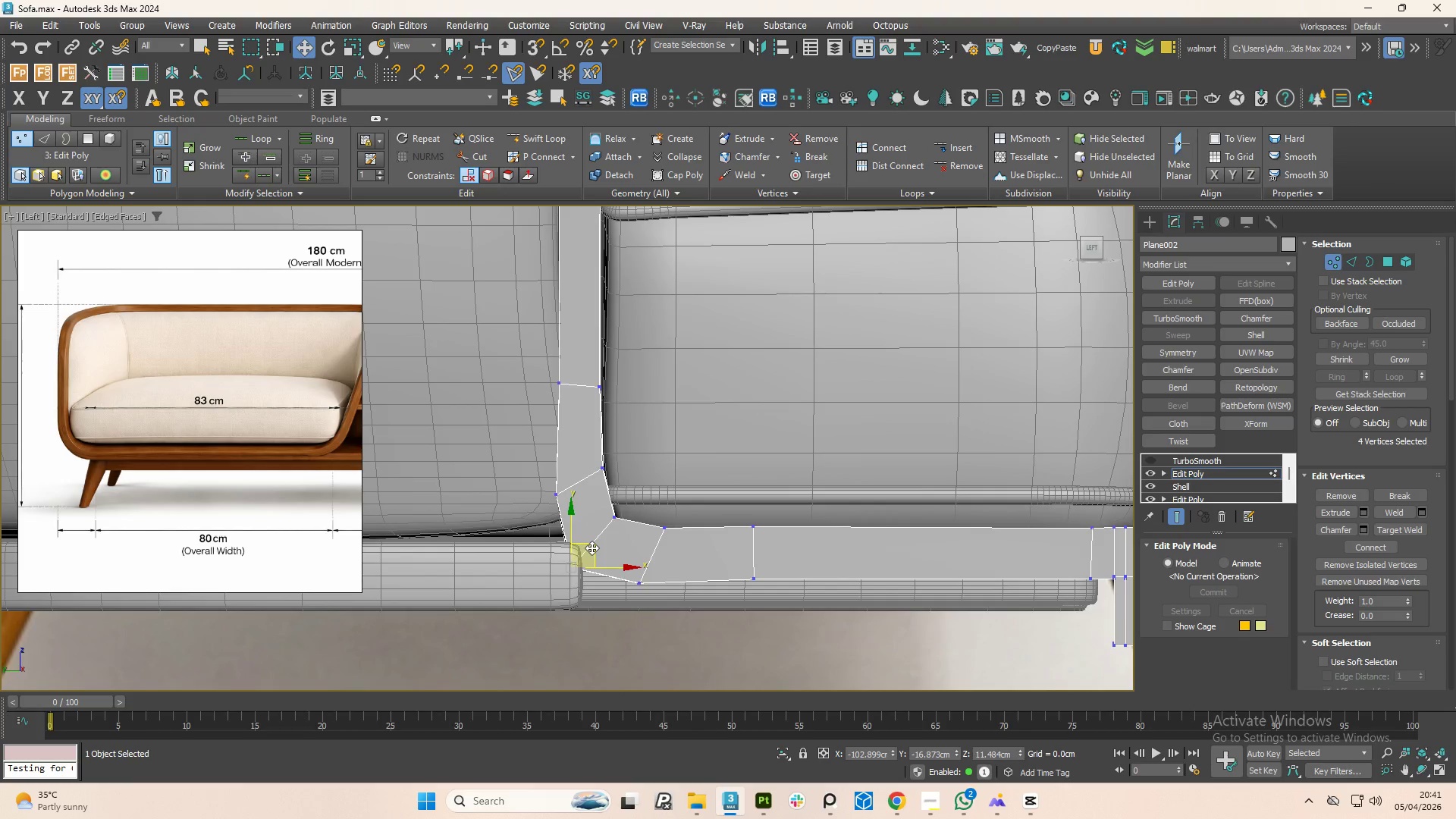 
left_click_drag(start_coordinate=[592, 548], to_coordinate=[605, 535])
 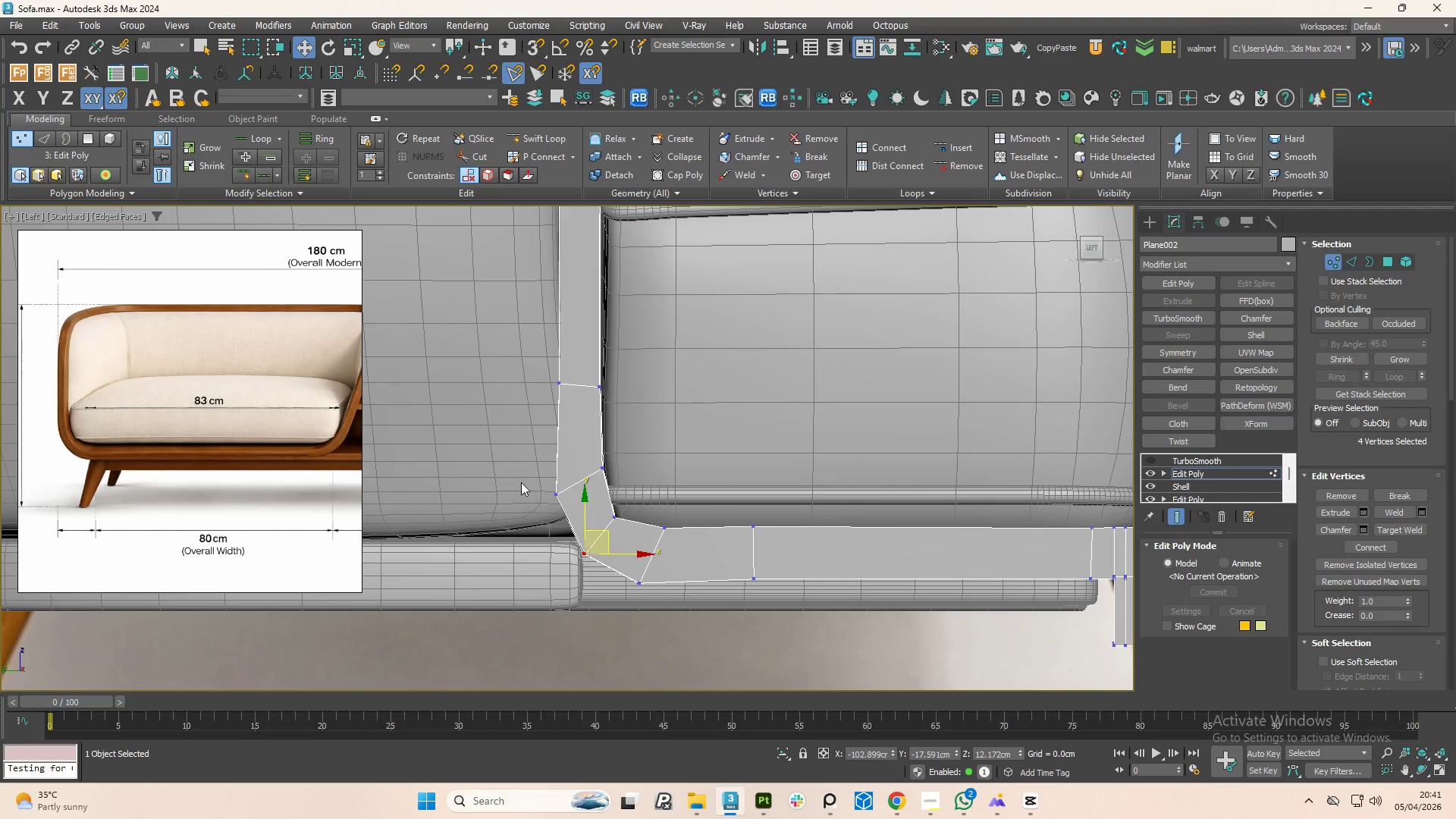 
left_click_drag(start_coordinate=[519, 482], to_coordinate=[577, 513])
 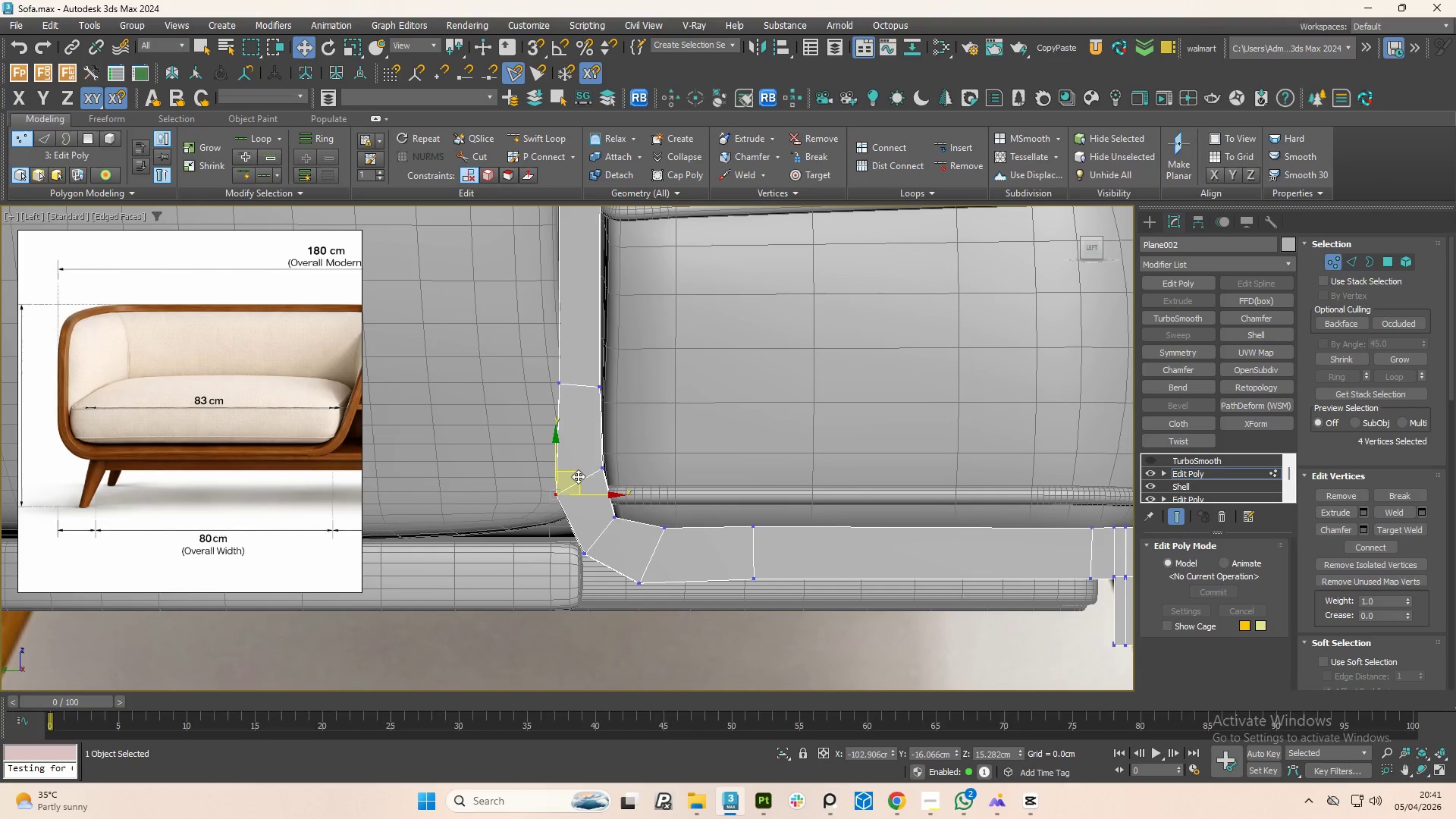 
left_click_drag(start_coordinate=[578, 475], to_coordinate=[585, 467])
 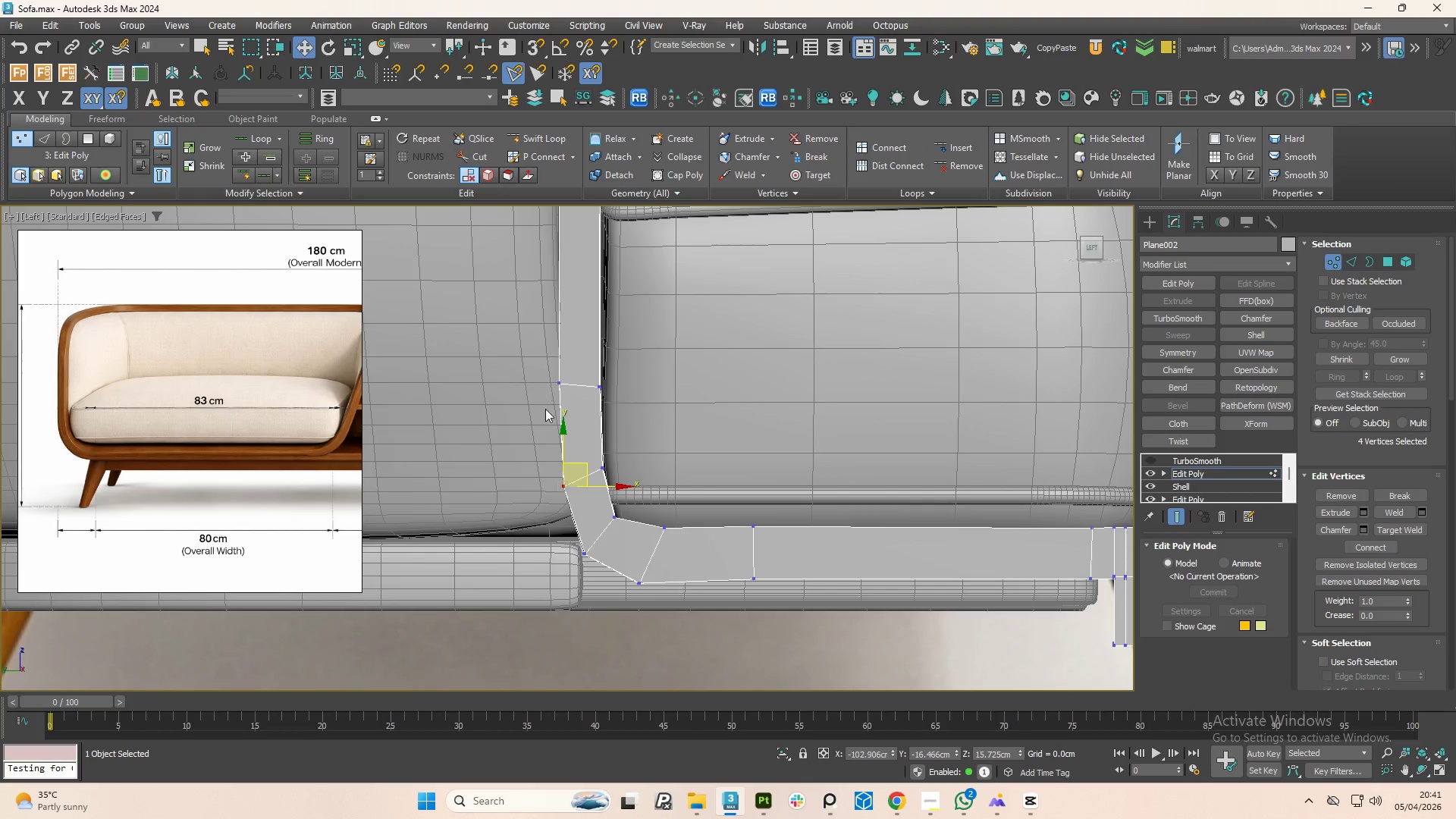 
left_click_drag(start_coordinate=[658, 590], to_coordinate=[585, 512])
 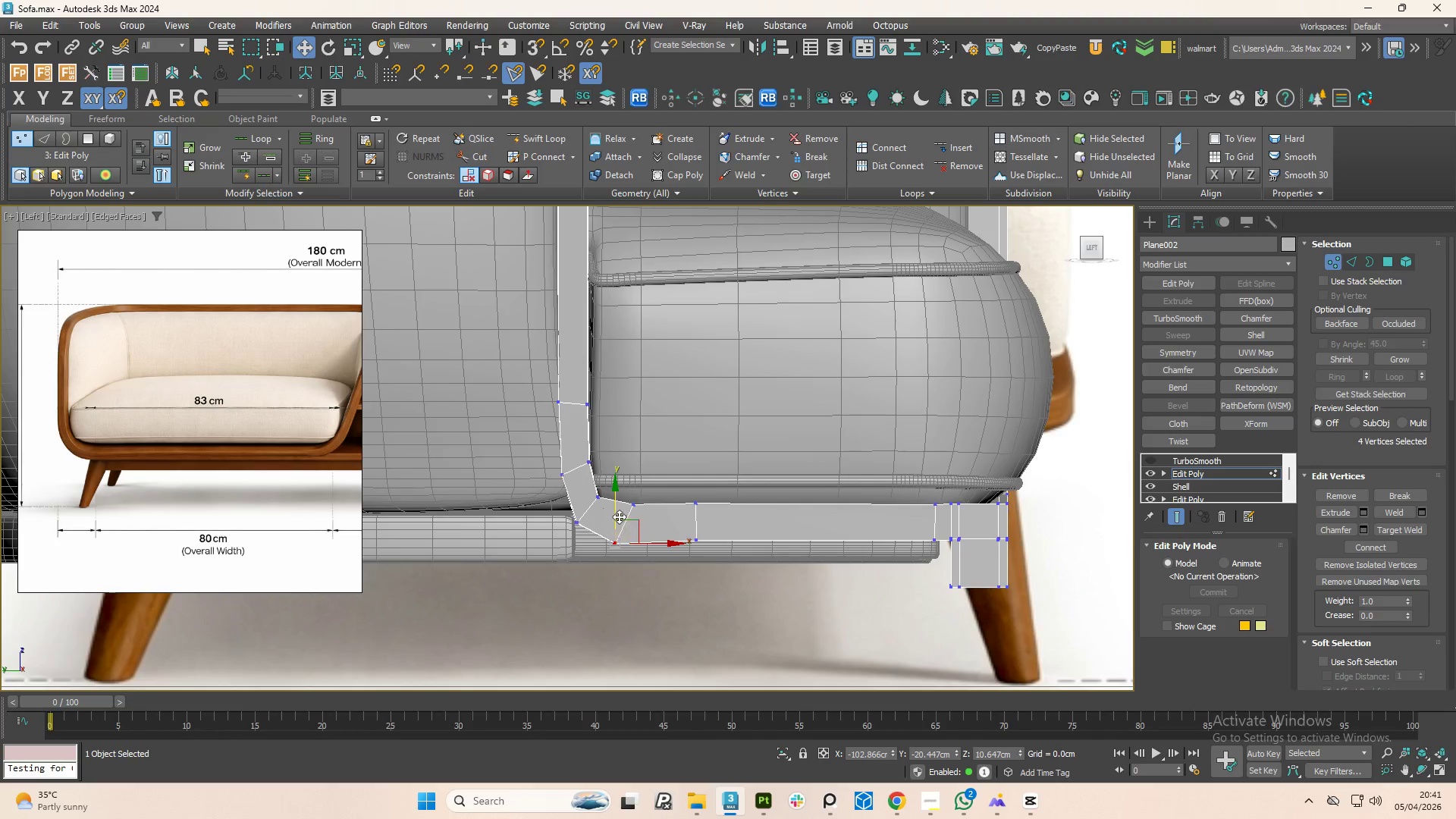 
scroll: coordinate [557, 447], scroll_direction: down, amount: 1.0
 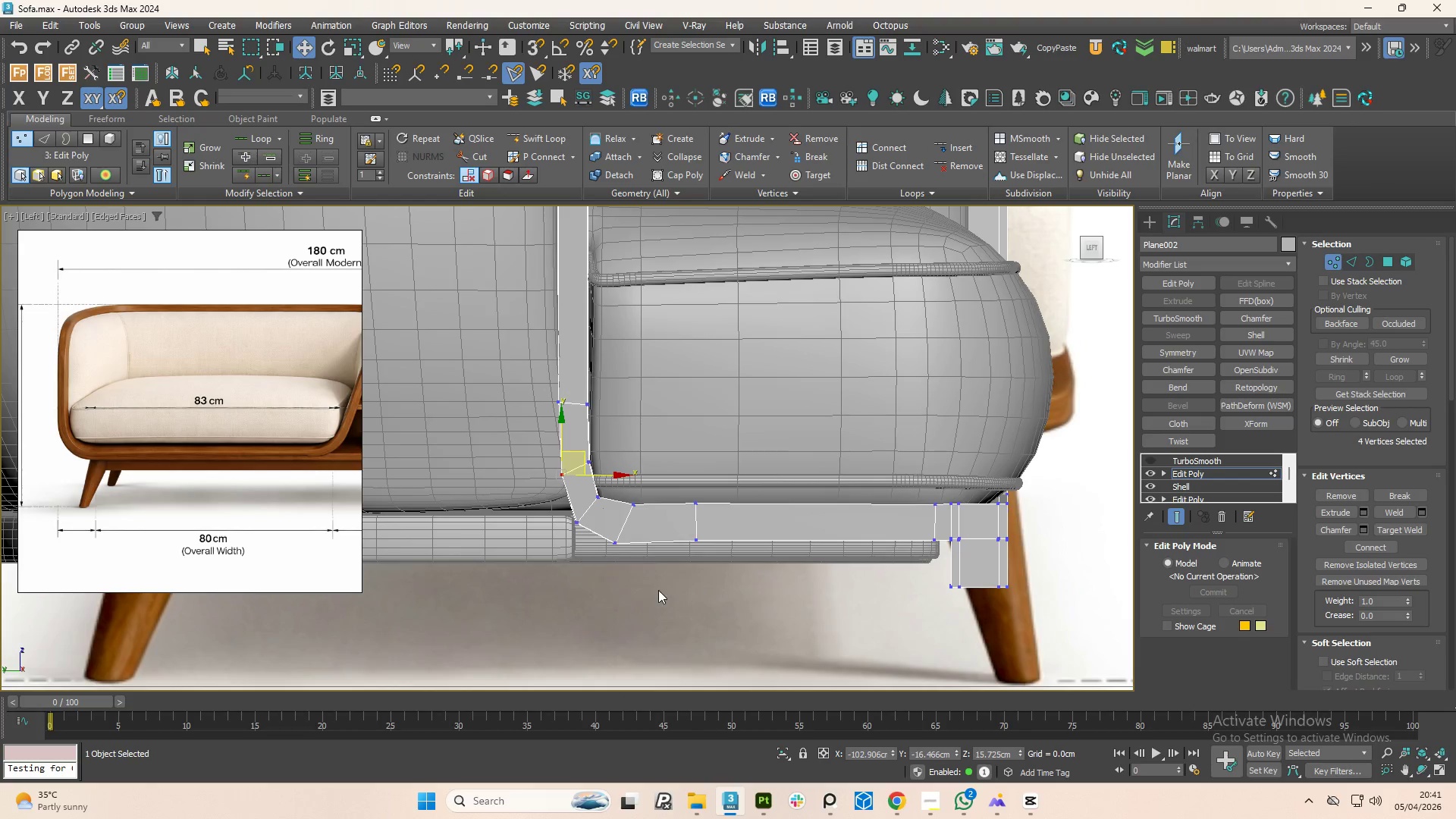 
left_click_drag(start_coordinate=[613, 513], to_coordinate=[617, 500])
 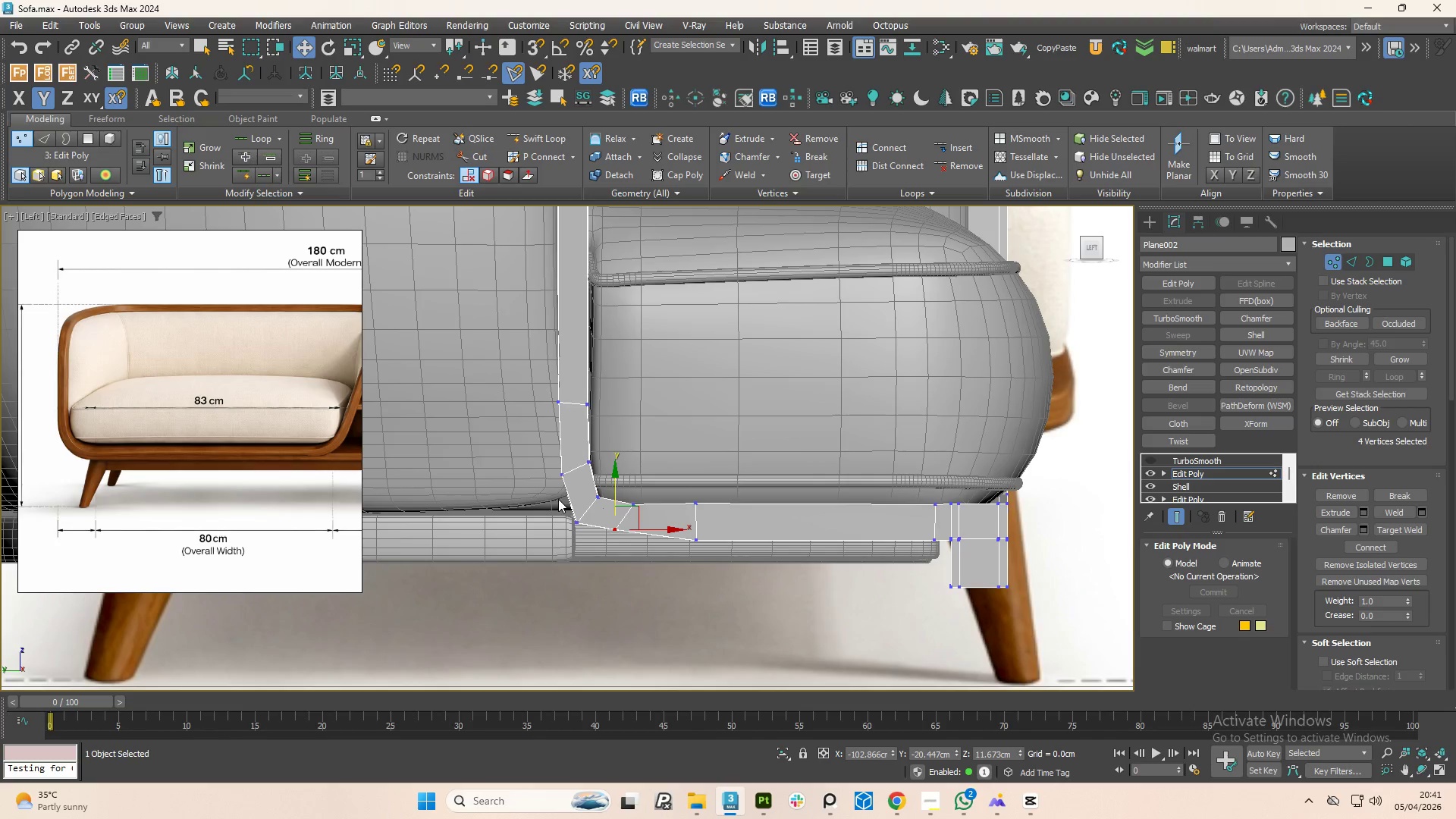 
left_click_drag(start_coordinate=[556, 499], to_coordinate=[598, 535])
 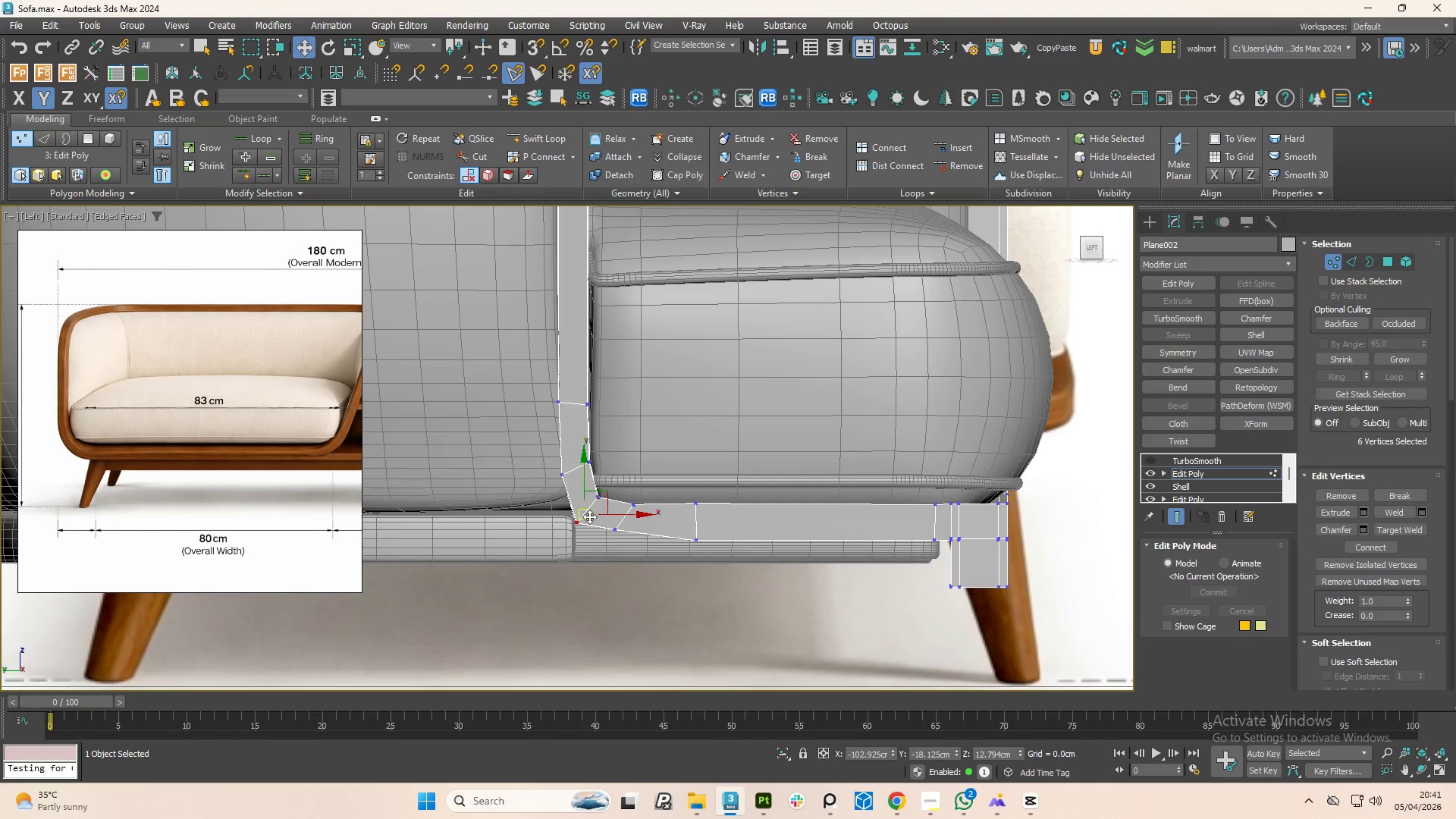 
scroll: coordinate [588, 515], scroll_direction: up, amount: 2.0
 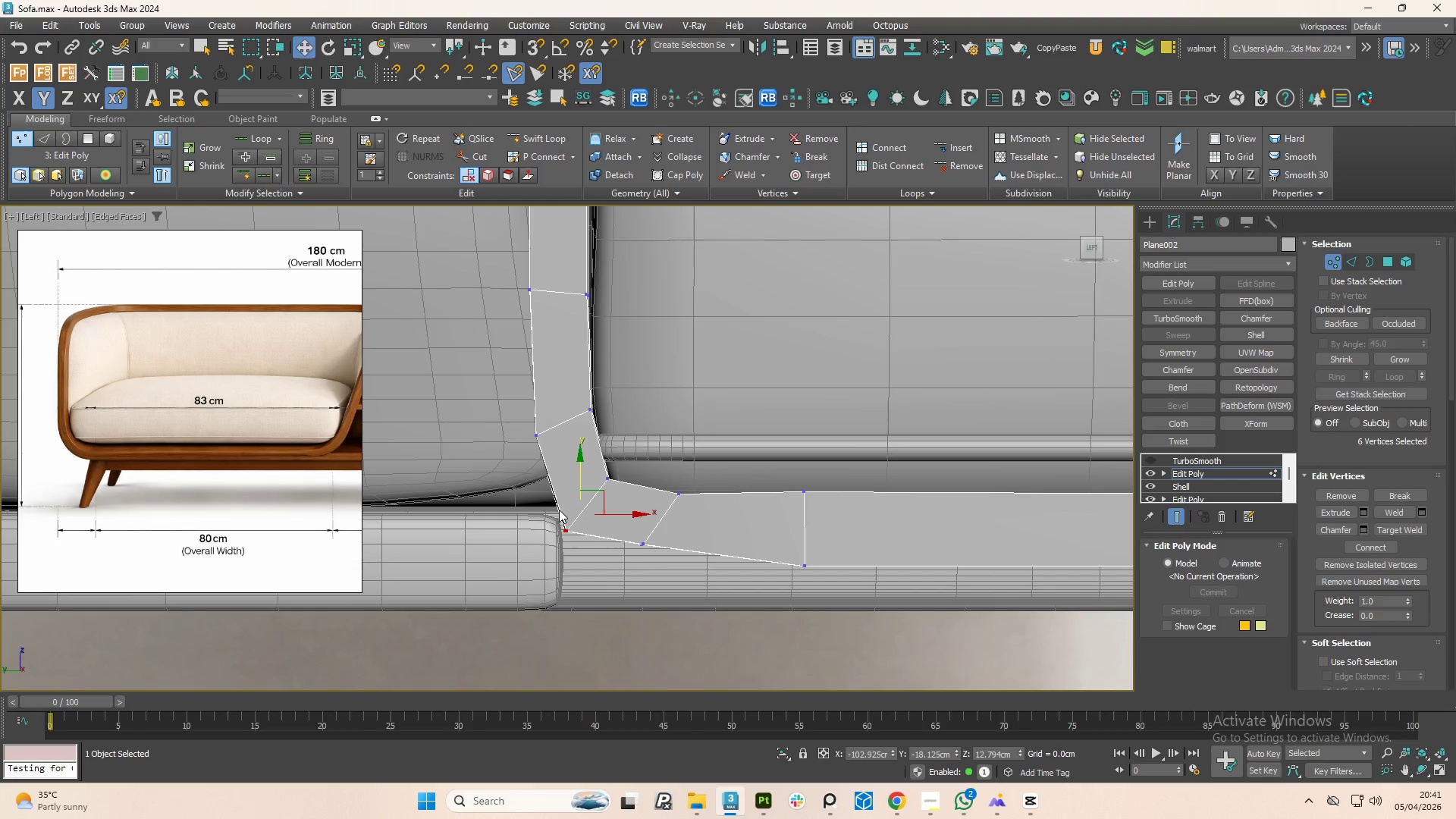 
left_click_drag(start_coordinate=[517, 515], to_coordinate=[578, 557])
 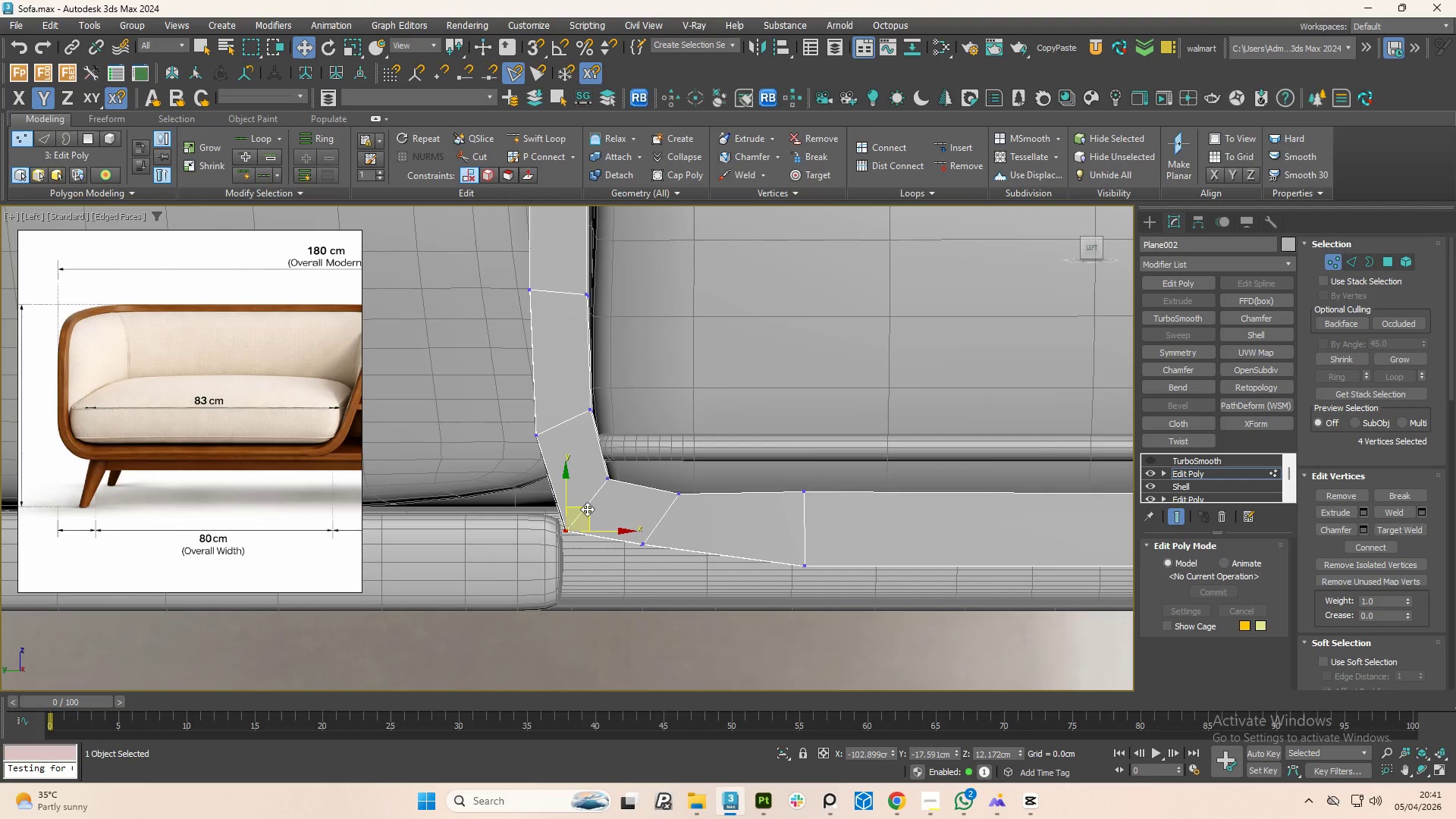 
left_click_drag(start_coordinate=[587, 509], to_coordinate=[594, 500])
 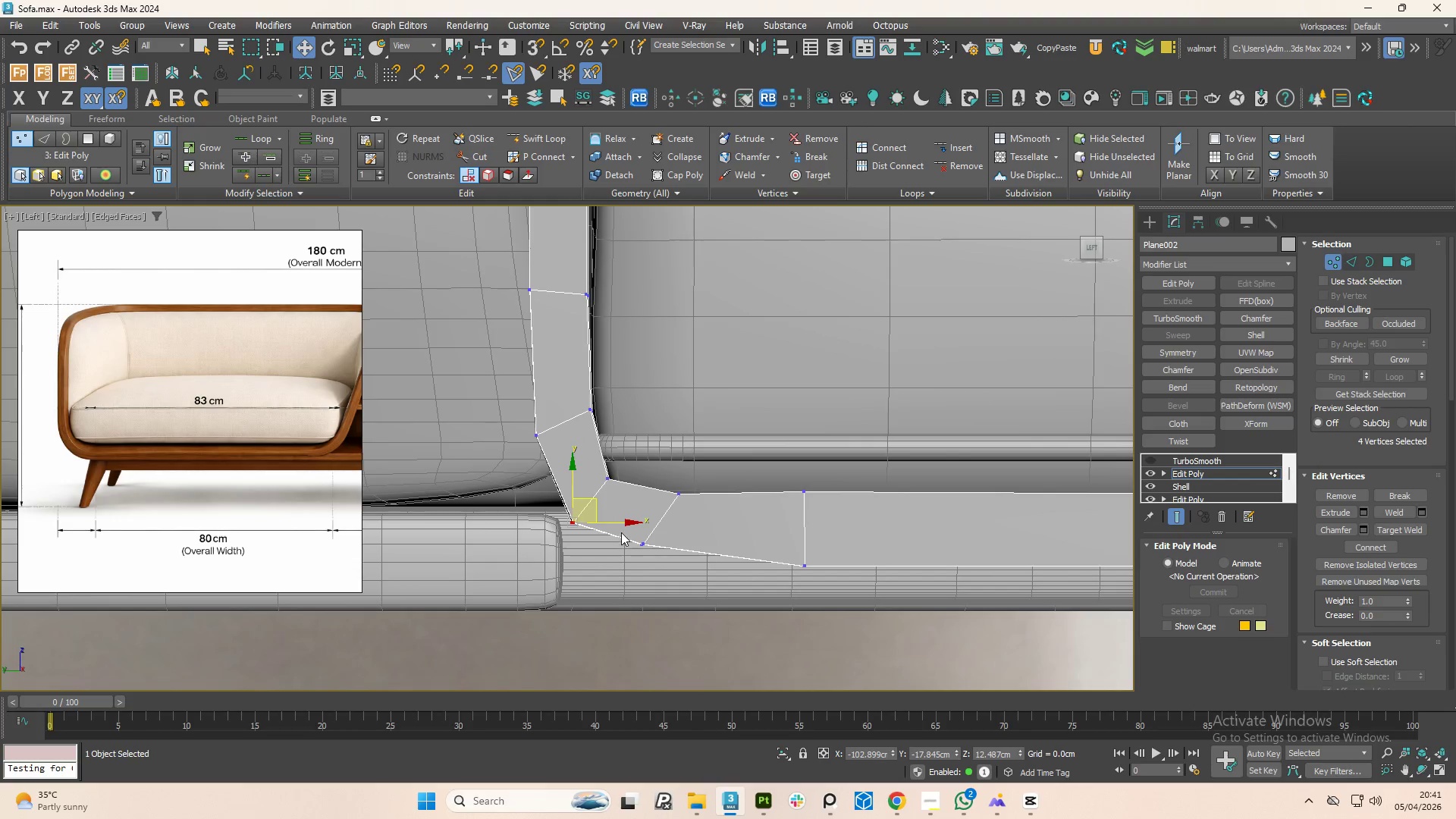 
left_click_drag(start_coordinate=[674, 563], to_coordinate=[637, 538])
 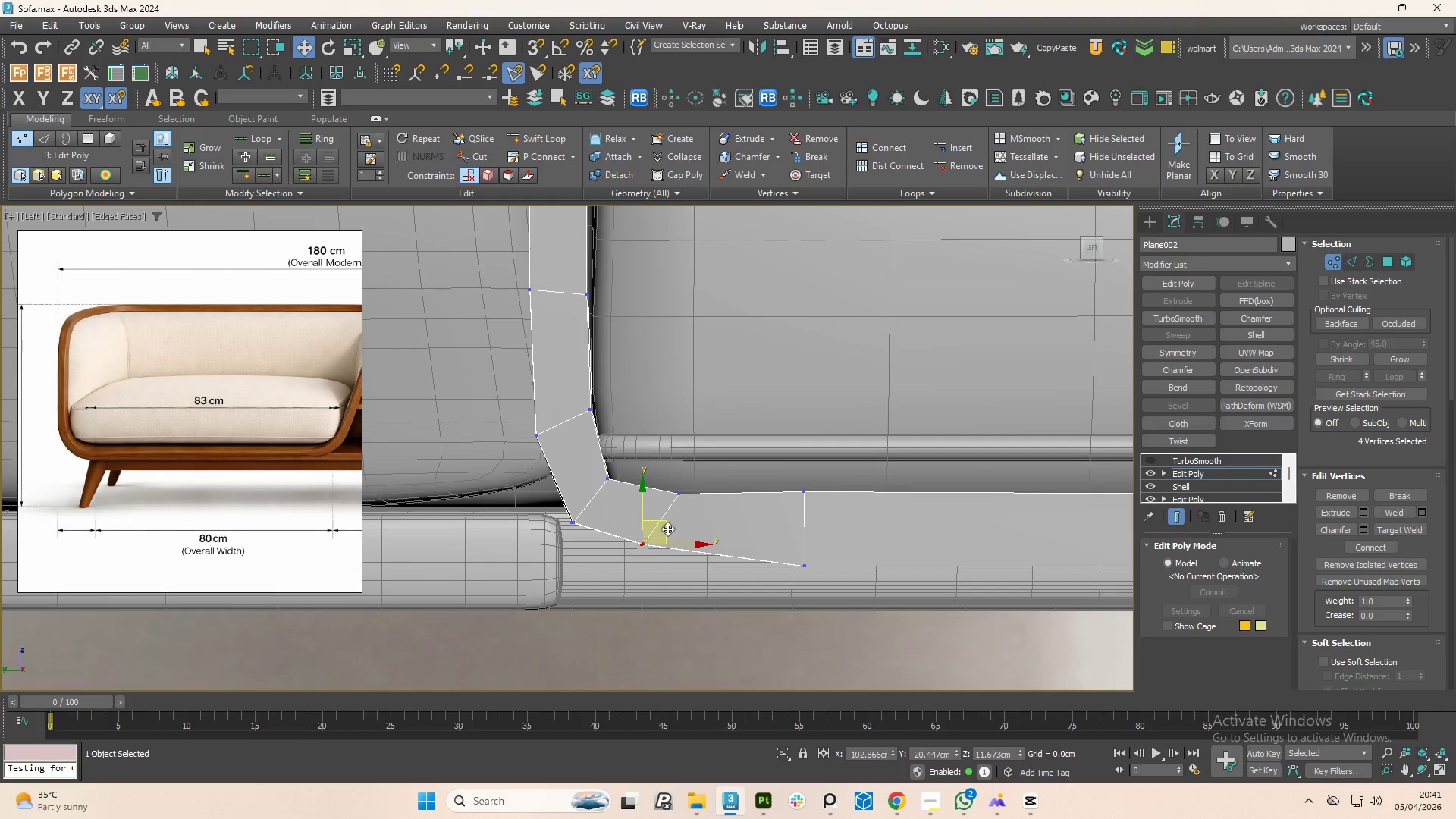 
left_click_drag(start_coordinate=[667, 526], to_coordinate=[663, 528])
 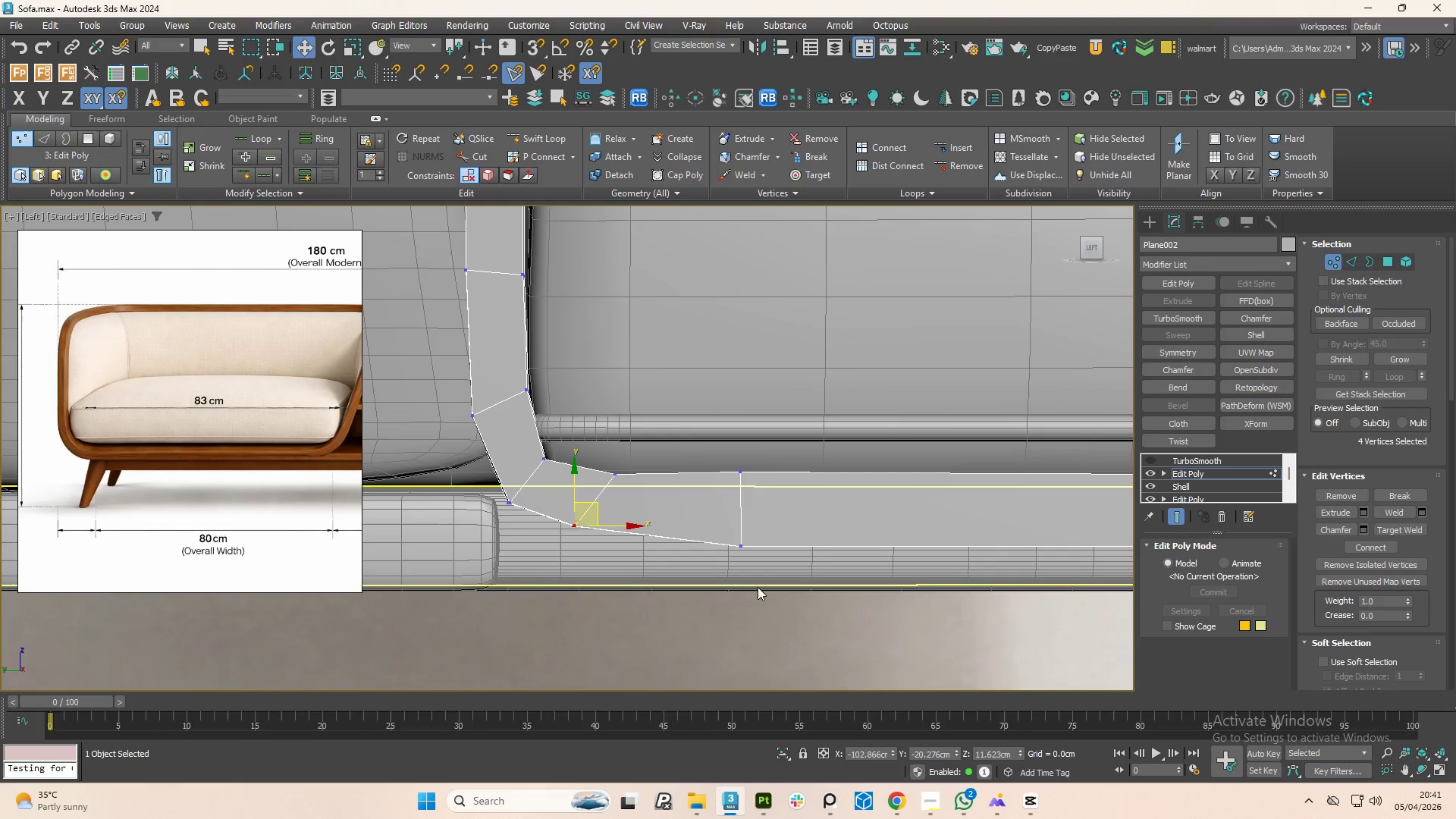 
left_click_drag(start_coordinate=[803, 597], to_coordinate=[698, 513])
 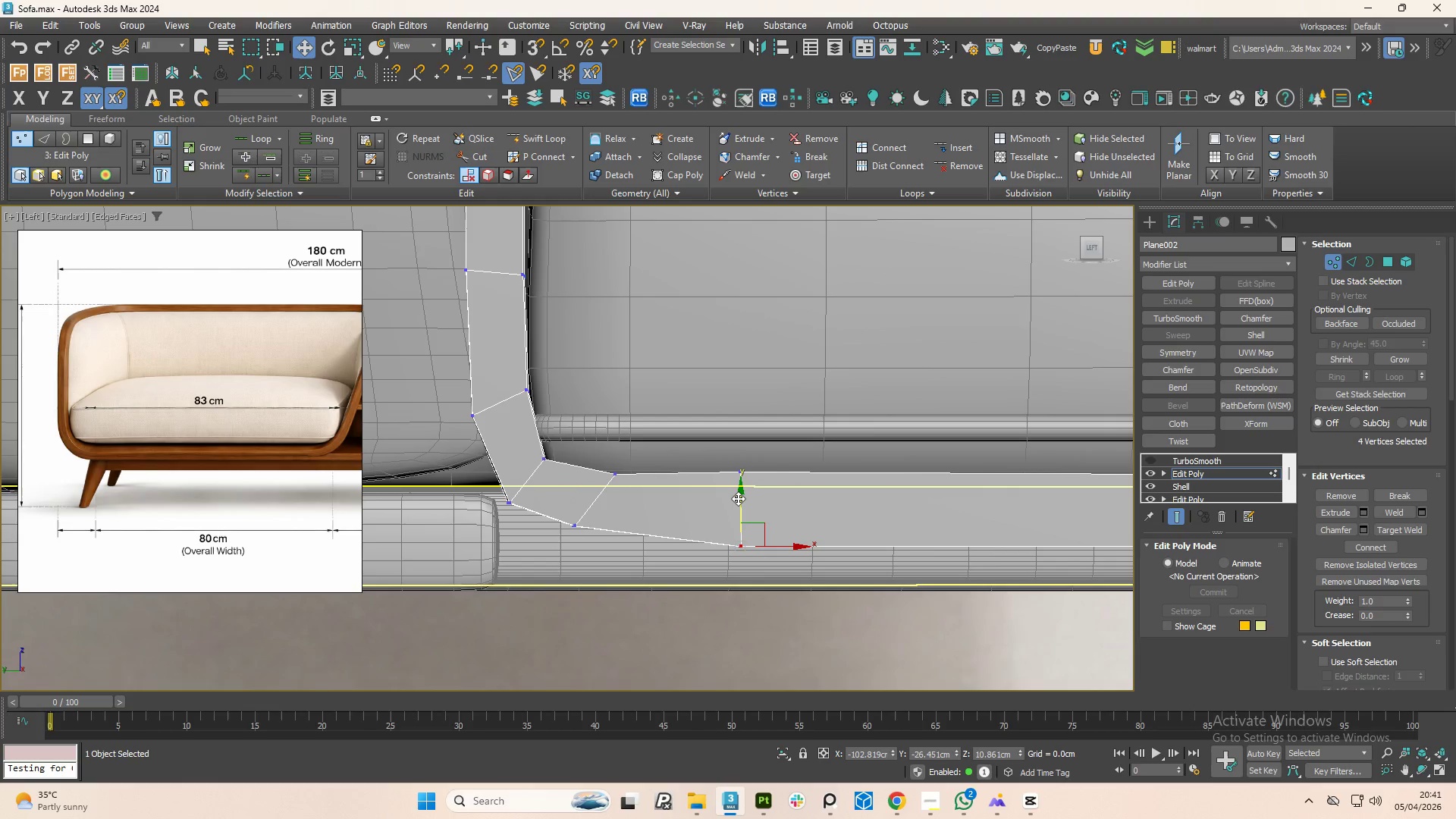 
left_click_drag(start_coordinate=[738, 498], to_coordinate=[742, 479])
 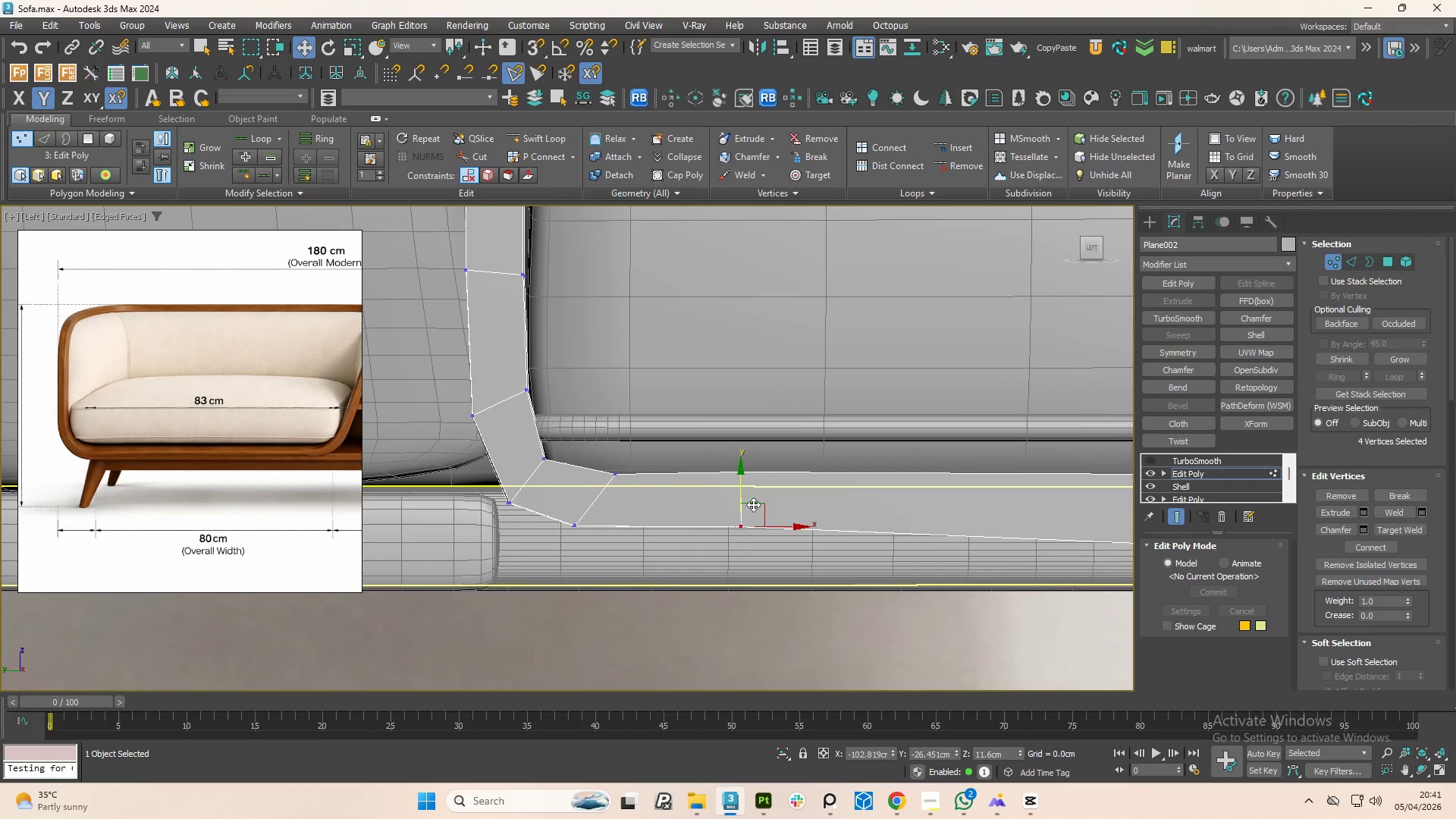 
scroll: coordinate [808, 533], scroll_direction: down, amount: 1.0
 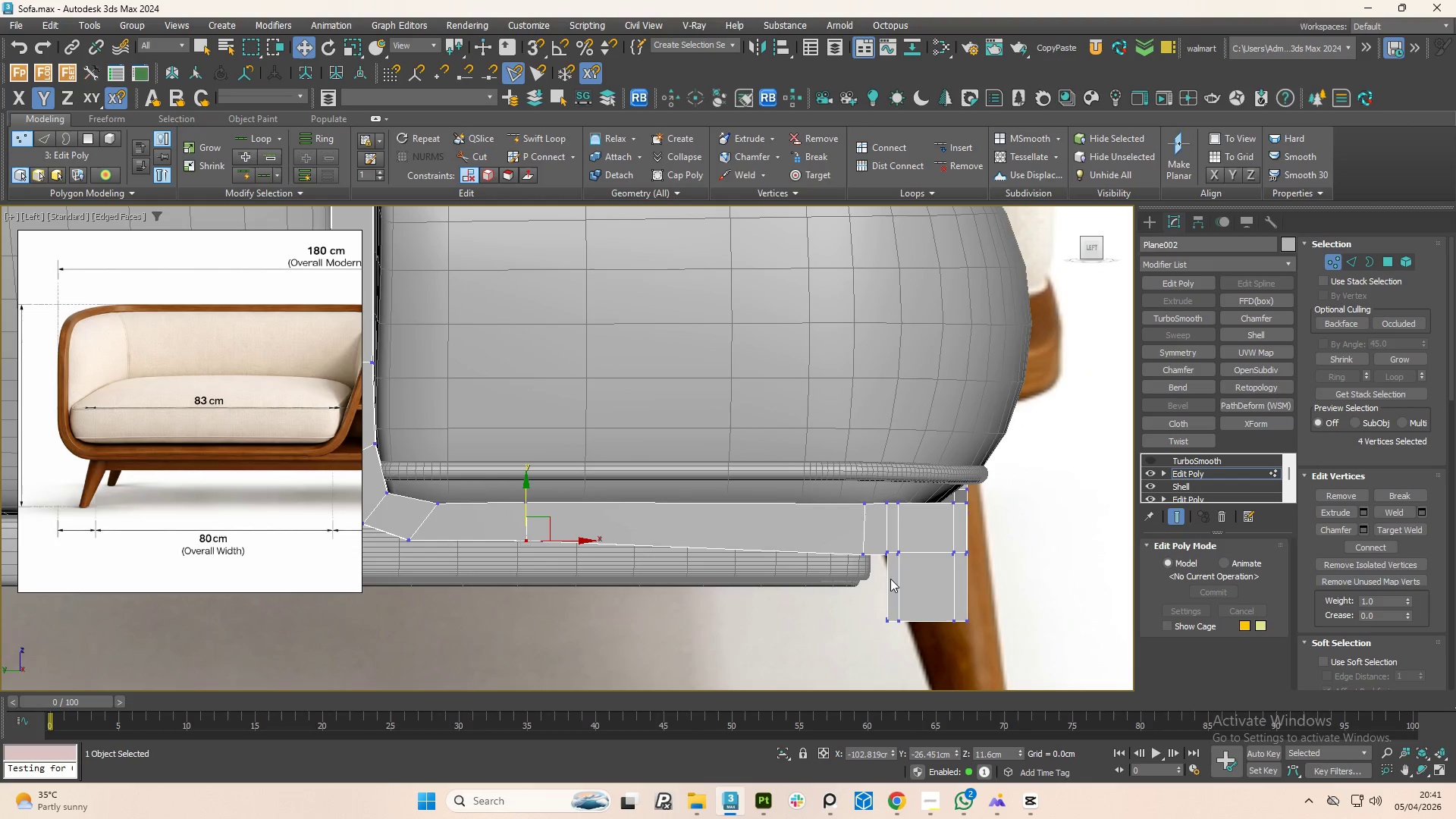 
left_click_drag(start_coordinate=[886, 575], to_coordinate=[821, 535])
 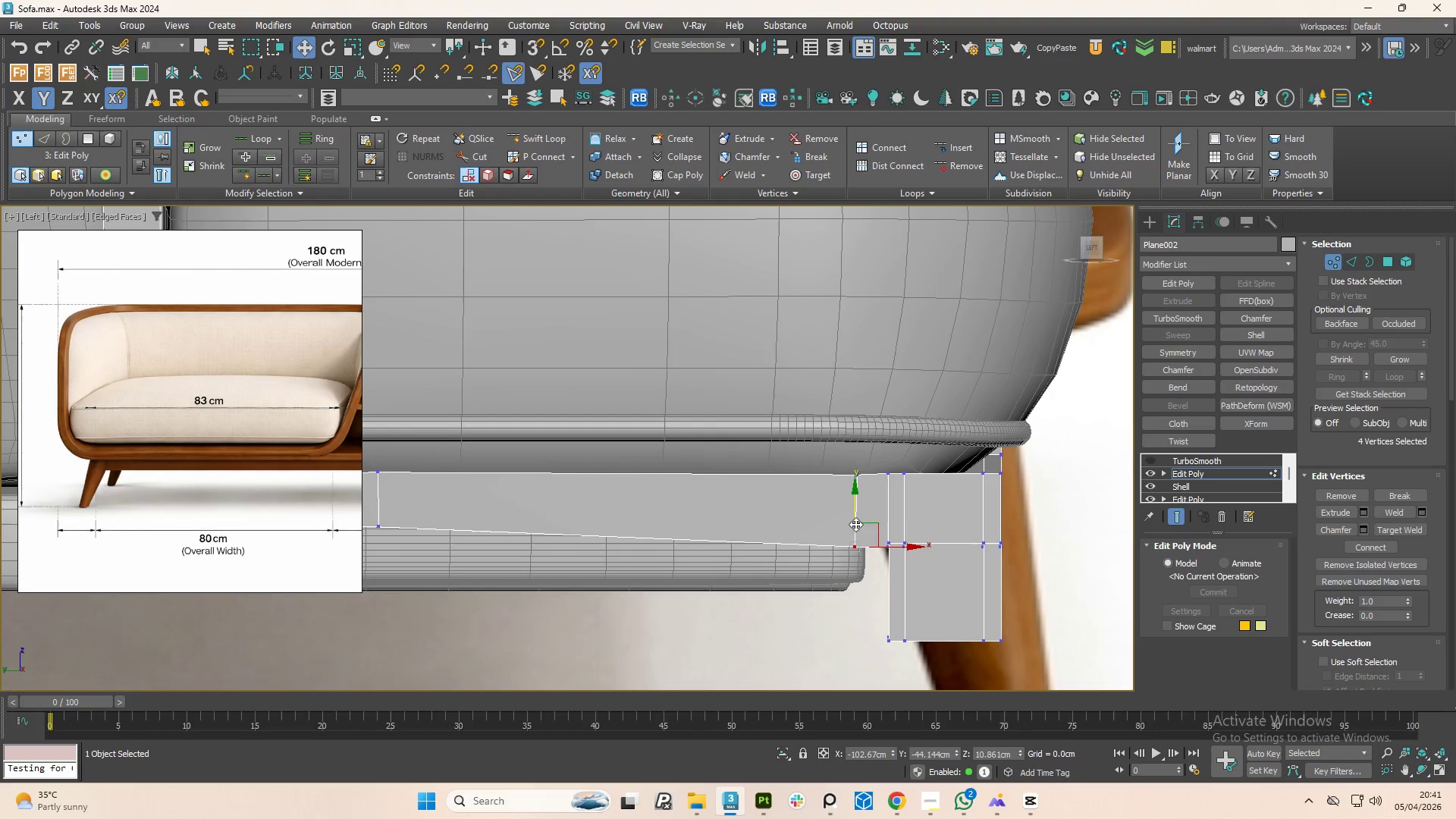 
scroll: coordinate [883, 574], scroll_direction: up, amount: 1.0
 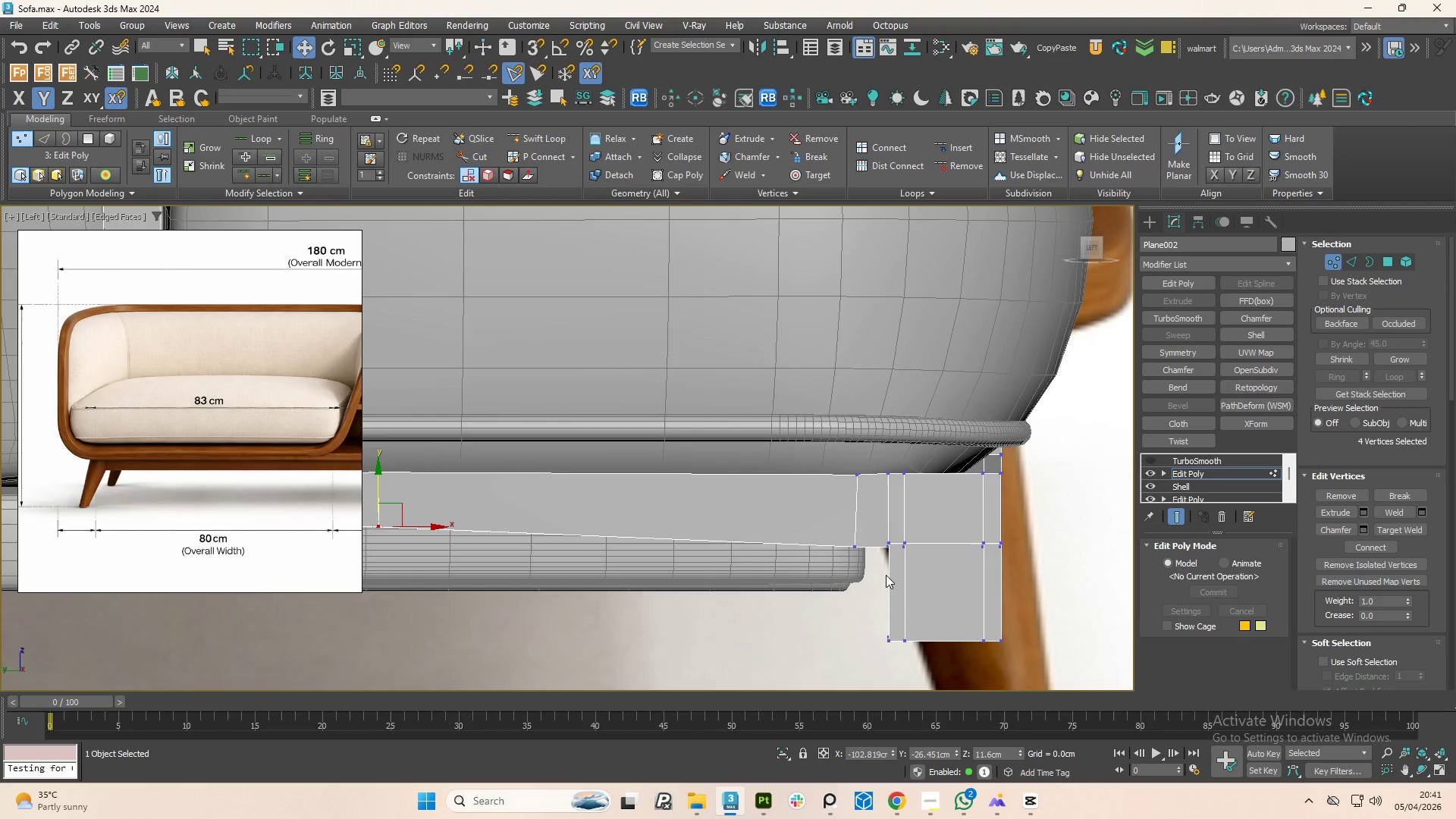 
left_click_drag(start_coordinate=[855, 522], to_coordinate=[855, 503])
 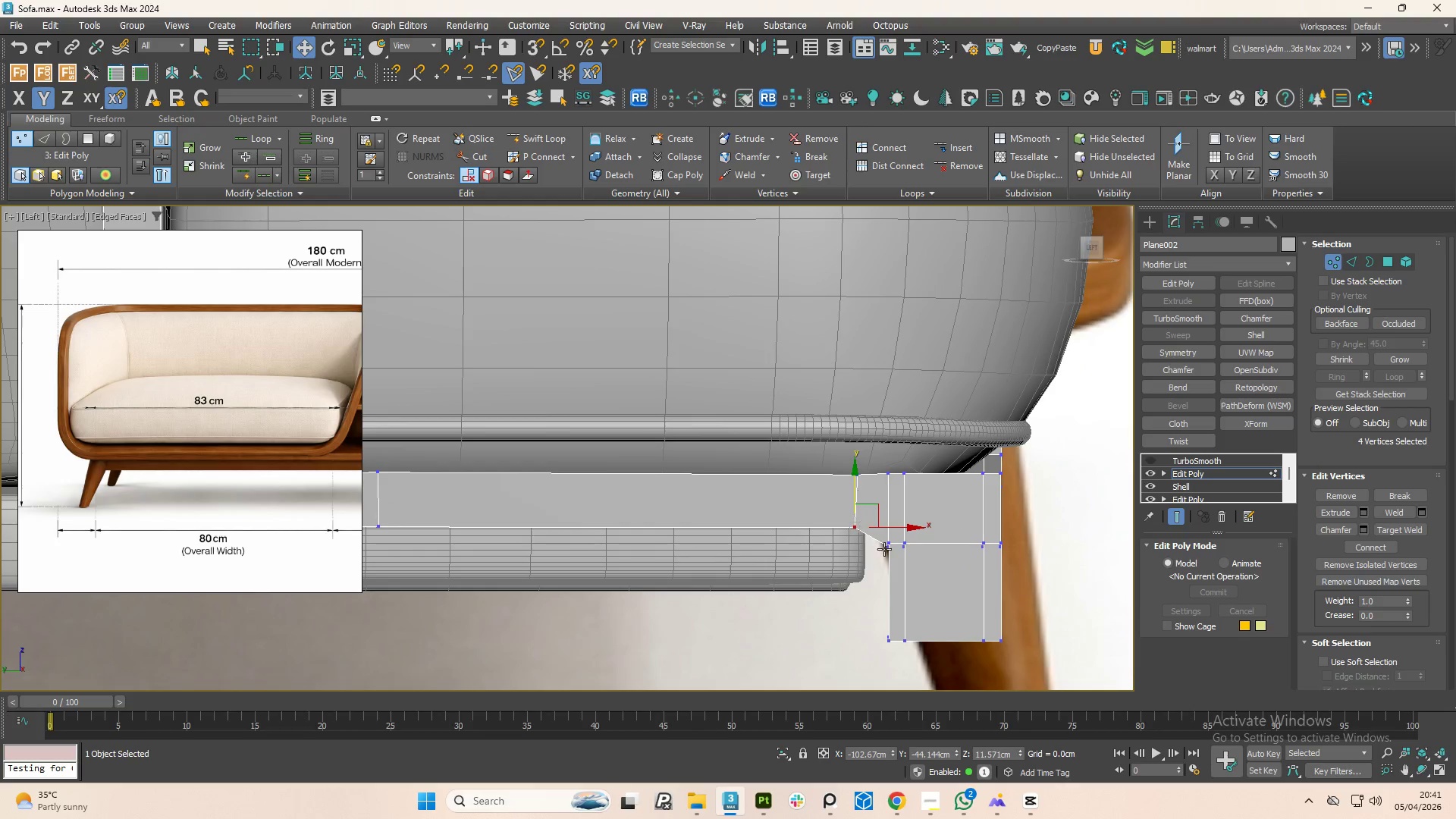 
left_click_drag(start_coordinate=[914, 573], to_coordinate=[862, 516])
 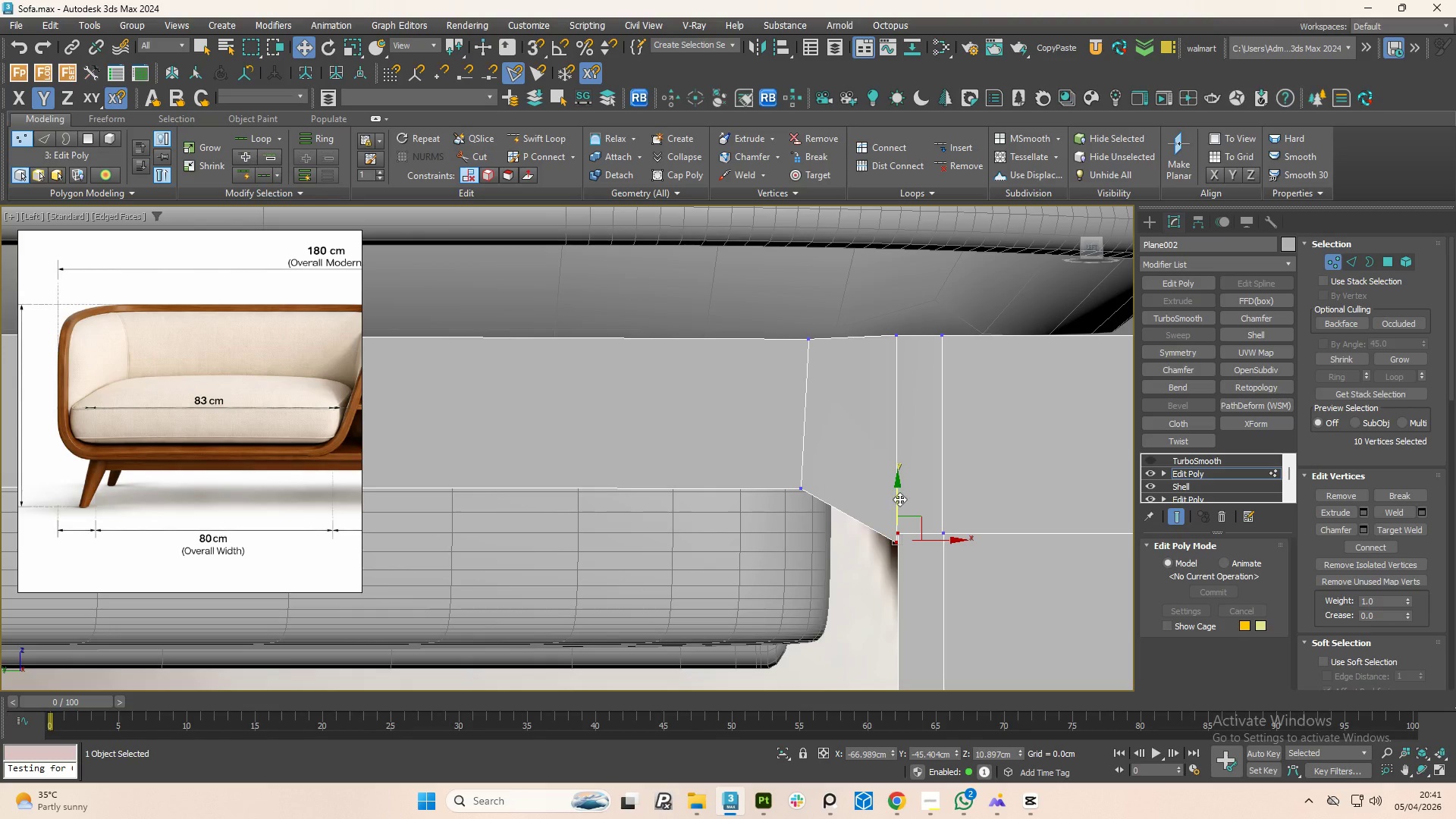 
scroll: coordinate [884, 549], scroll_direction: up, amount: 3.0
 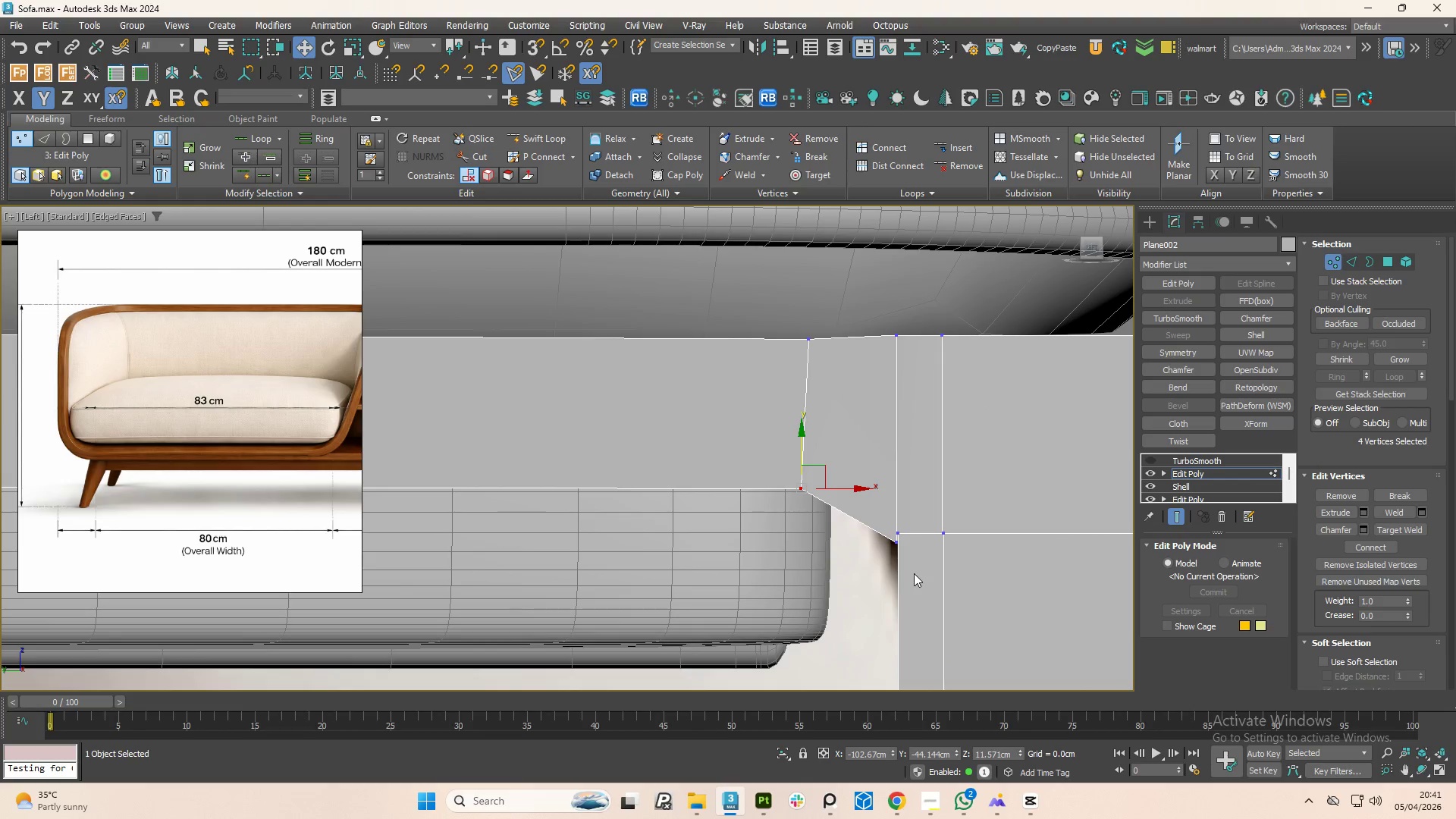 
left_click_drag(start_coordinate=[899, 499], to_coordinate=[895, 444])
 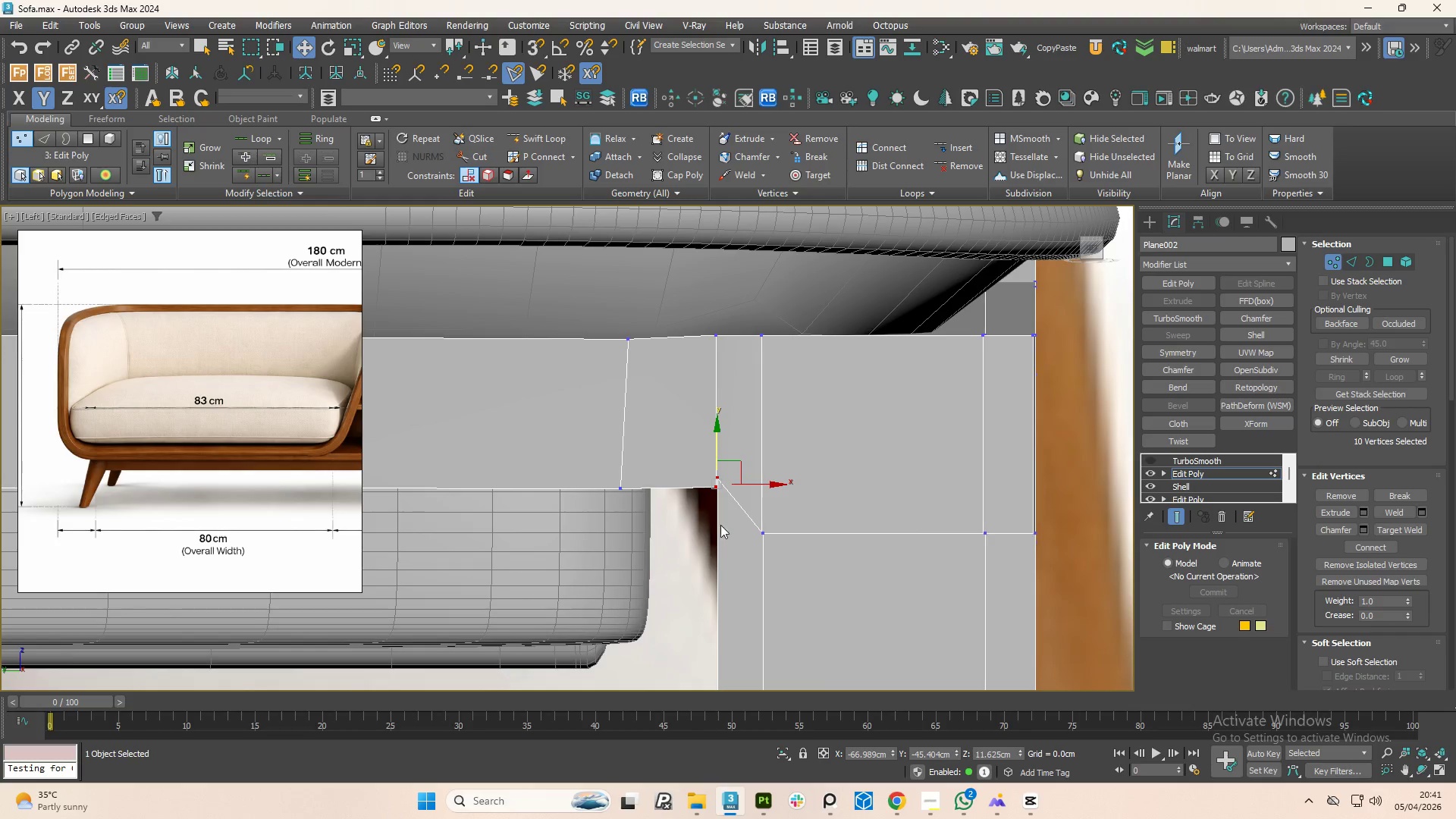 
left_click_drag(start_coordinate=[698, 513], to_coordinate=[1118, 551])
 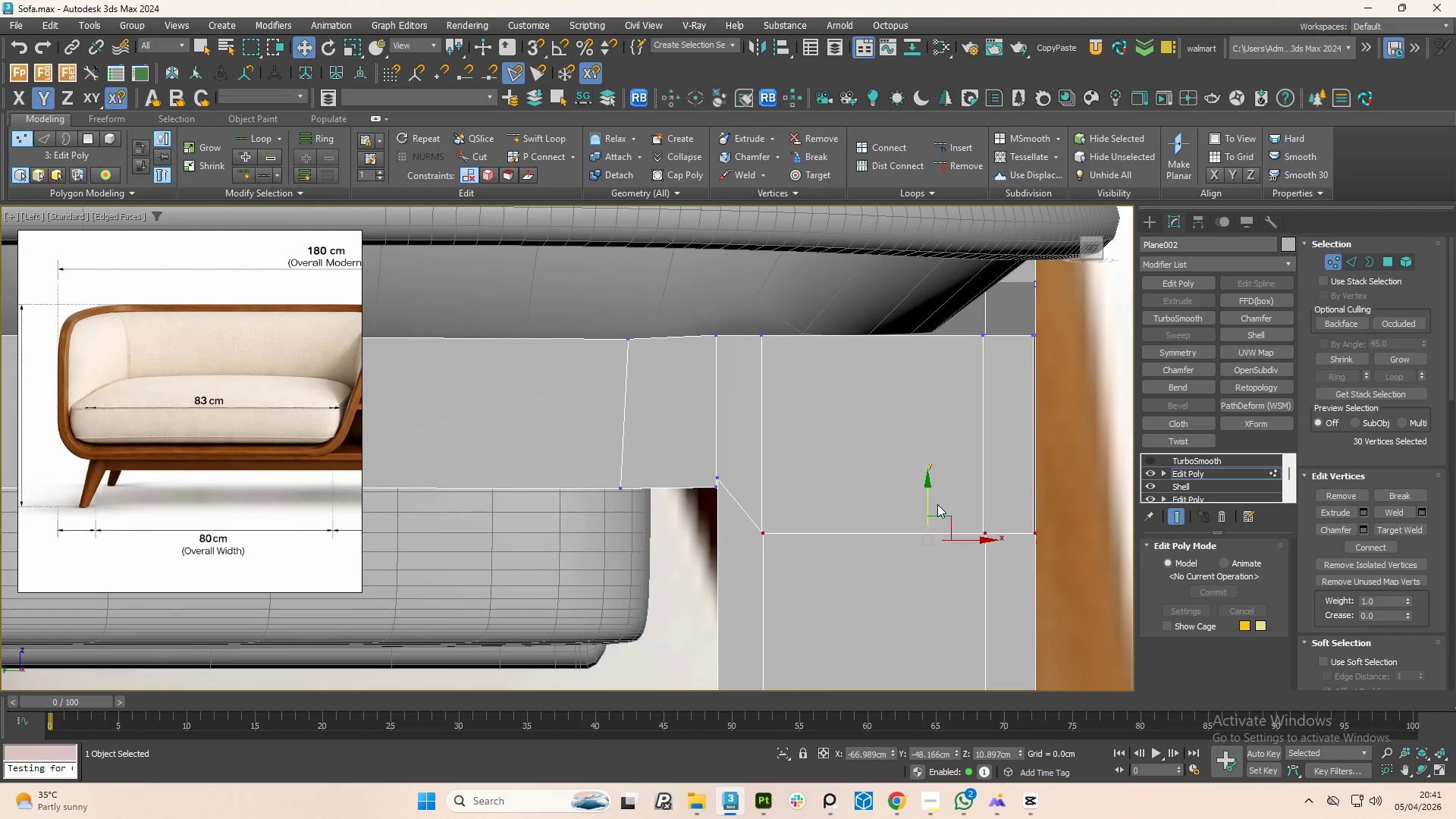 
left_click_drag(start_coordinate=[926, 500], to_coordinate=[937, 444])
 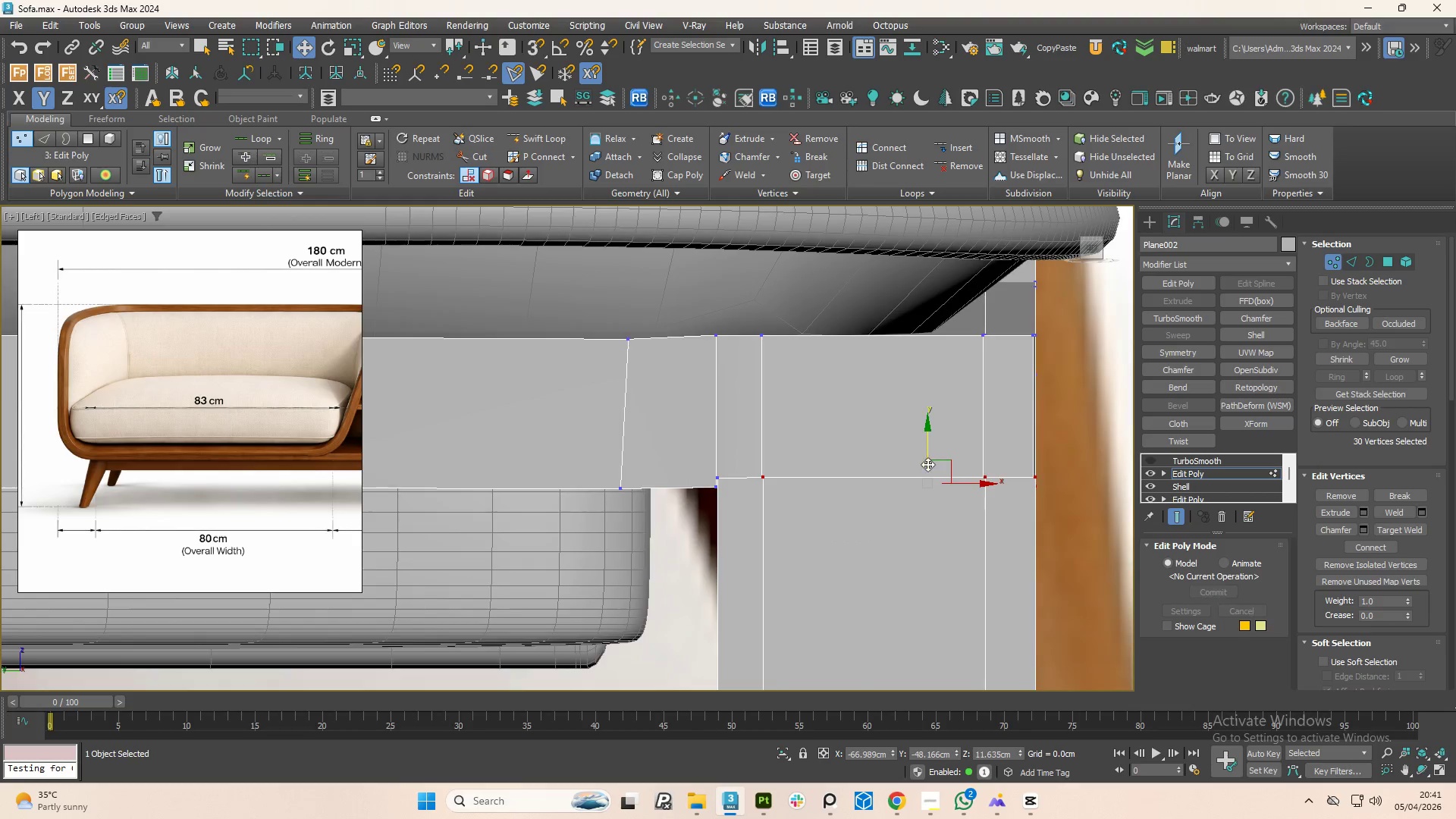 
scroll: coordinate [919, 510], scroll_direction: down, amount: 5.0
 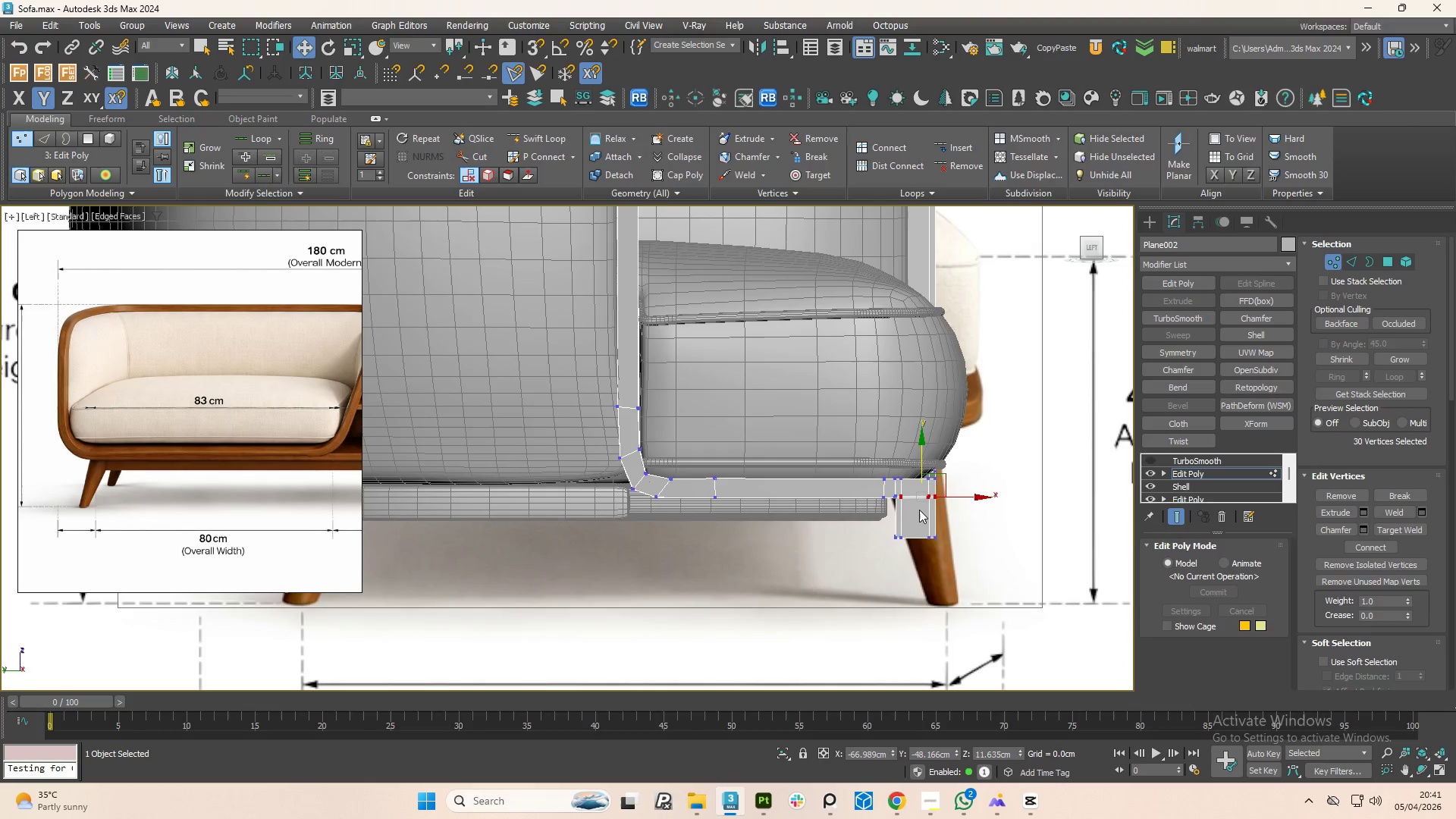 
hold_key(key=AltLeft, duration=1.0)
 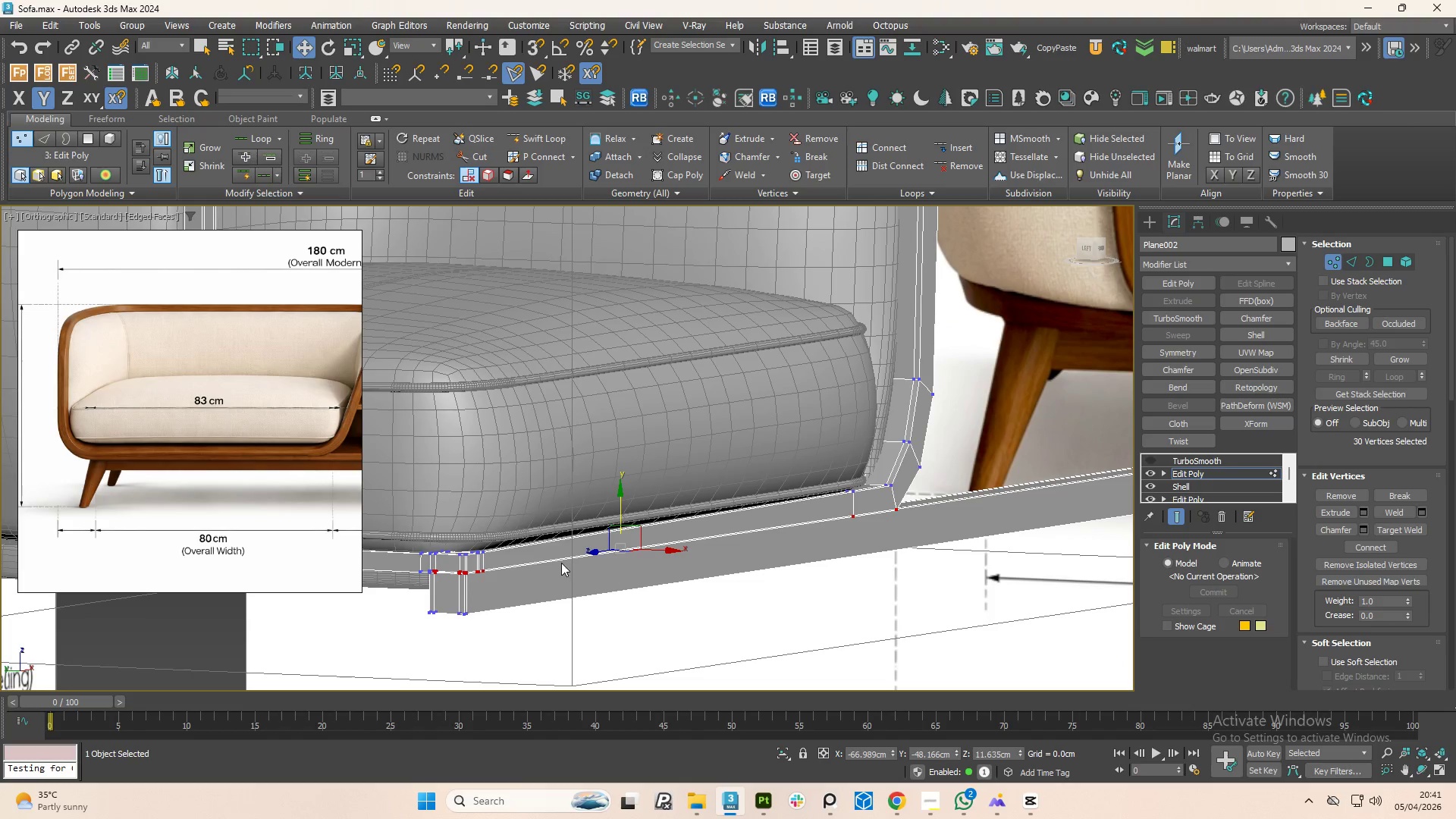 
scroll: coordinate [561, 563], scroll_direction: up, amount: 1.0
 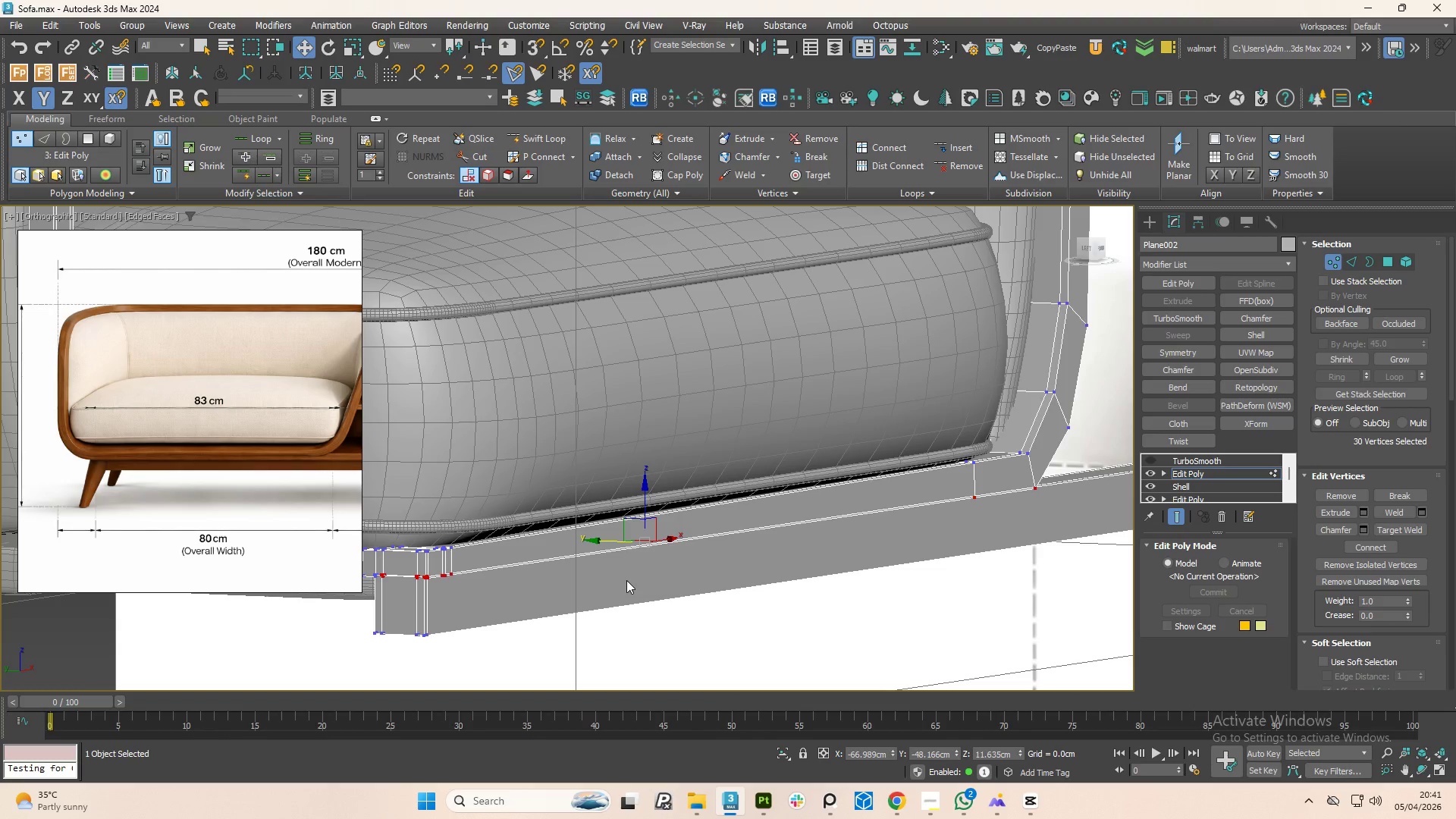 
hold_key(key=AltLeft, duration=1.5)
 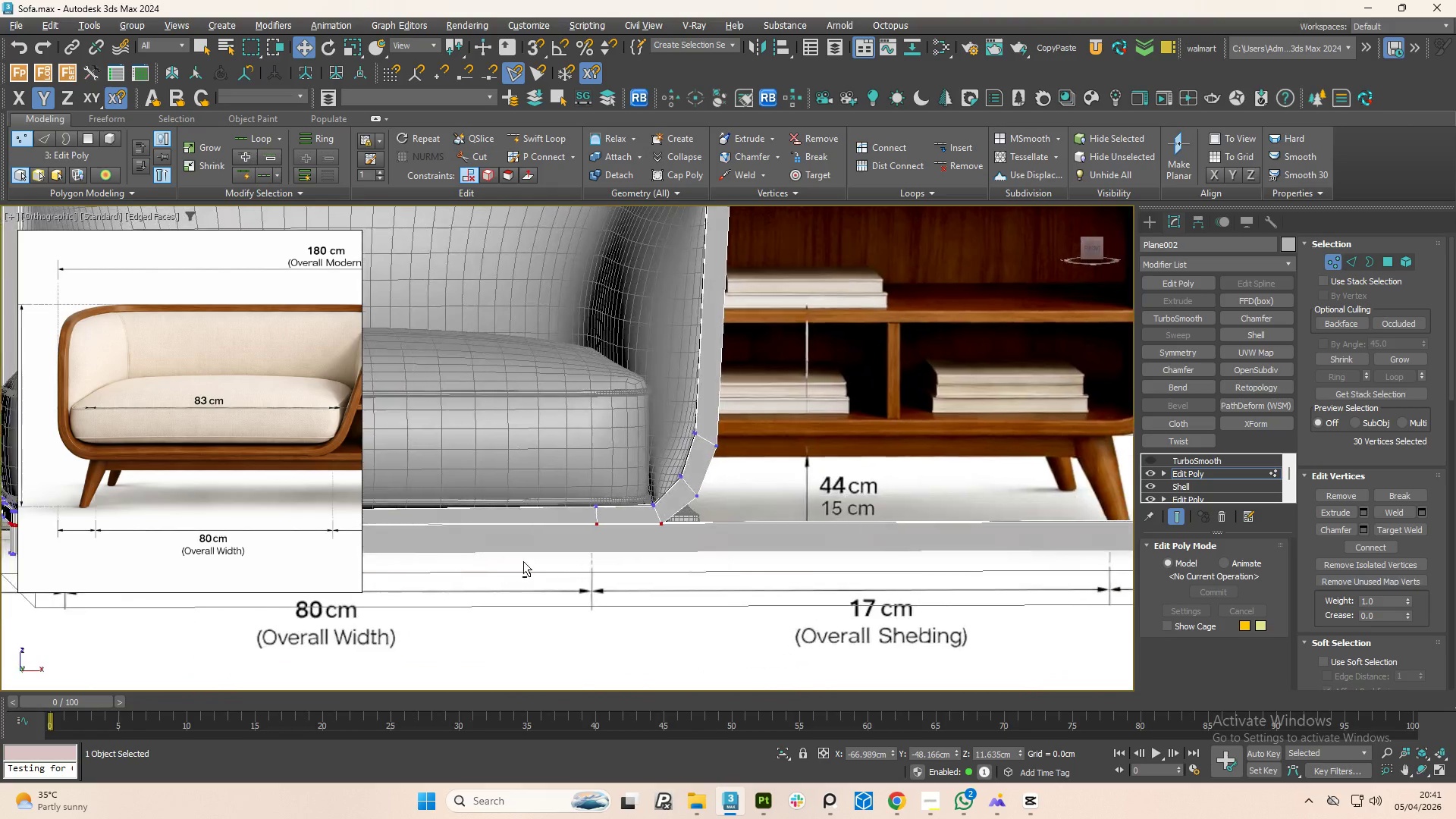 
scroll: coordinate [757, 548], scroll_direction: down, amount: 2.0
 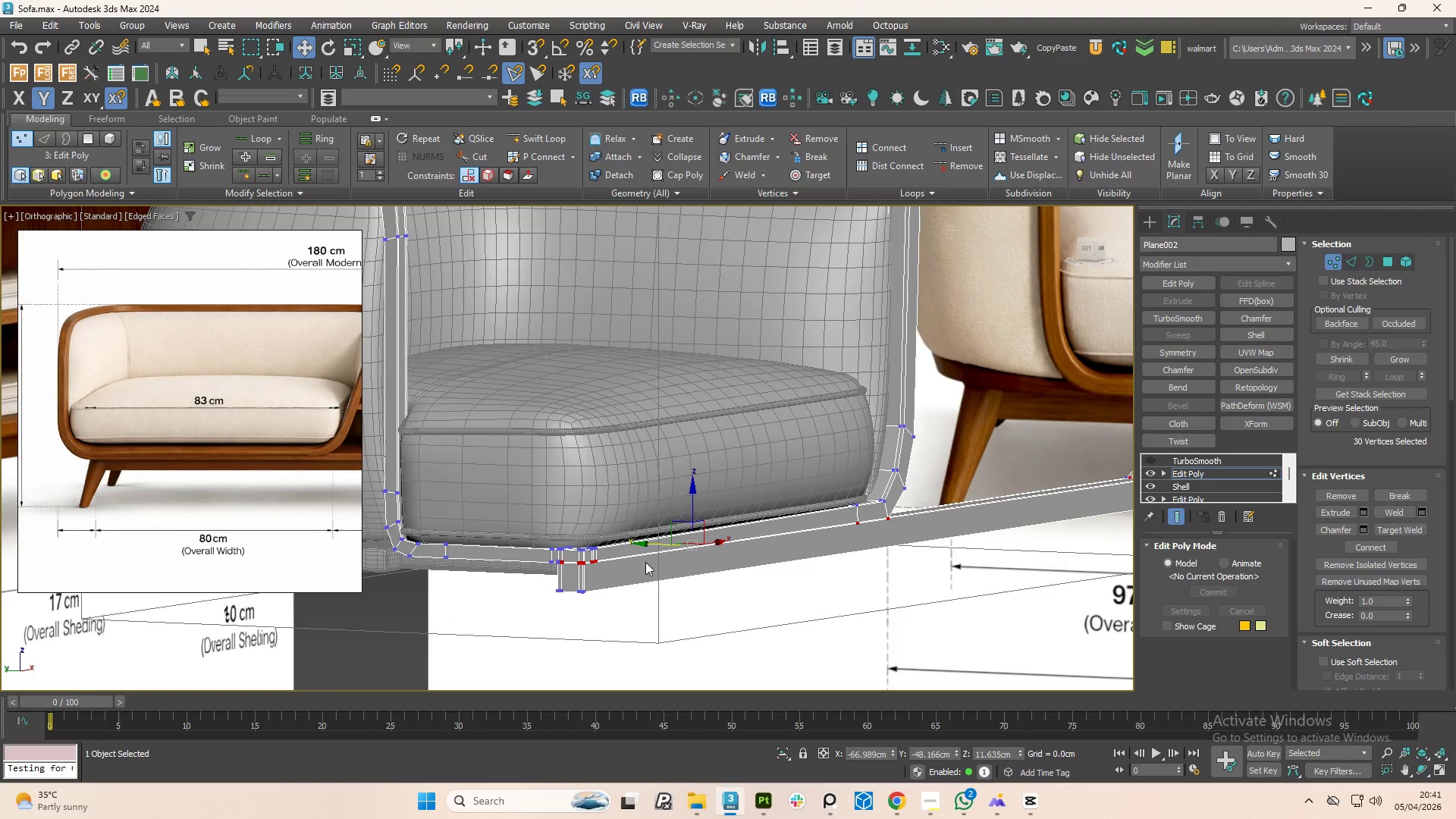 
hold_key(key=AltLeft, duration=1.52)
 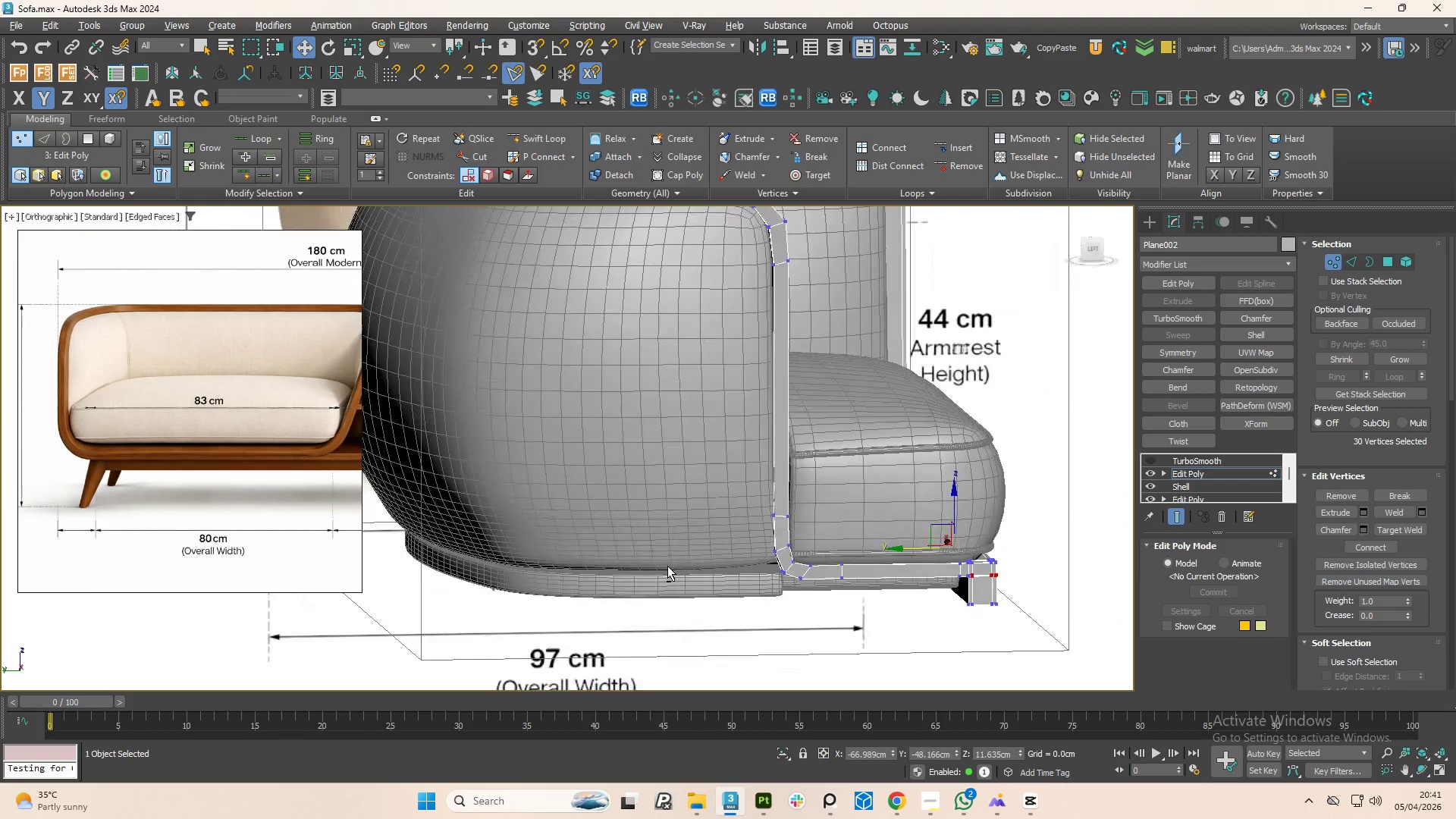 
hold_key(key=AltLeft, duration=0.89)
 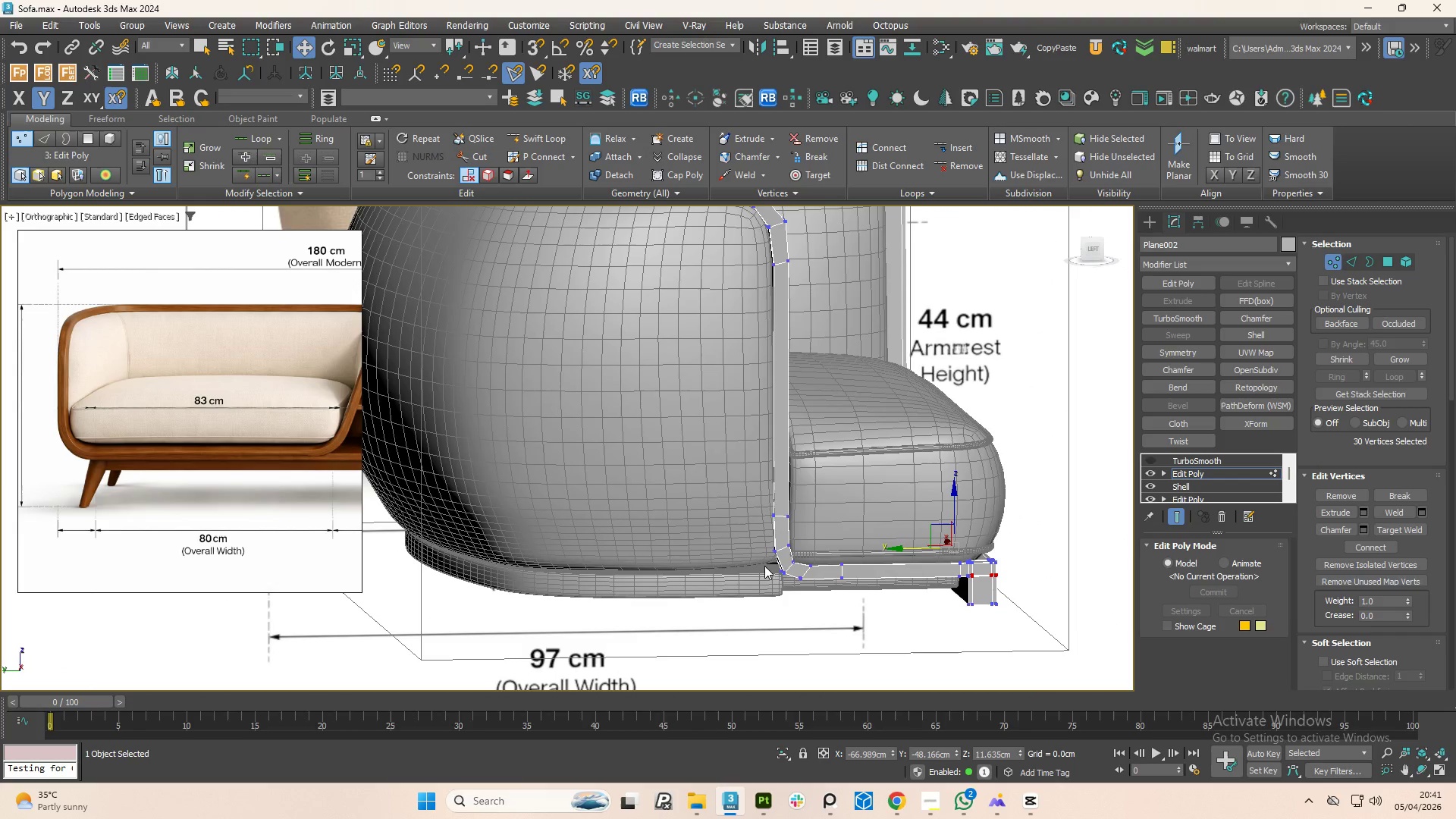 
key(1)
 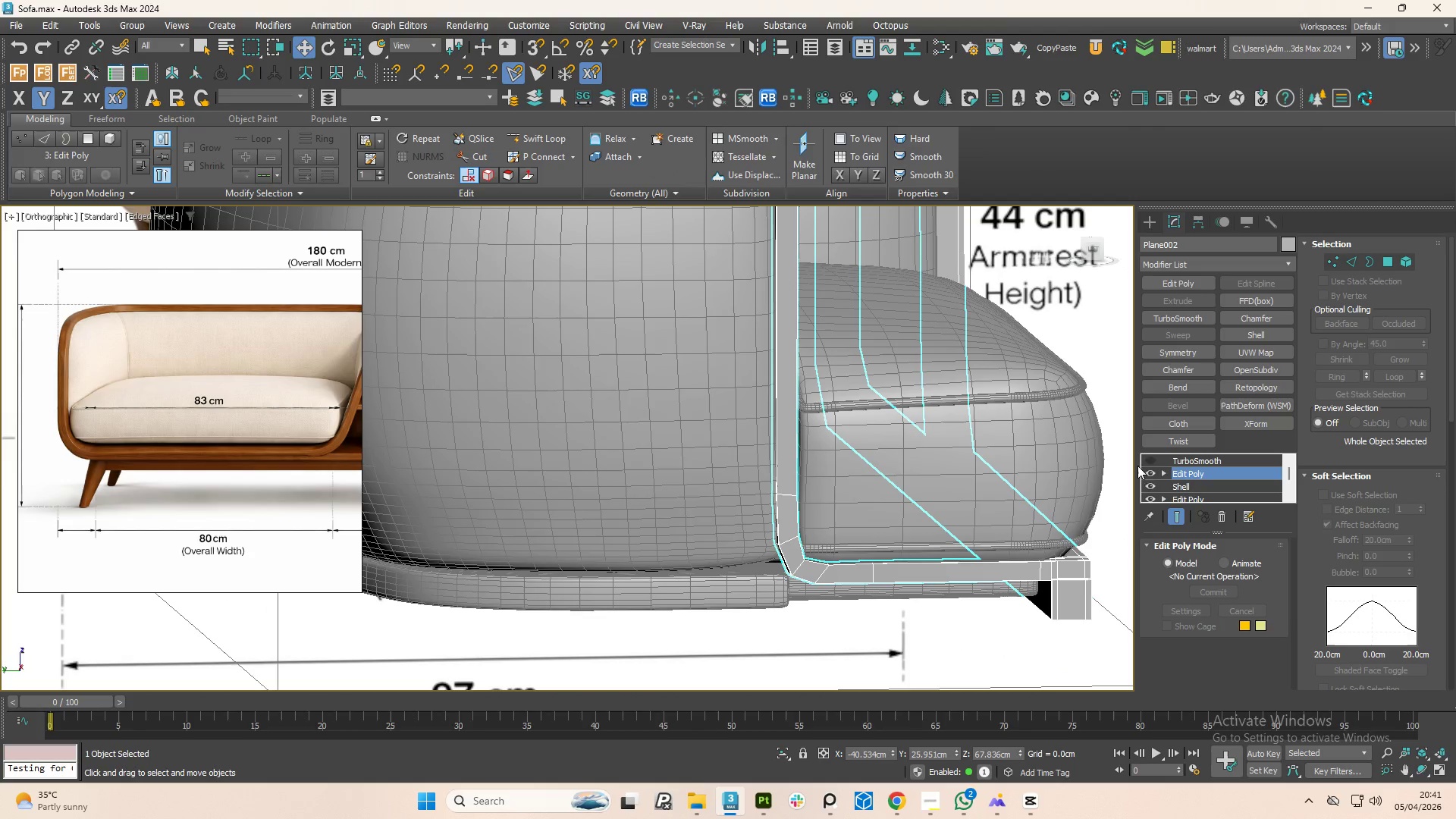 
scroll: coordinate [767, 568], scroll_direction: up, amount: 1.0
 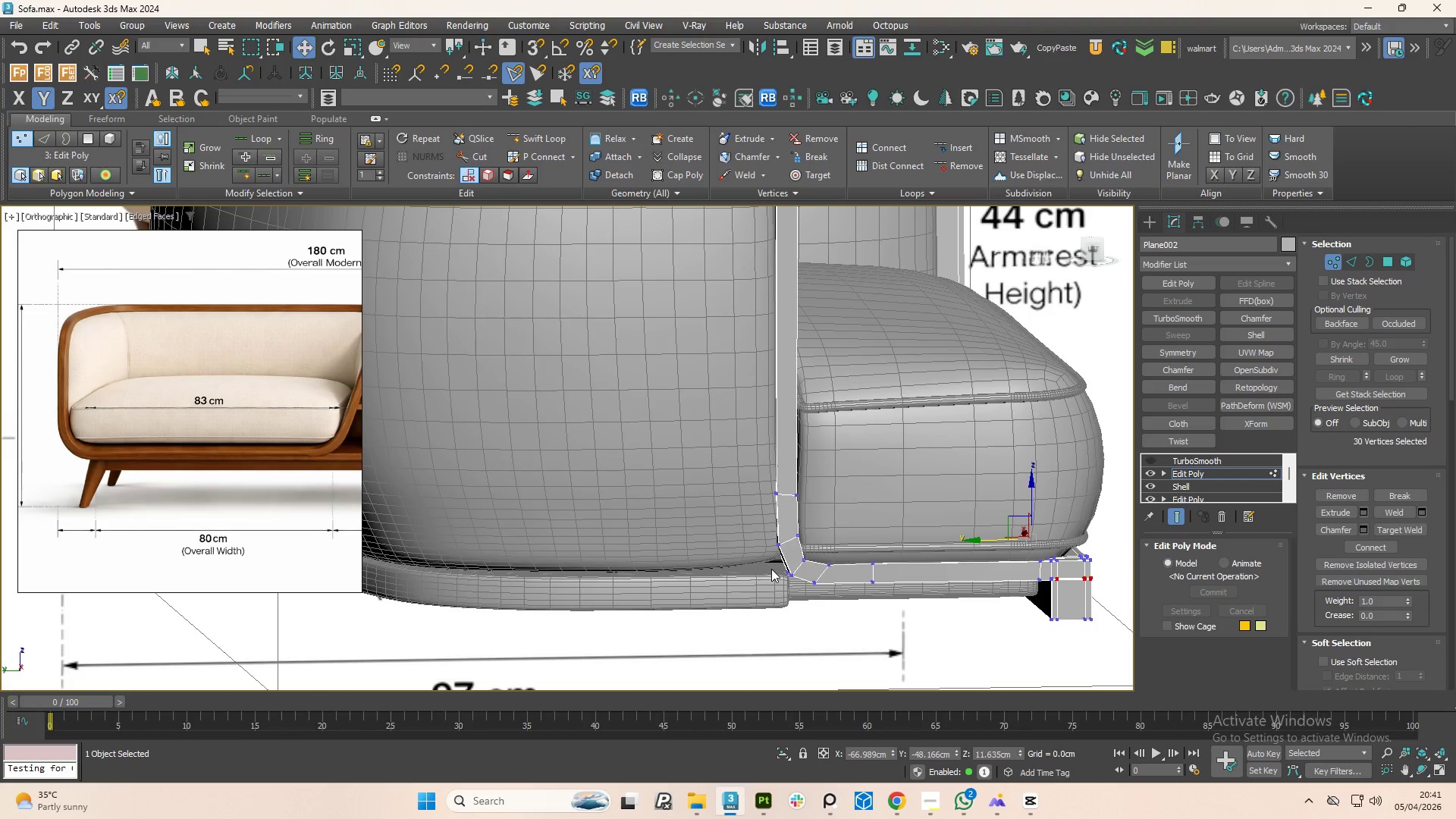 
left_click([1155, 460])
 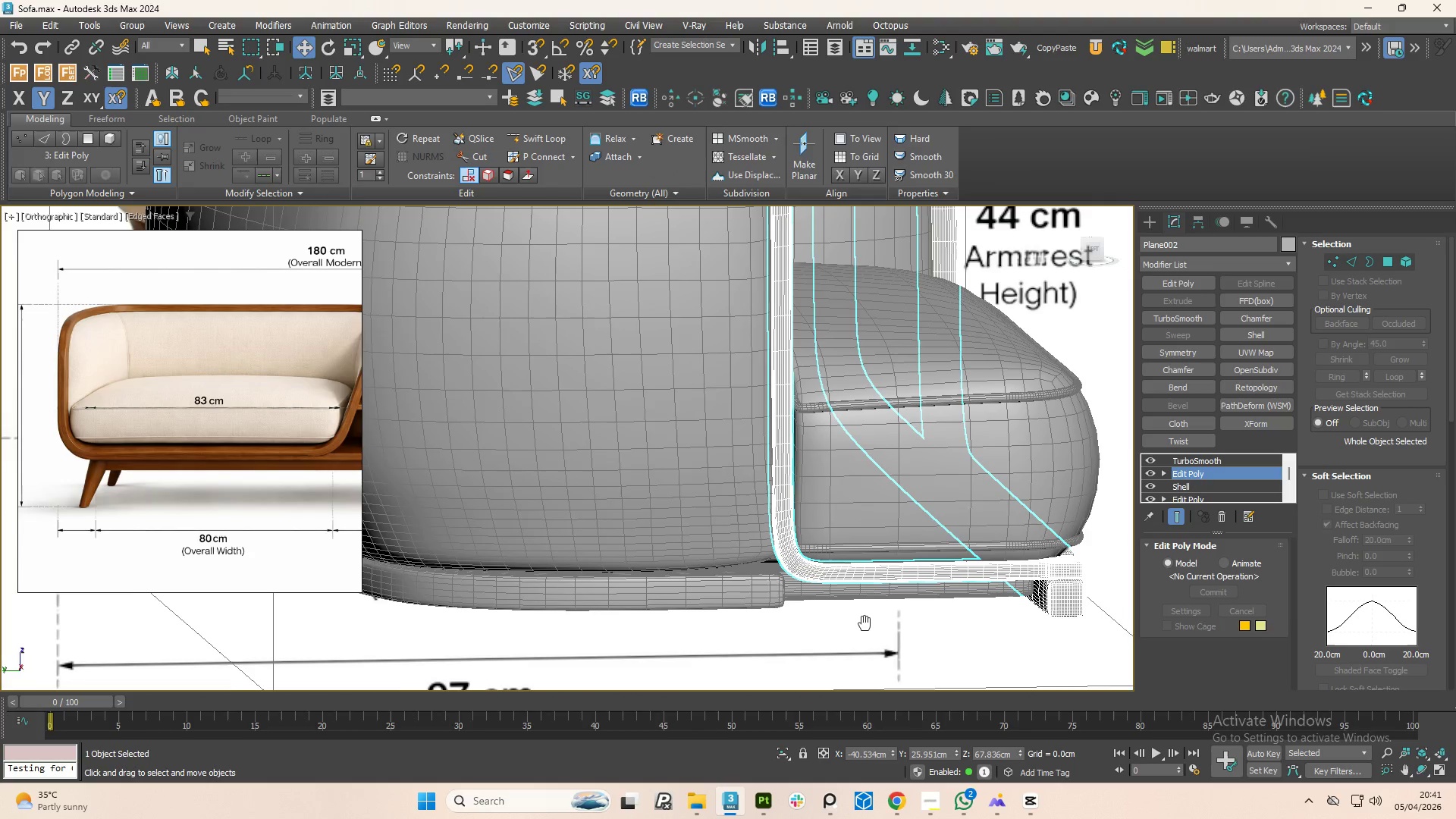 
key(F4)
 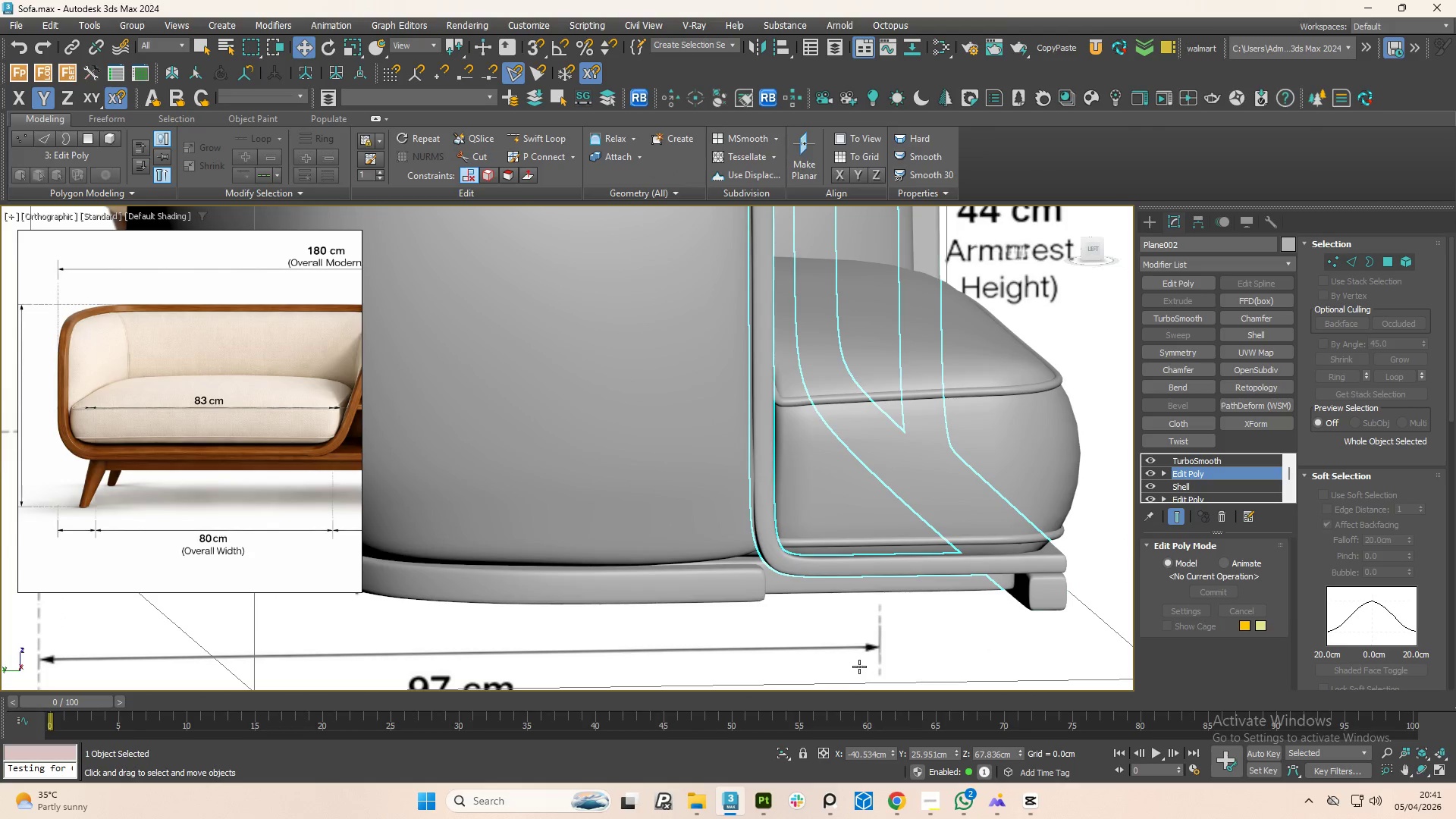 
hold_key(key=AltLeft, duration=0.78)
 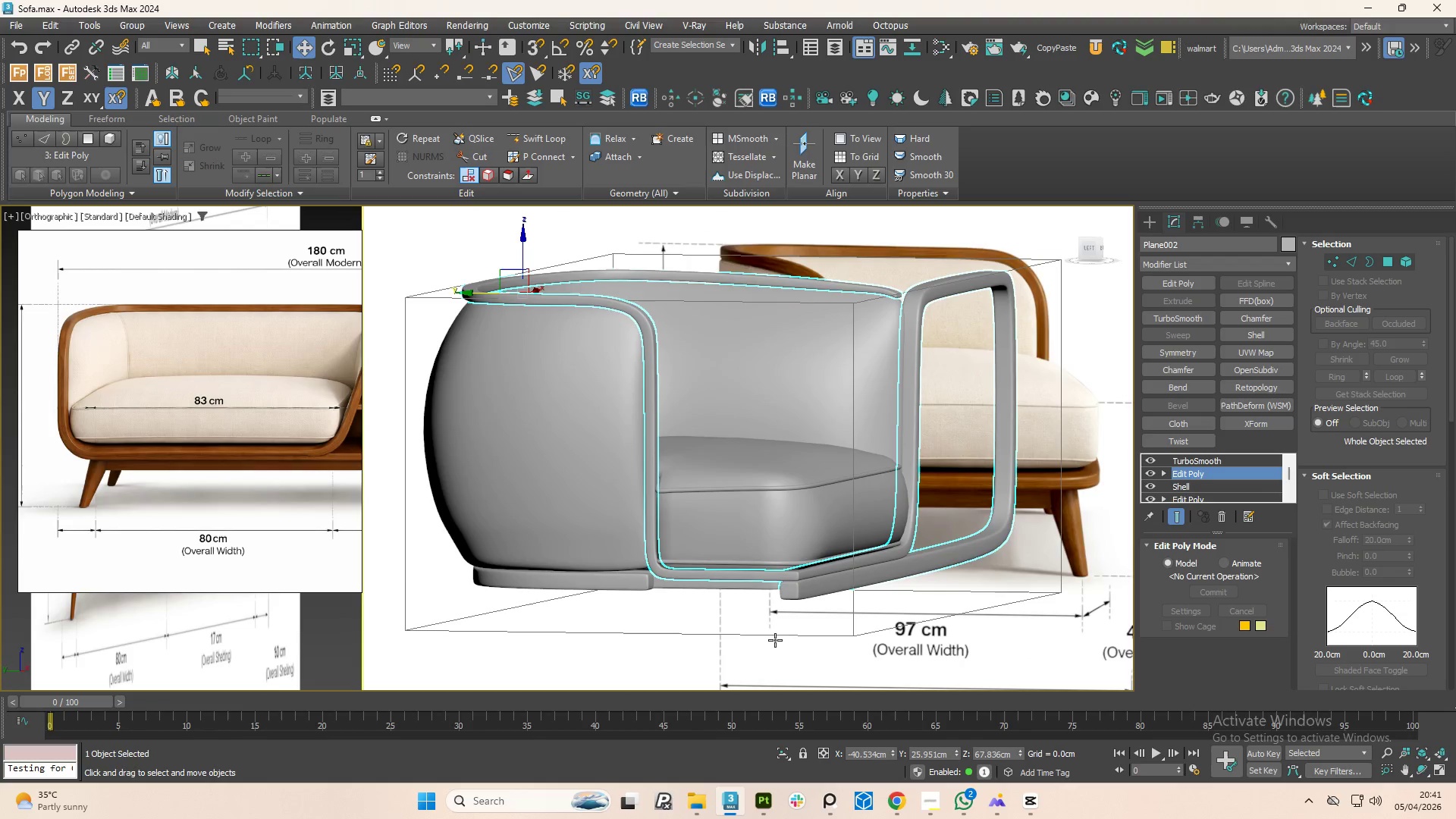 
scroll: coordinate [875, 631], scroll_direction: down, amount: 2.0
 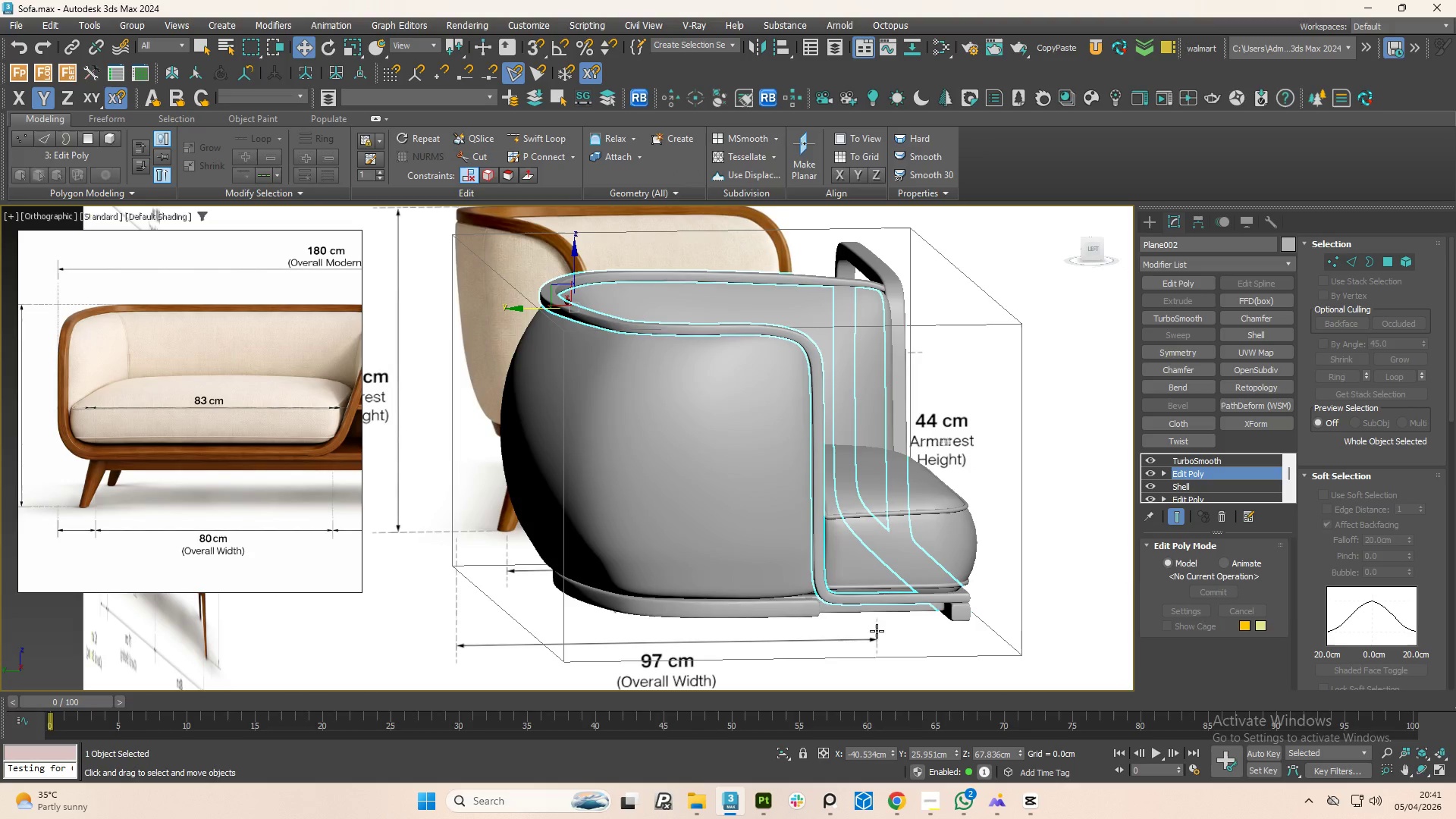 
left_click([775, 640])
 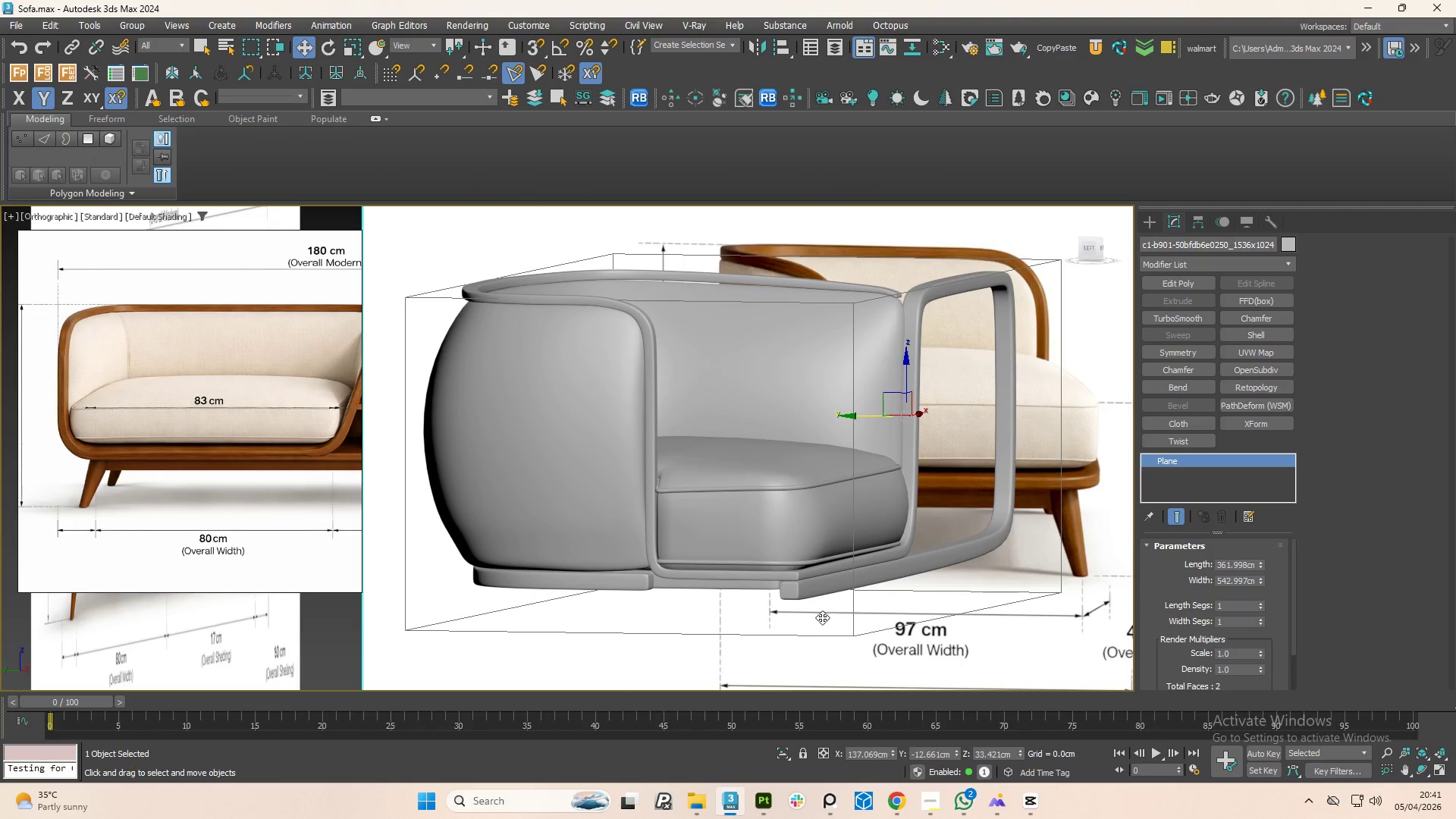 
hold_key(key=AltLeft, duration=1.5)
 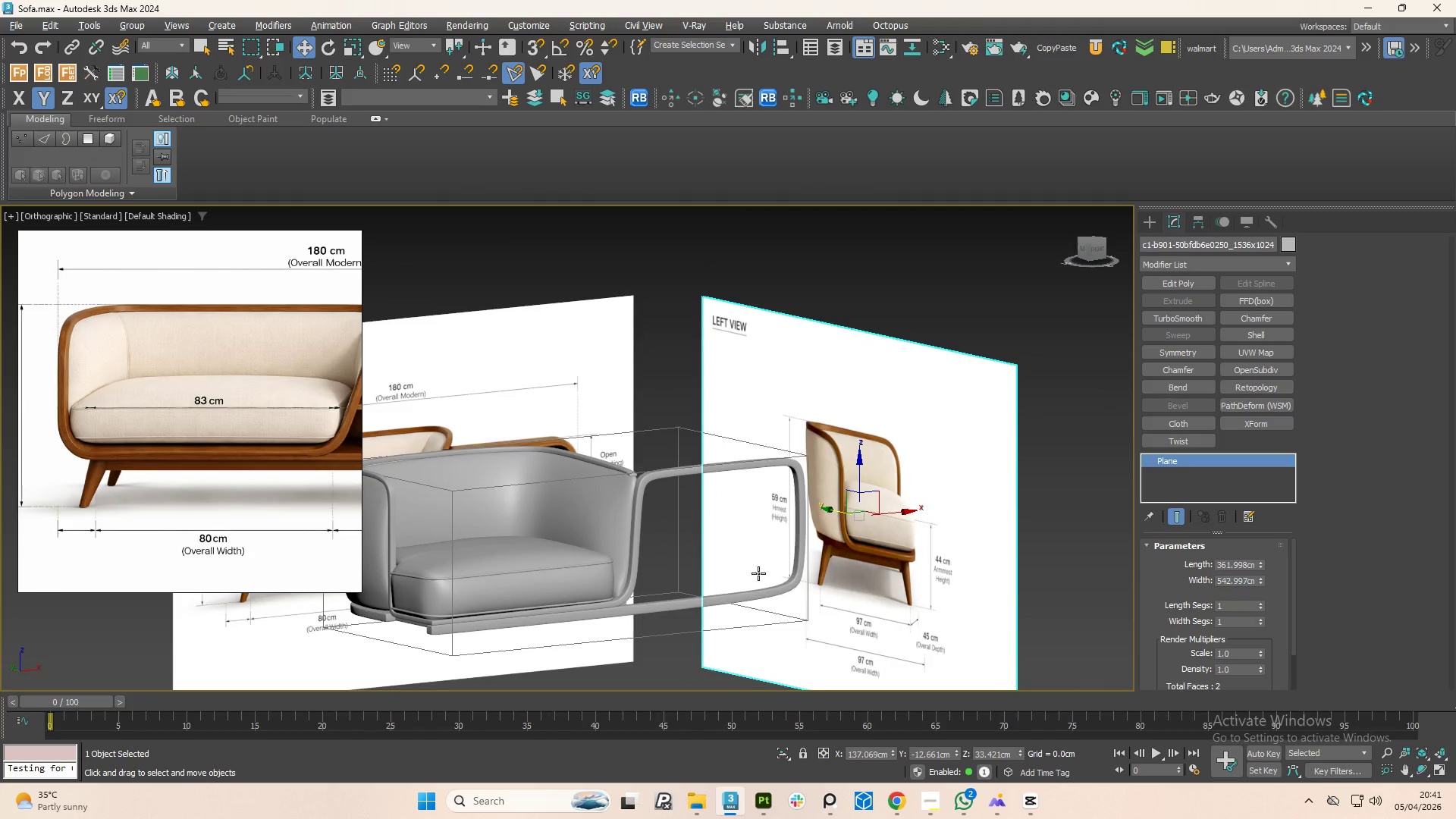 
scroll: coordinate [813, 616], scroll_direction: down, amount: 2.0
 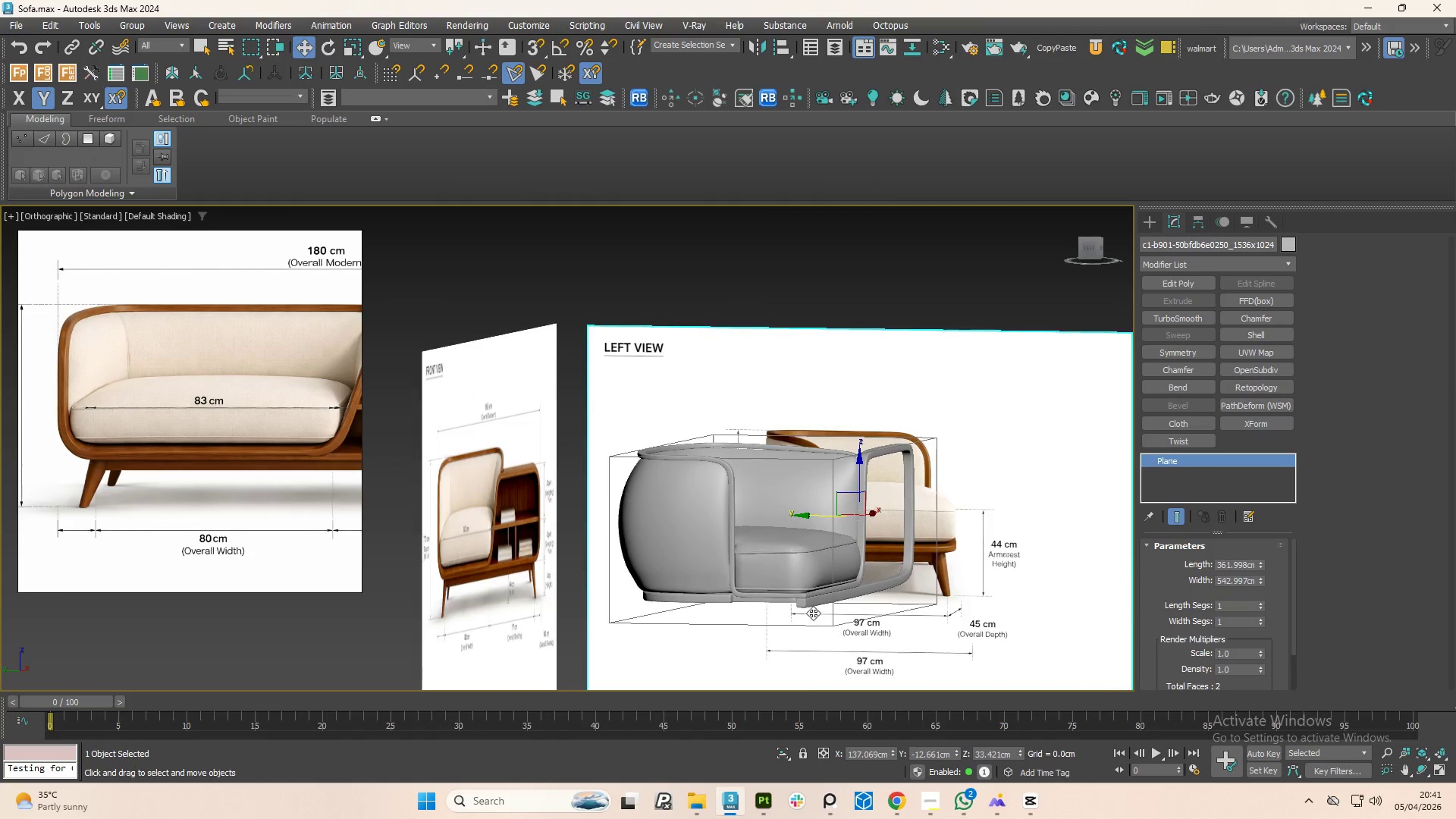 
hold_key(key=AltLeft, duration=1.38)
 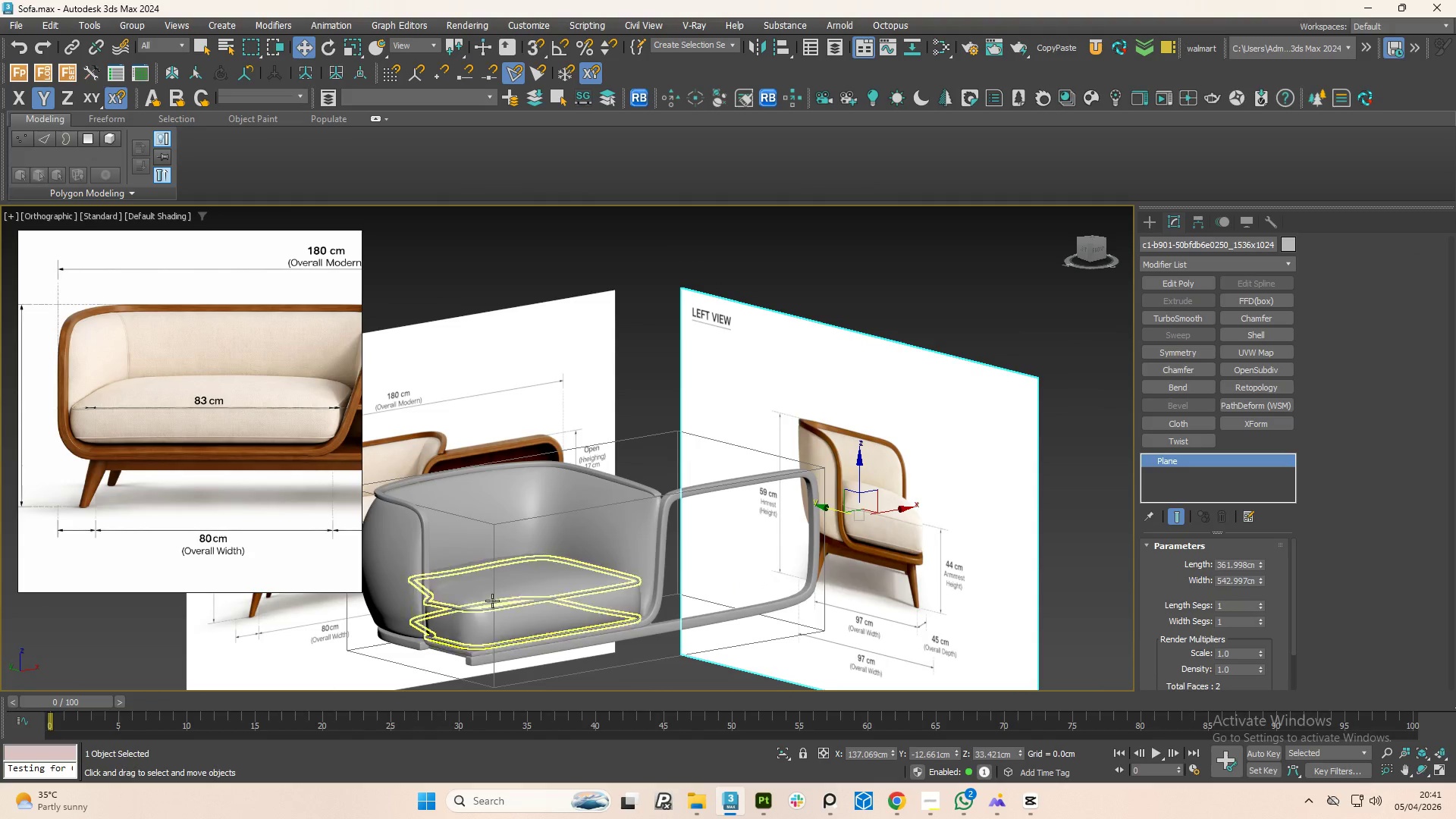 
scroll: coordinate [444, 602], scroll_direction: up, amount: 3.0
 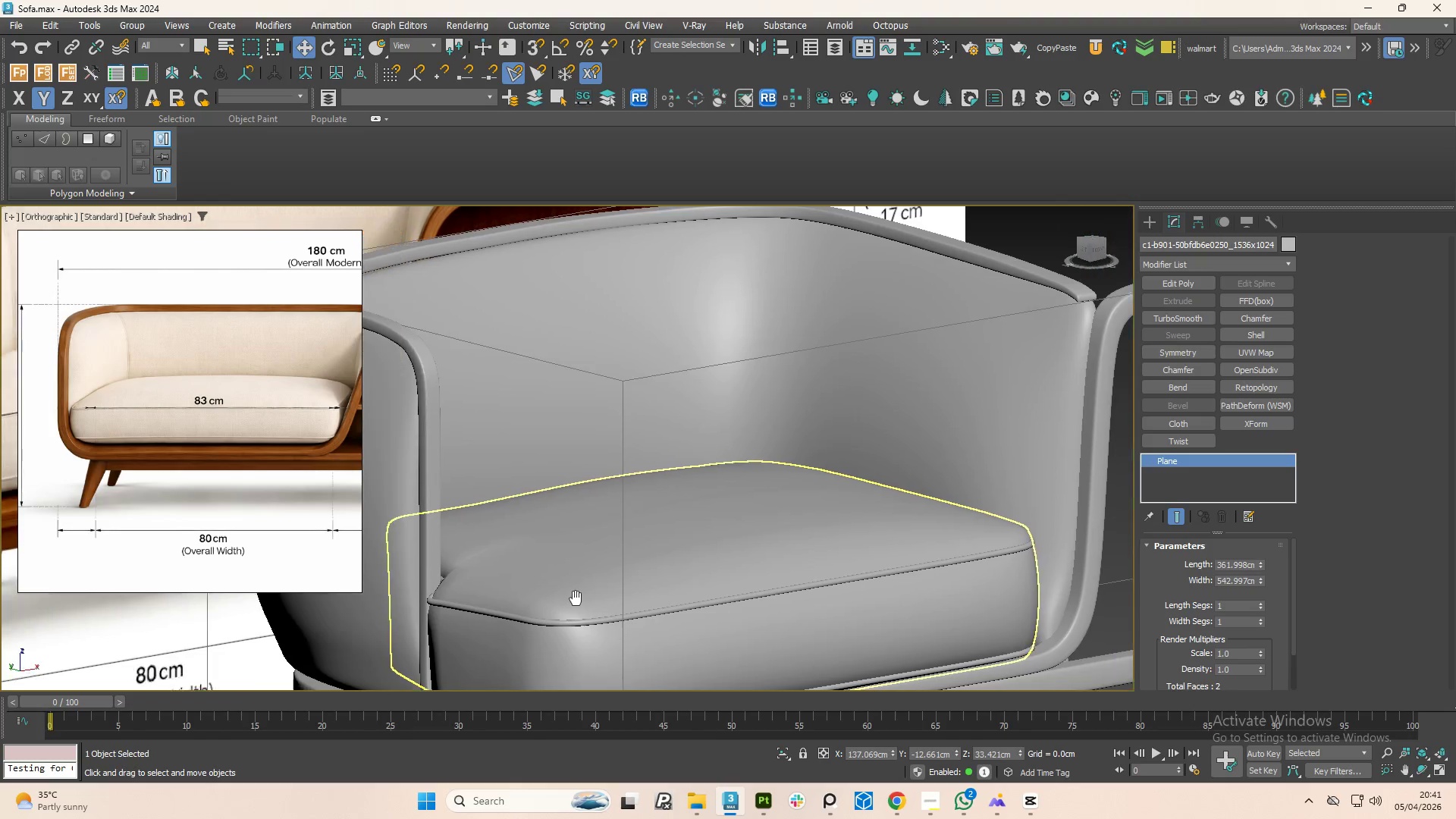 
hold_key(key=AltLeft, duration=0.69)
 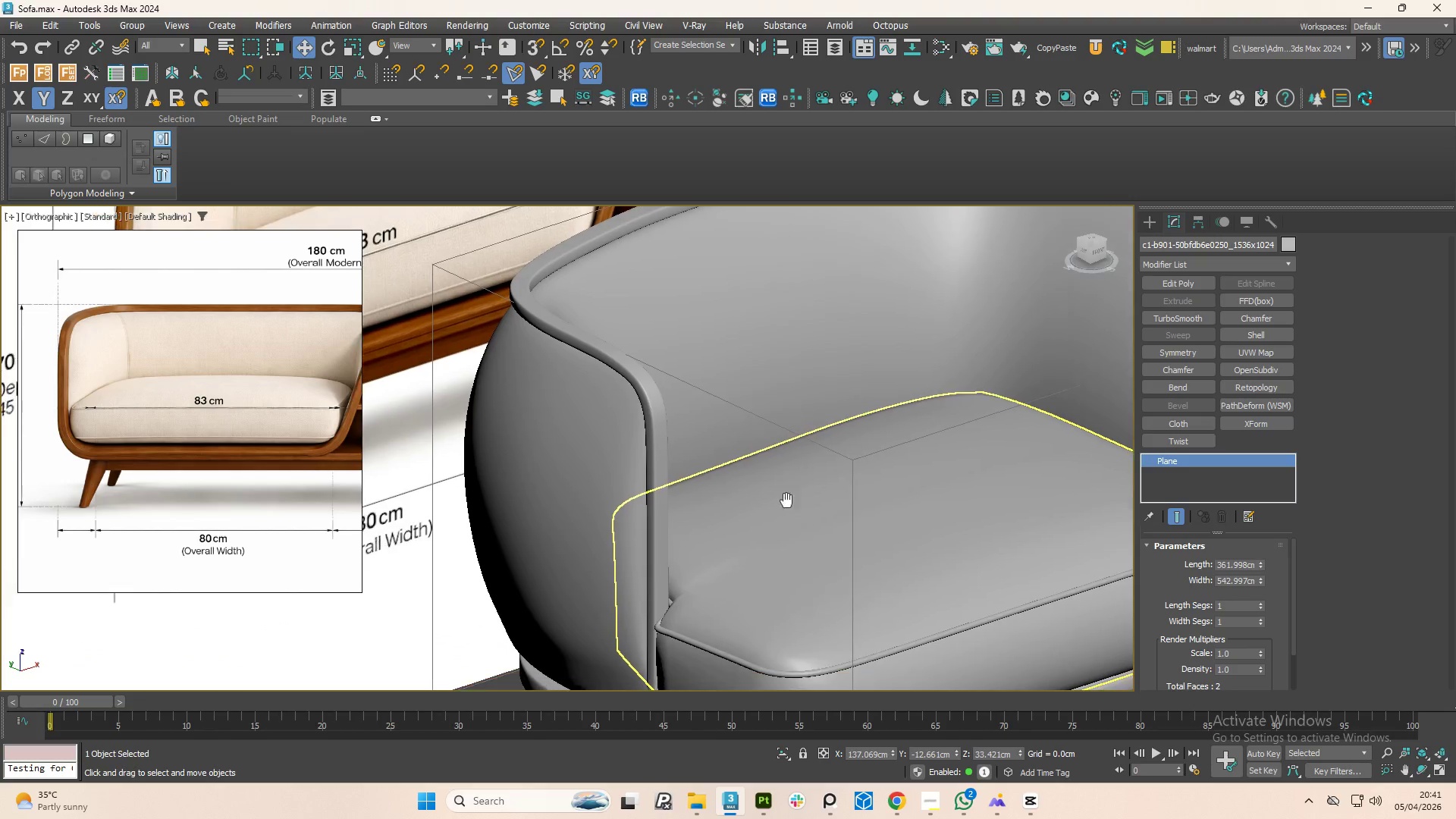 
hold_key(key=AltLeft, duration=23.88)
scroll: coordinate [656, 619], scroll_direction: up, amount: 3.0
 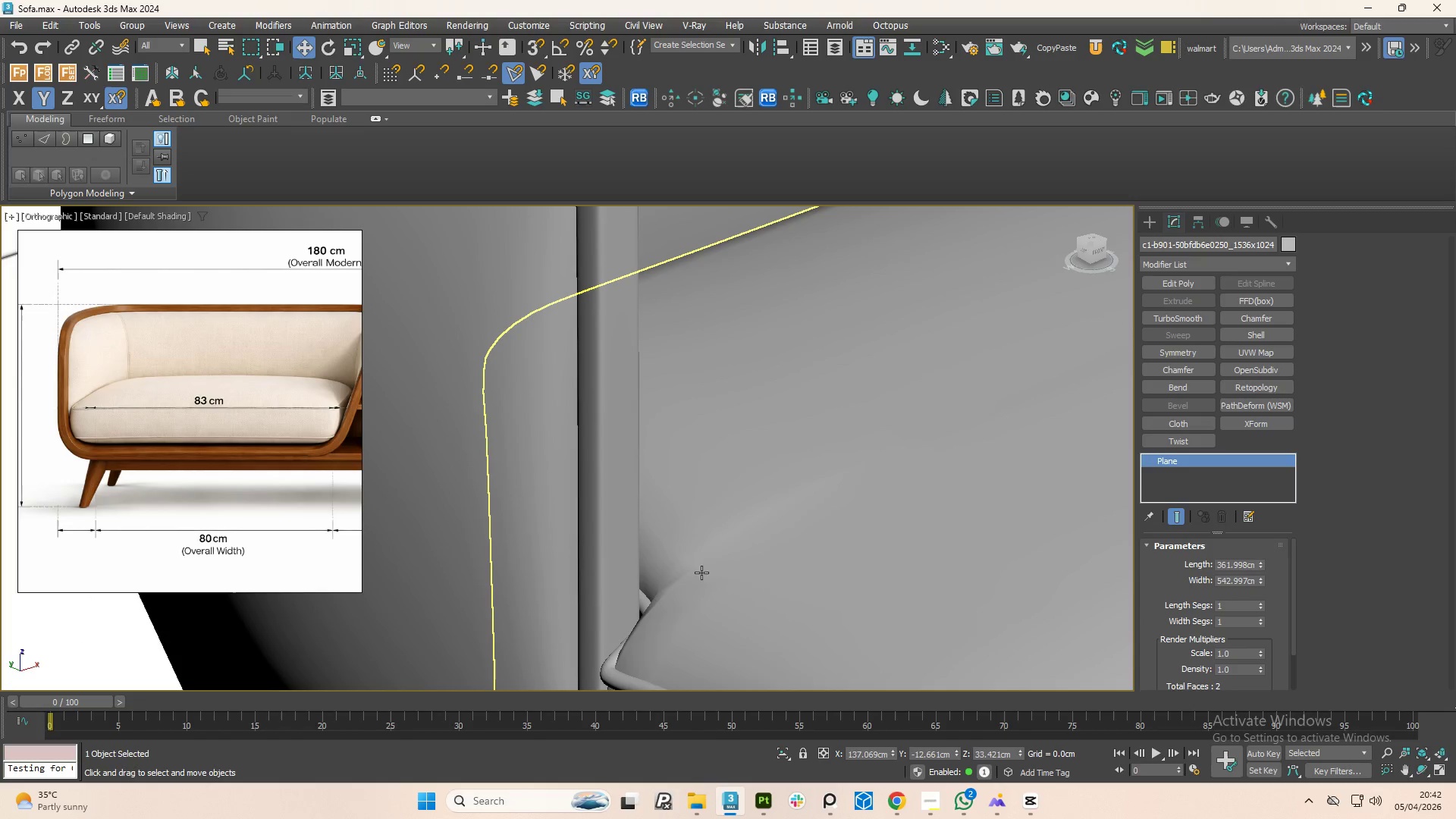 
left_click([718, 551])
 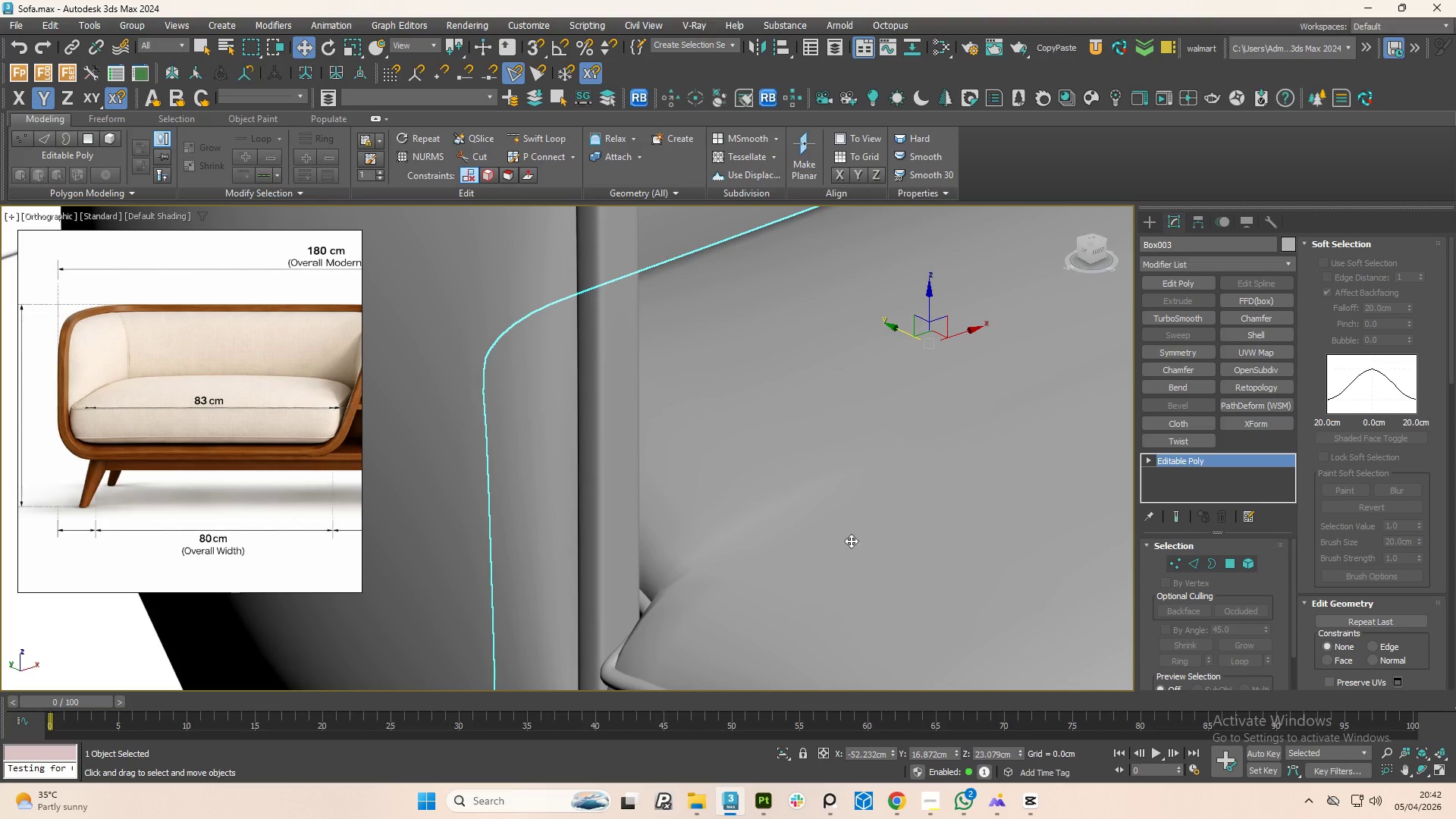 
left_click([741, 570])
 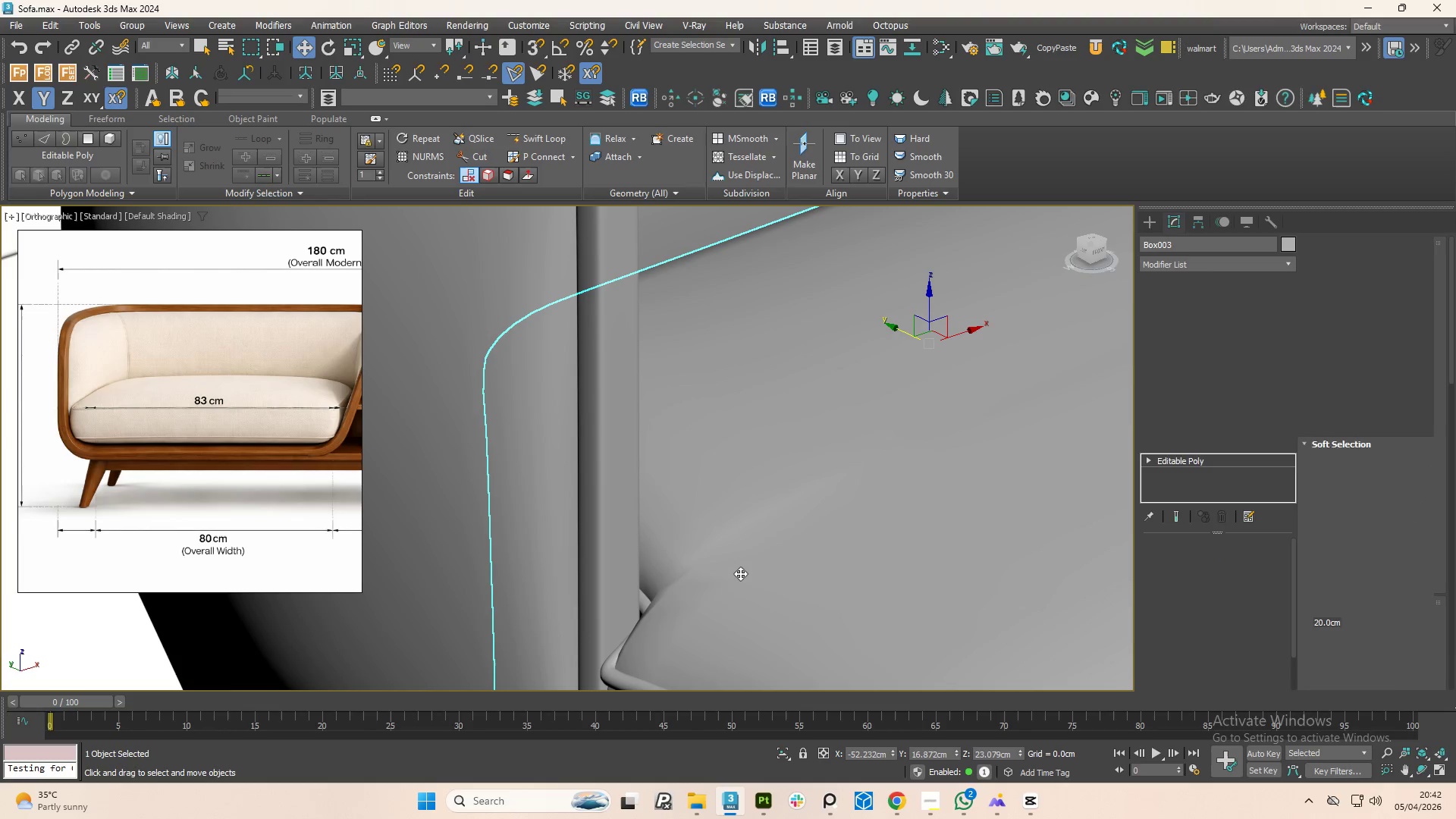 
key(Control+Z)
 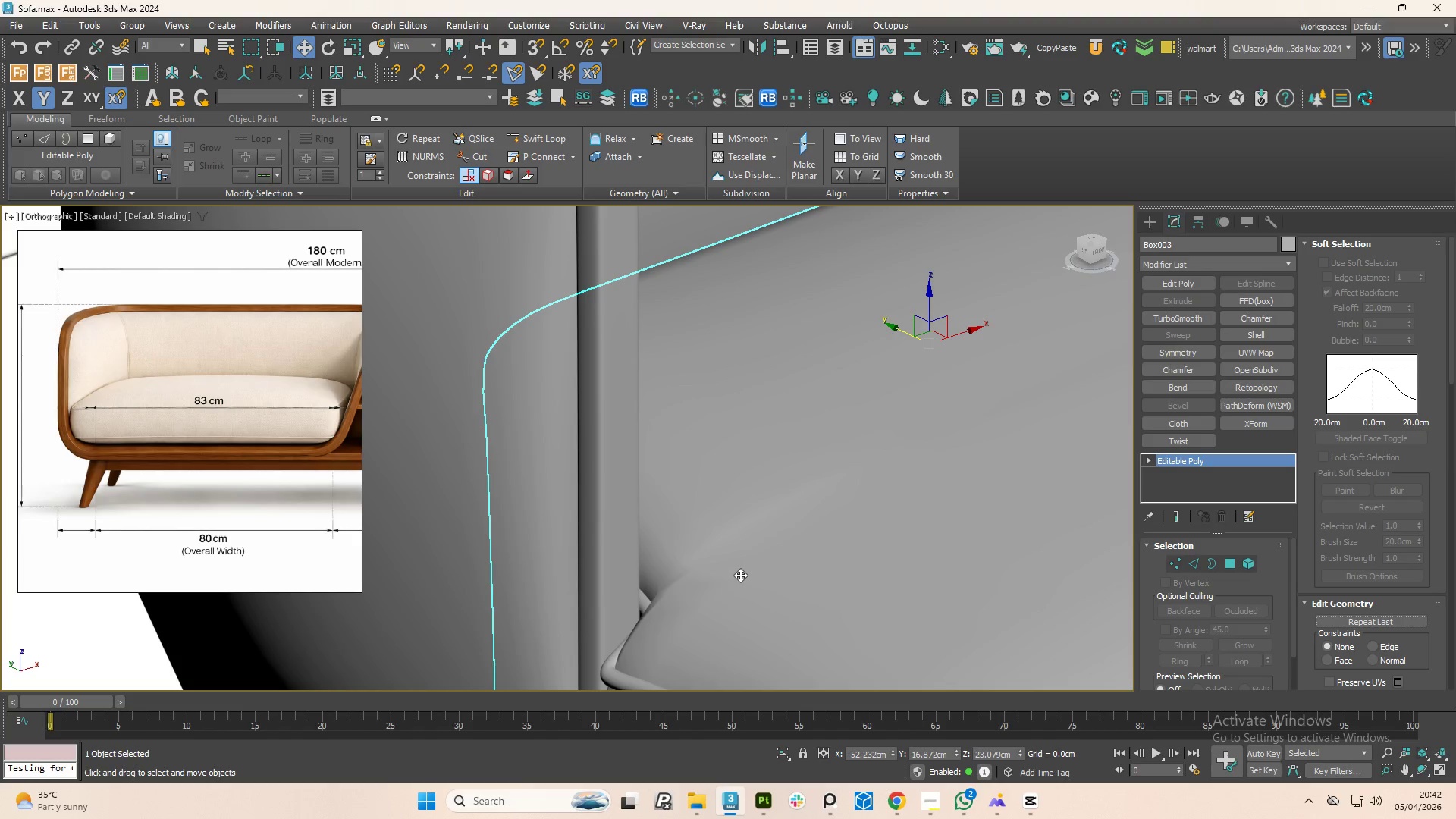 
key(Control+Y)
 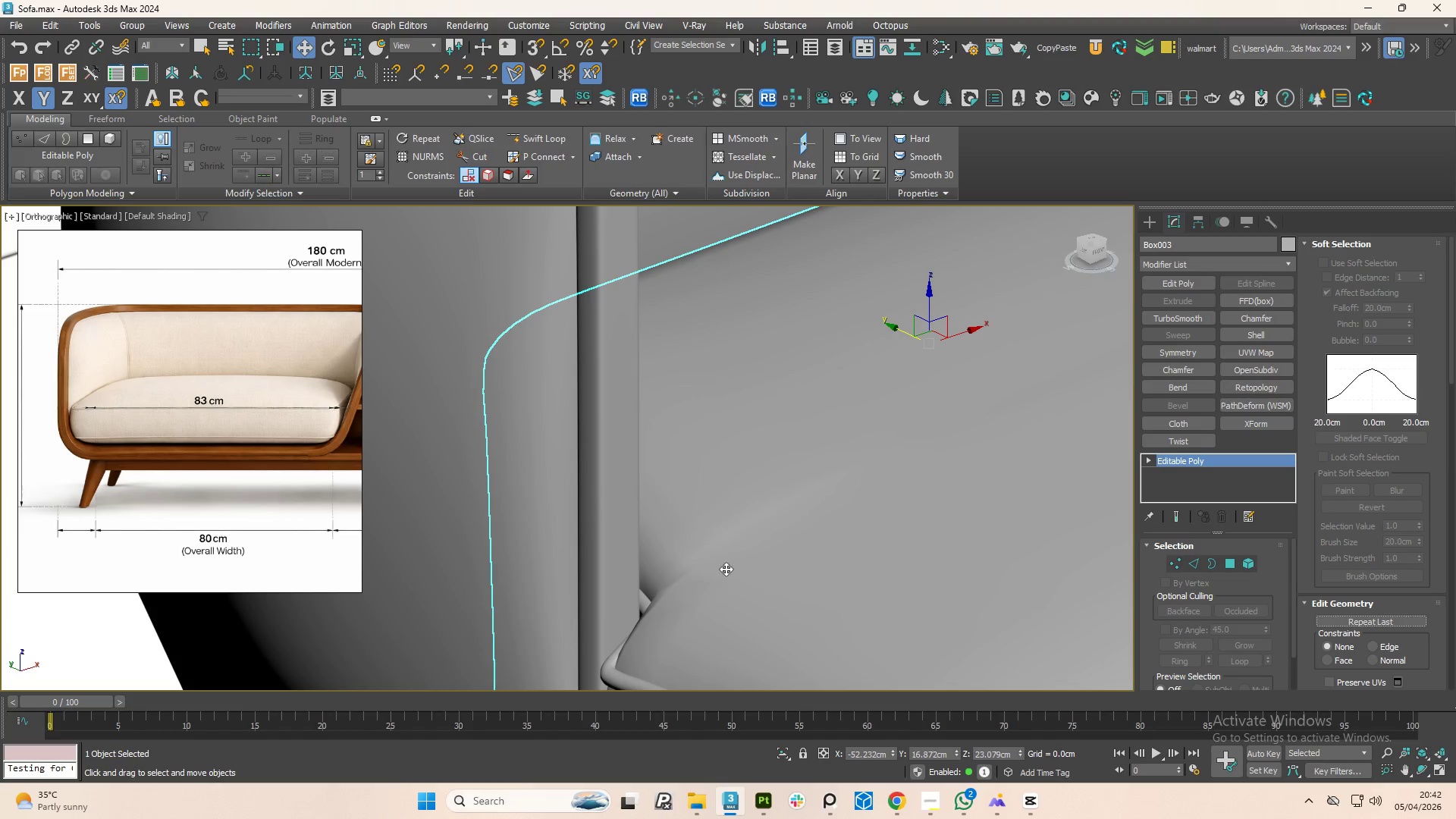 
key(F4)
 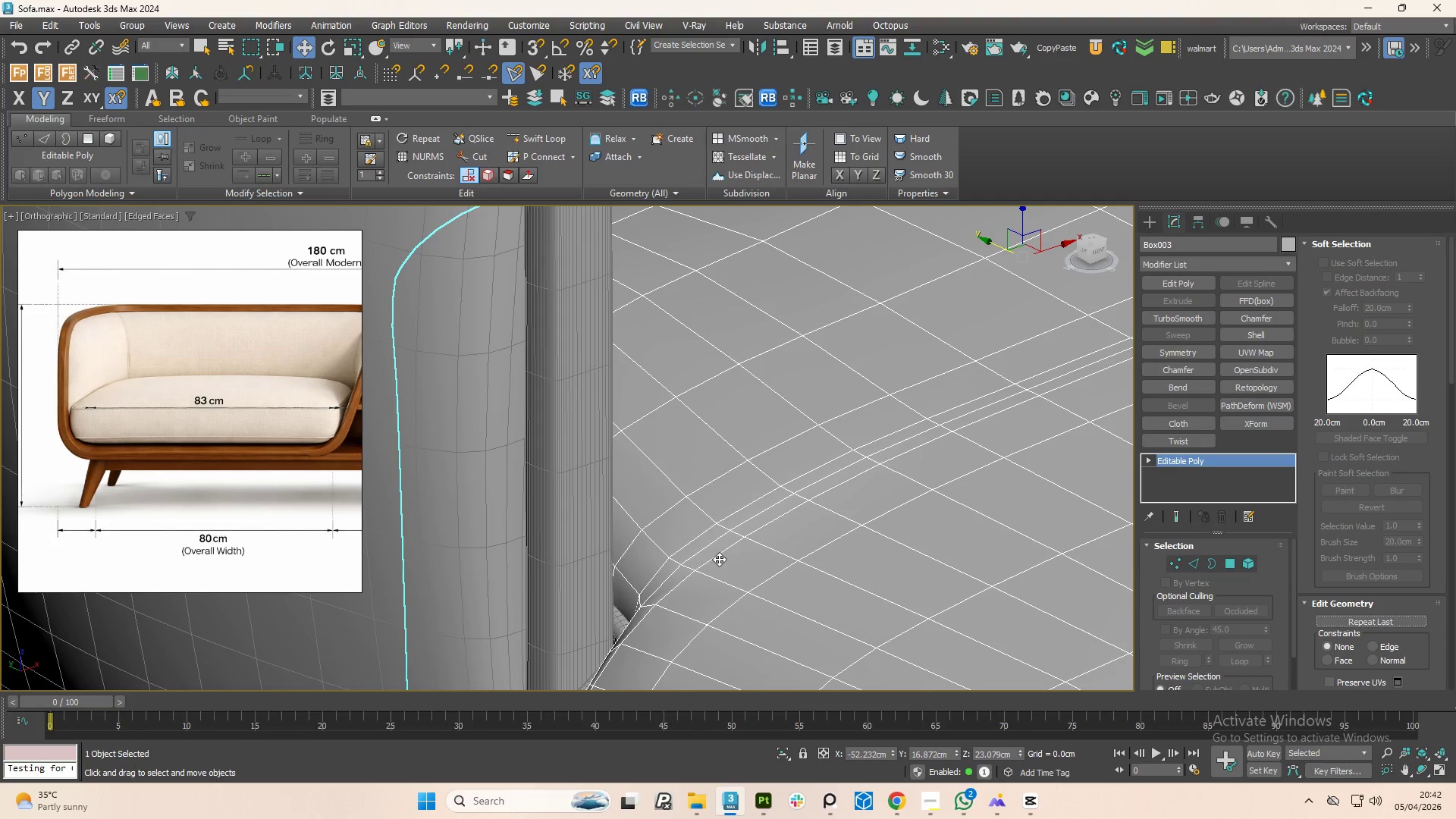 
scroll: coordinate [677, 566], scroll_direction: up, amount: 2.0
 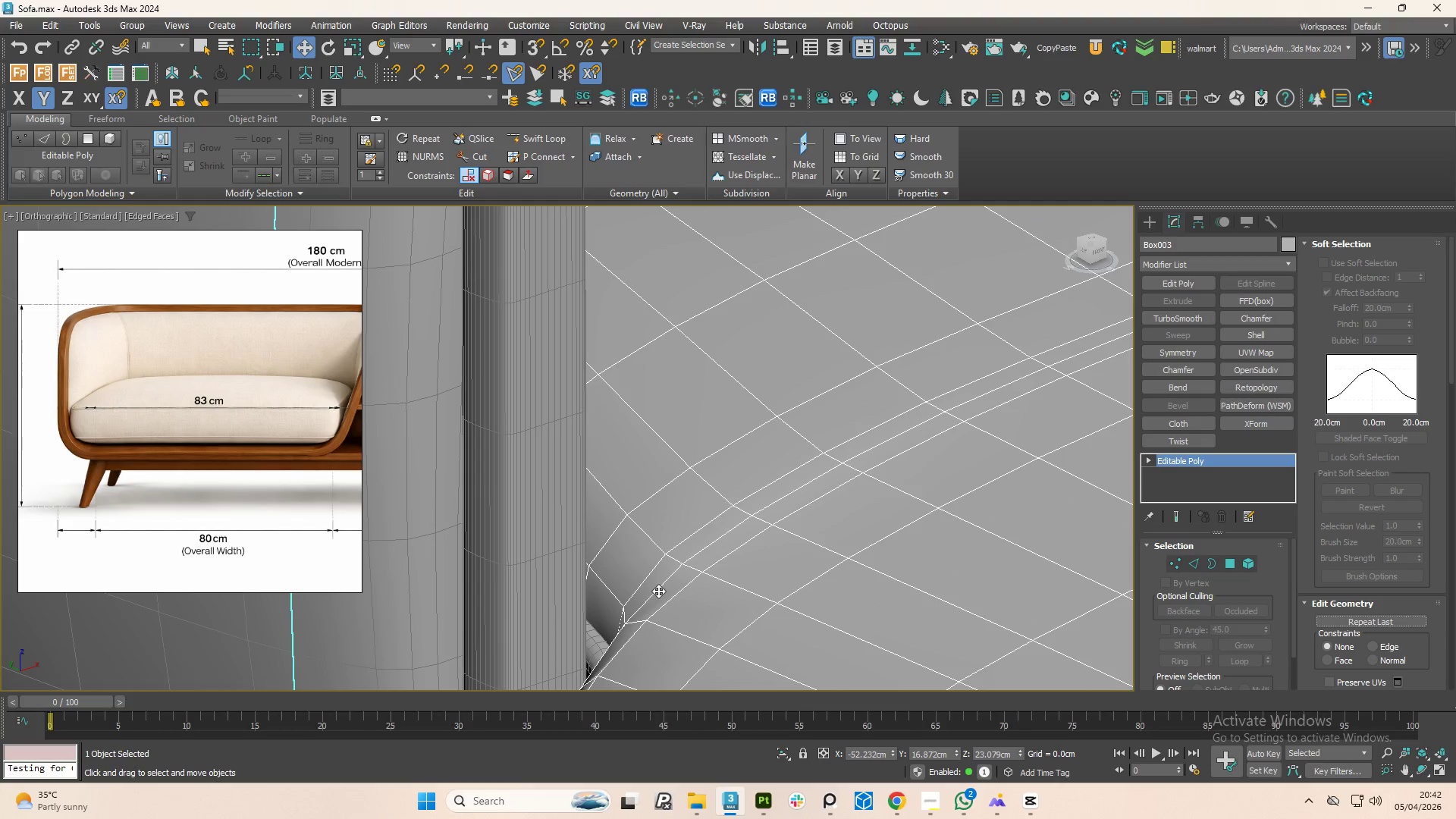 
key(2)
 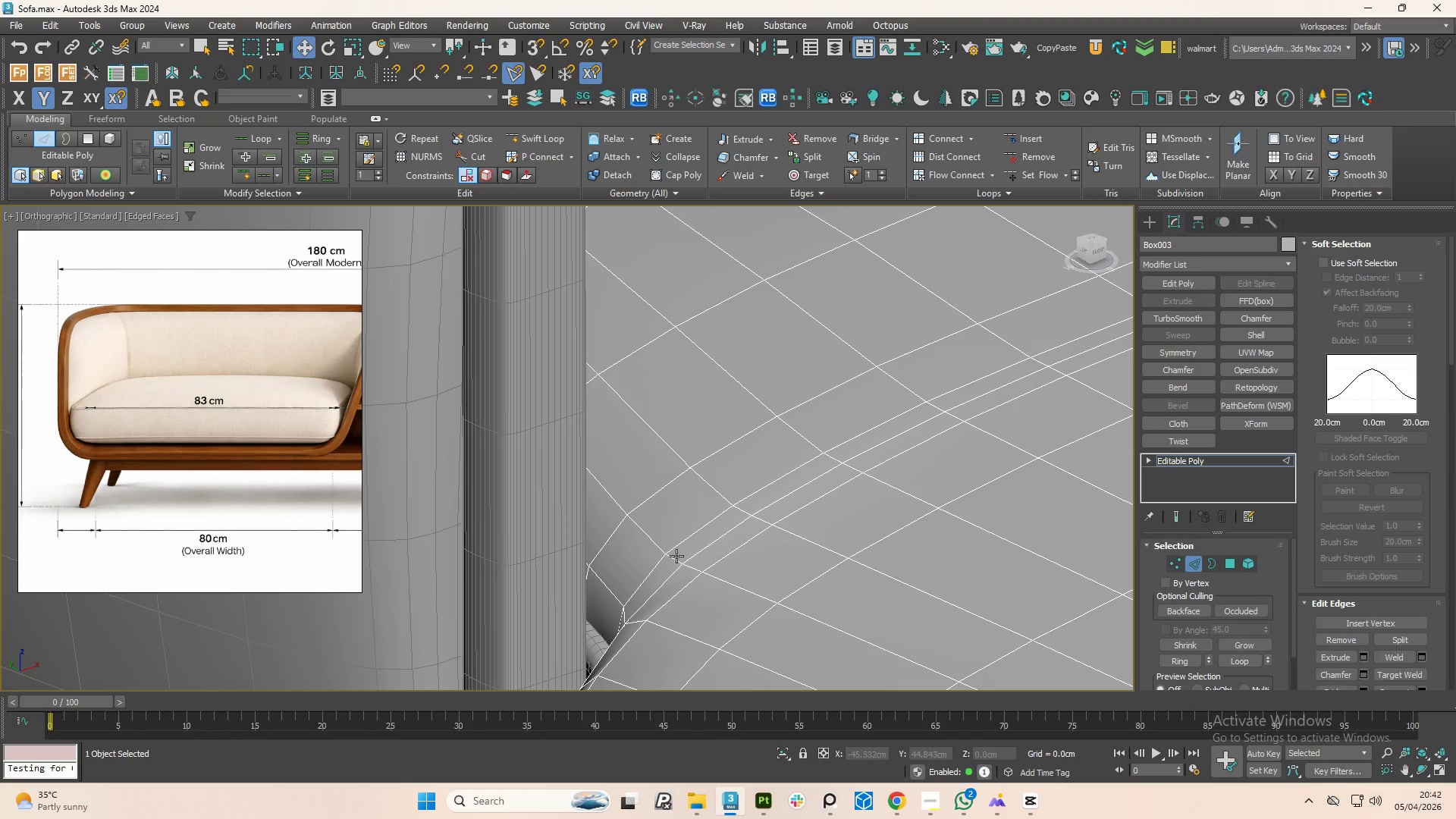 
double_click([683, 539])
 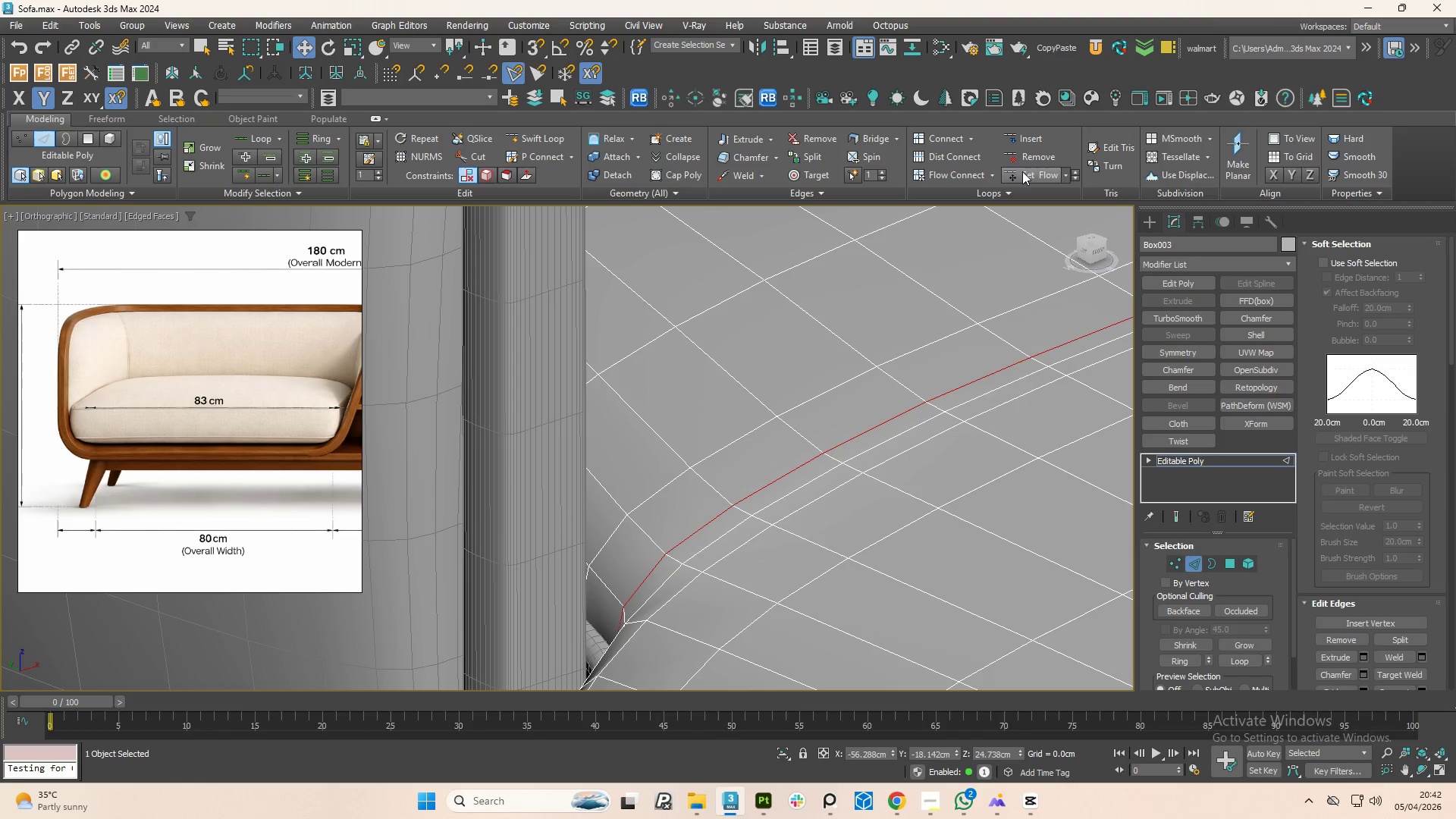 
left_click([1022, 171])
 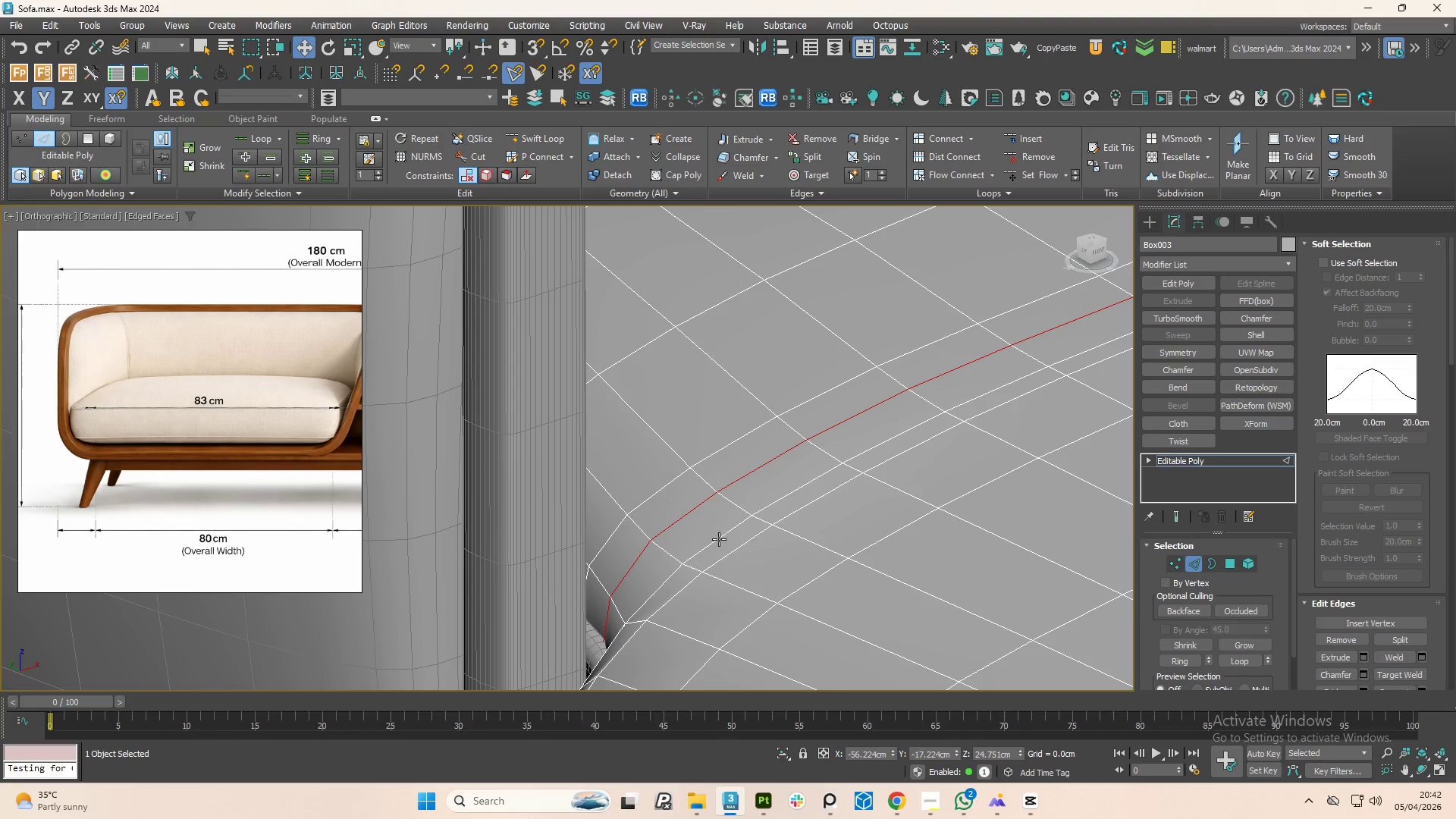 
double_click([719, 539])
 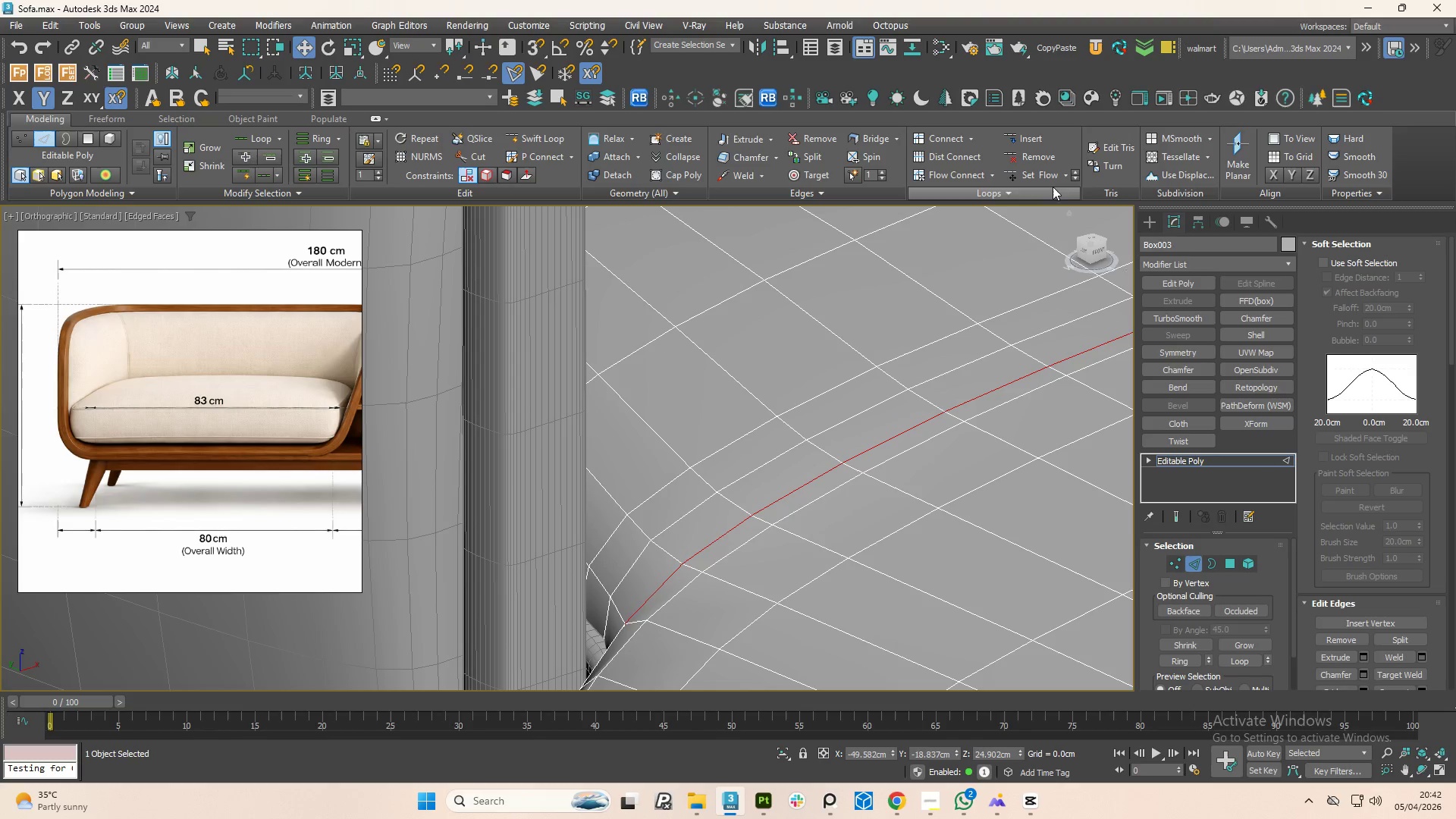 
left_click([1046, 180])
 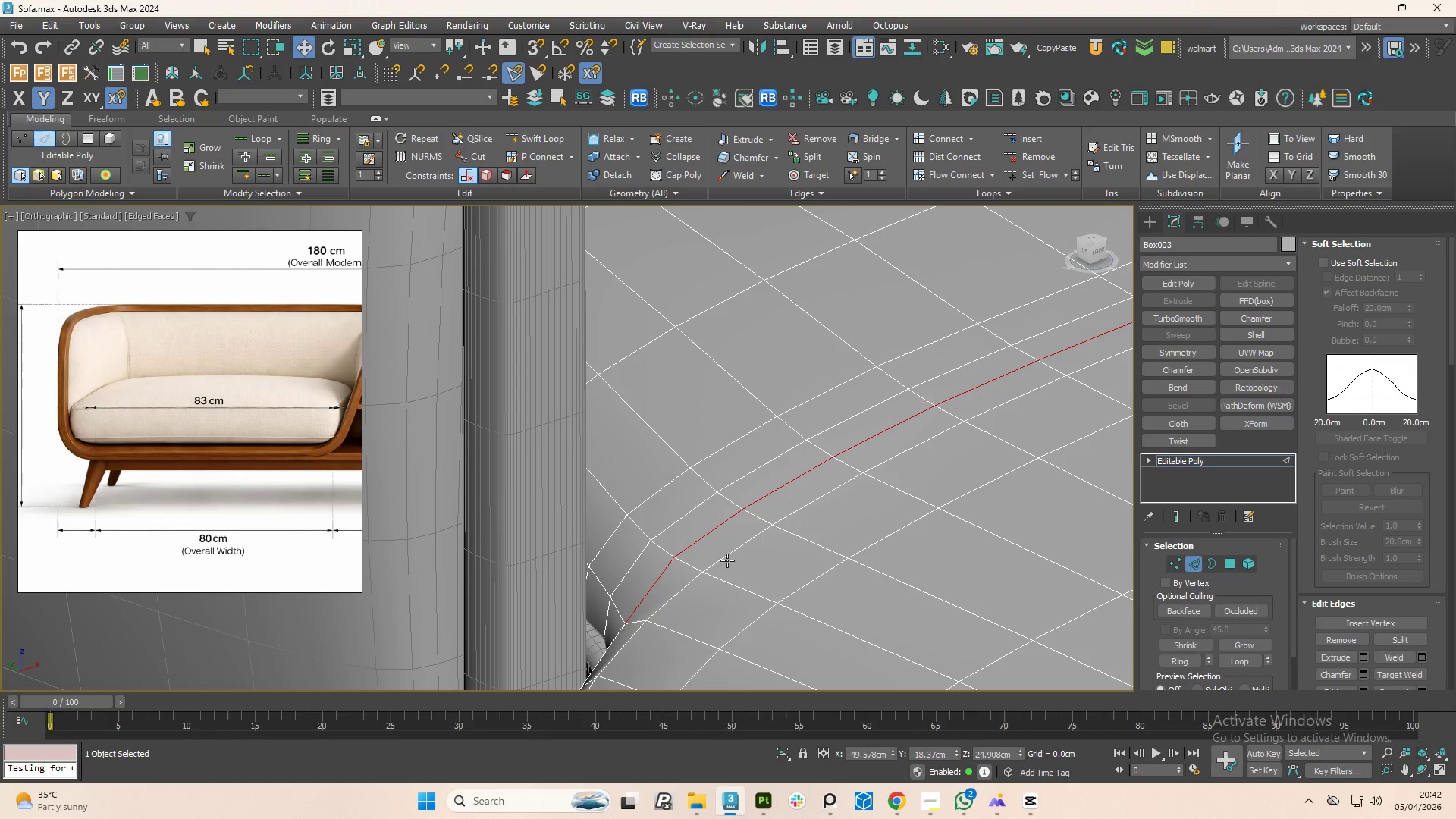 
double_click([727, 559])
 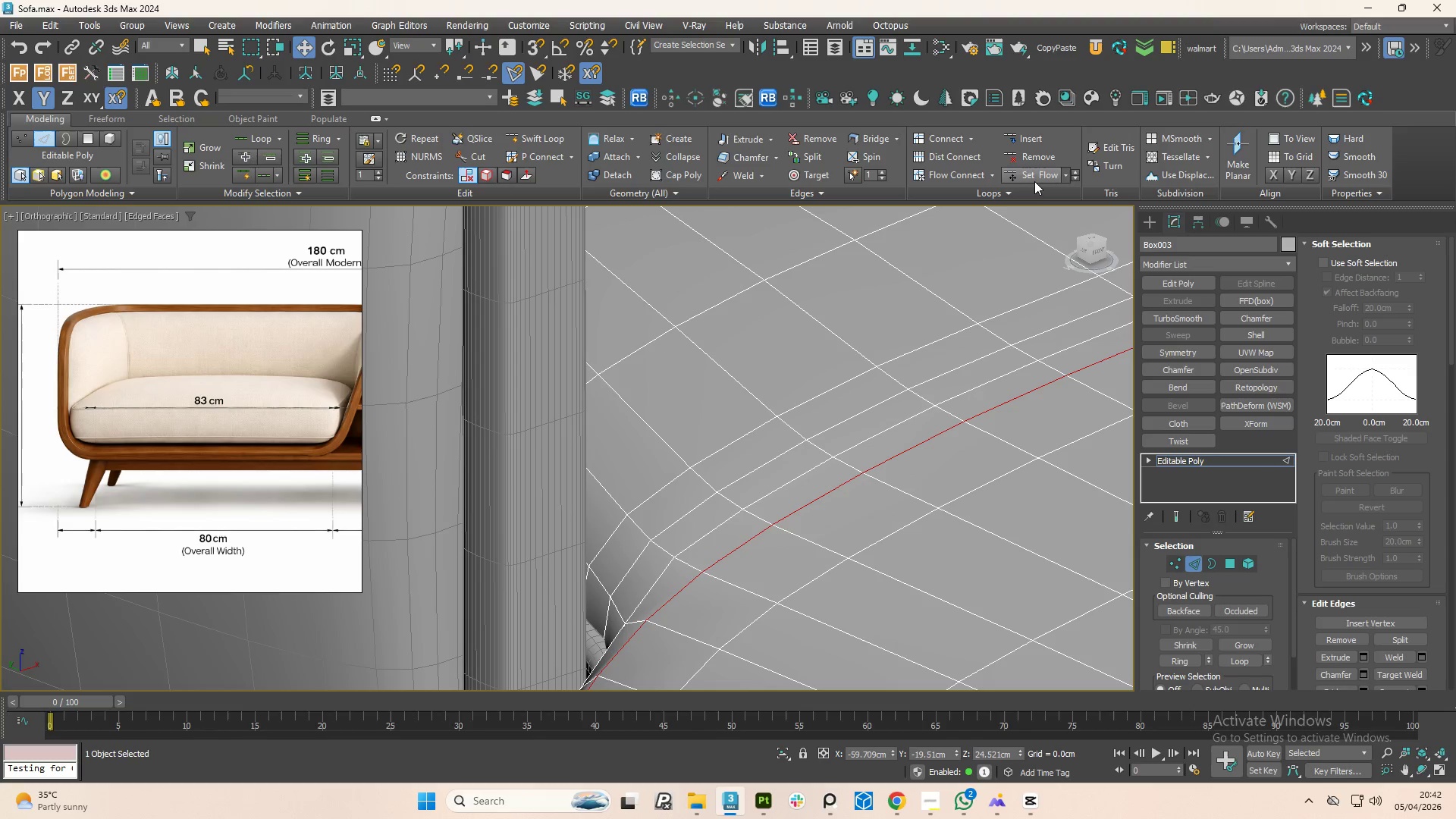 
left_click([1037, 177])
 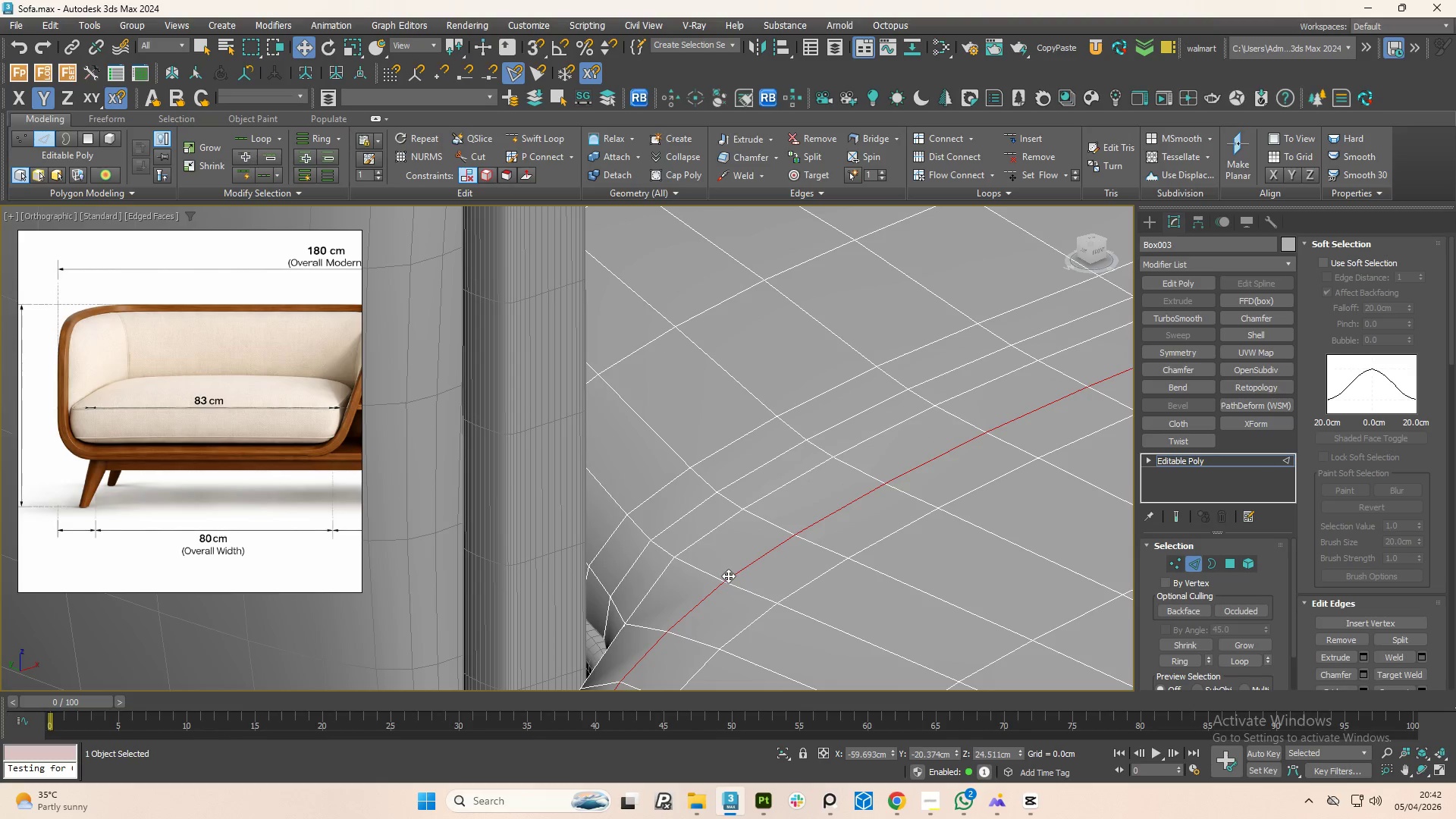 
key(F4)
 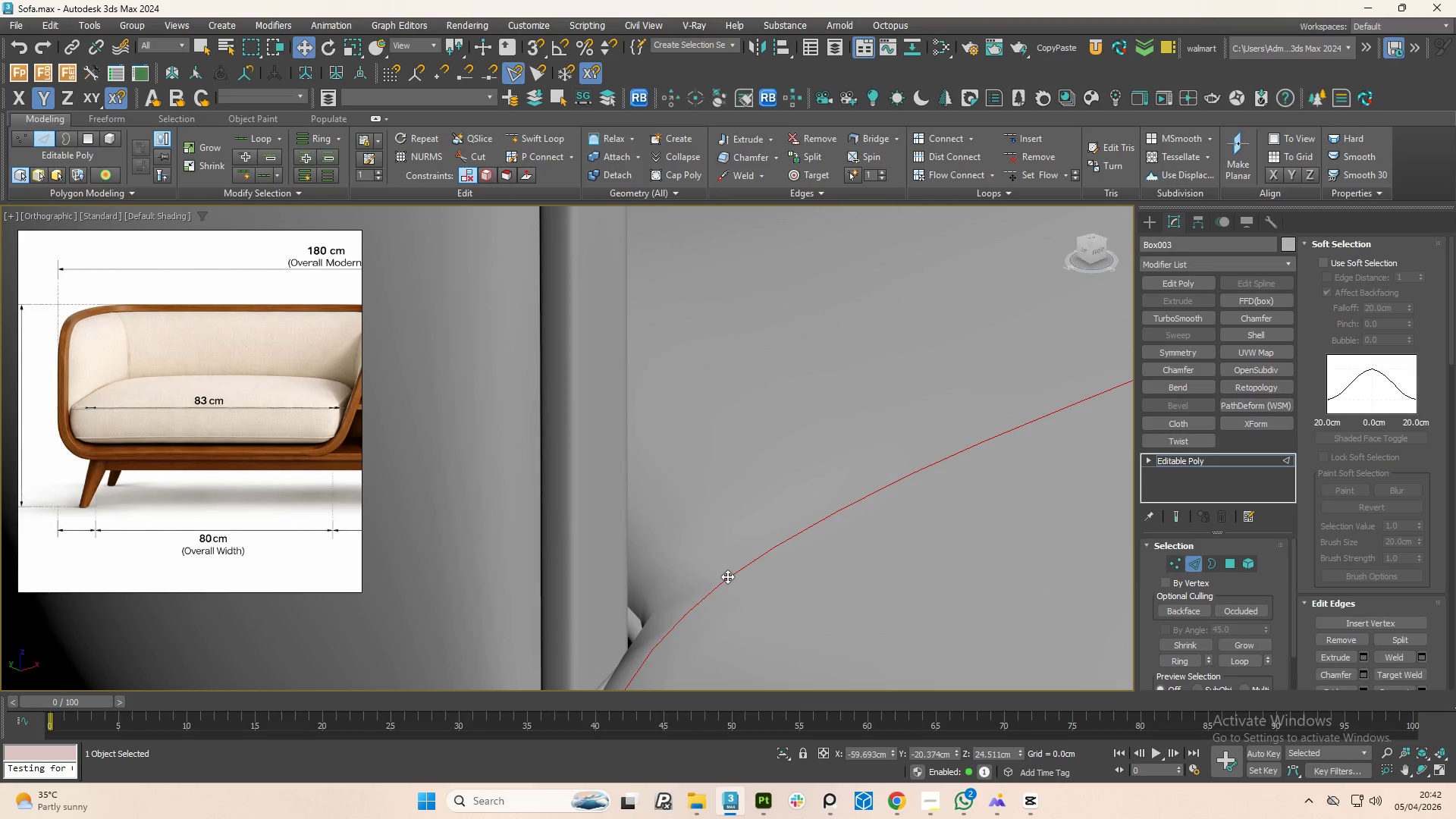 
scroll: coordinate [728, 576], scroll_direction: down, amount: 1.0
 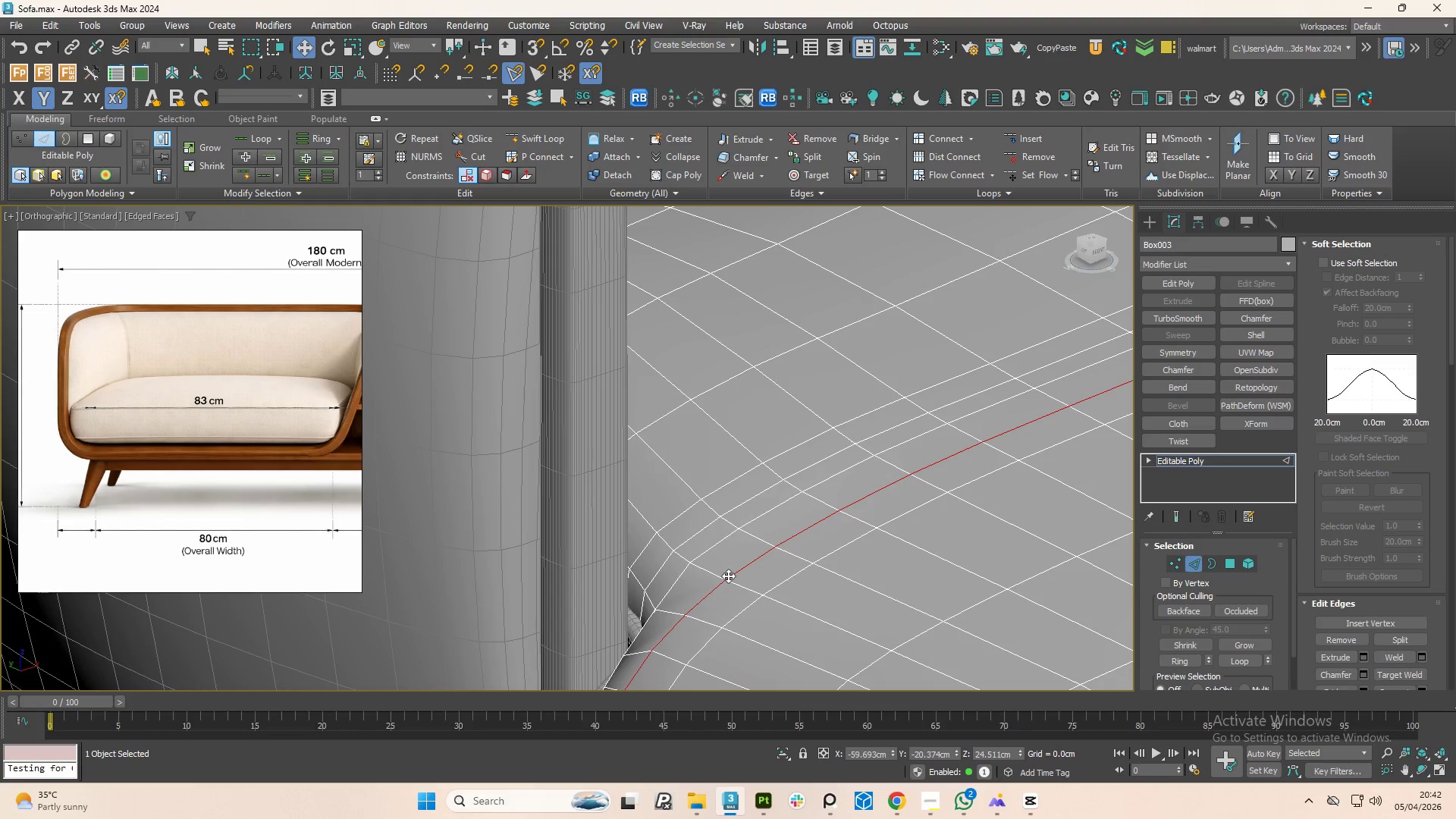 
hold_key(key=AltLeft, duration=0.45)
 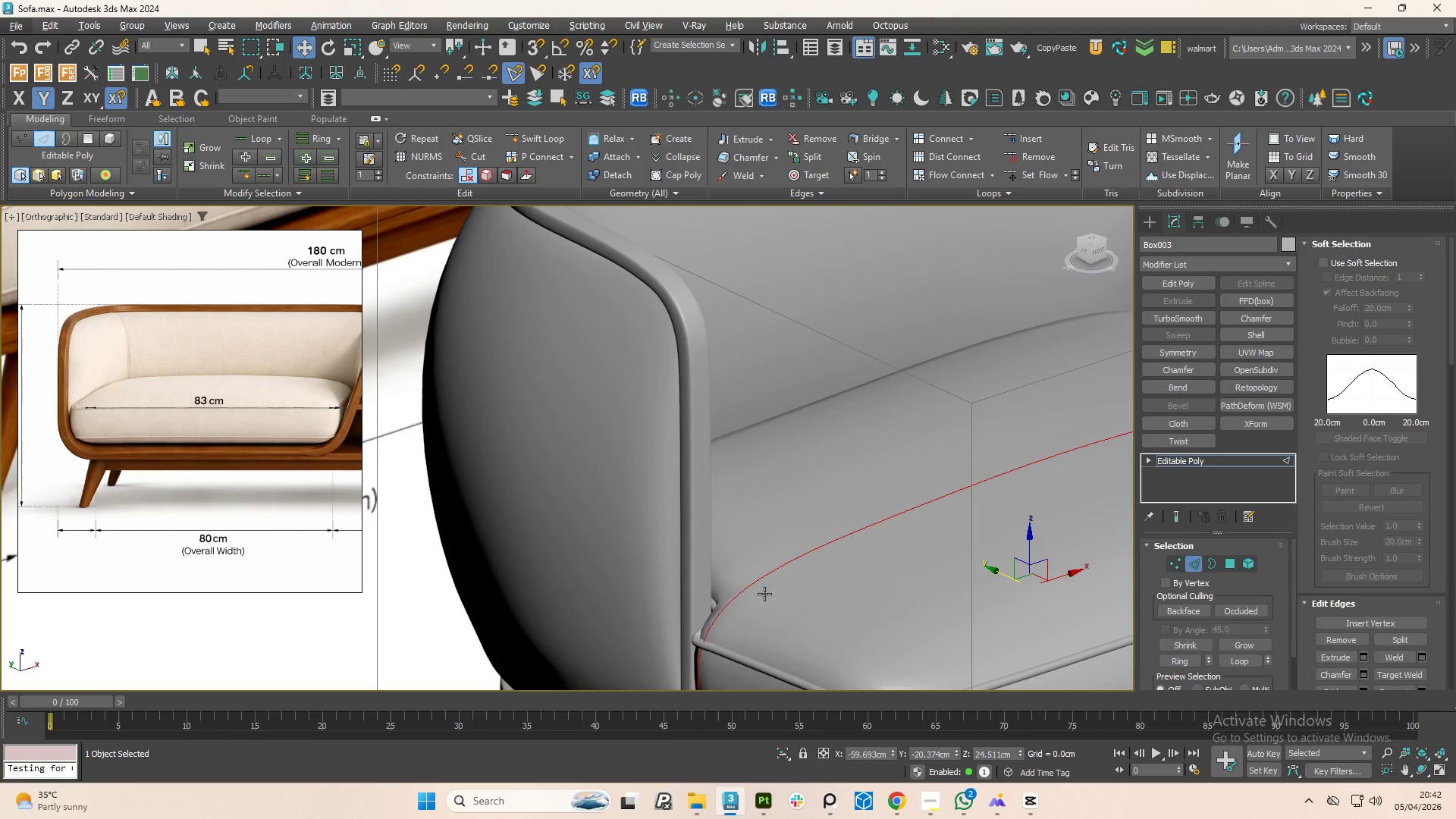 
scroll: coordinate [760, 595], scroll_direction: down, amount: 3.0
 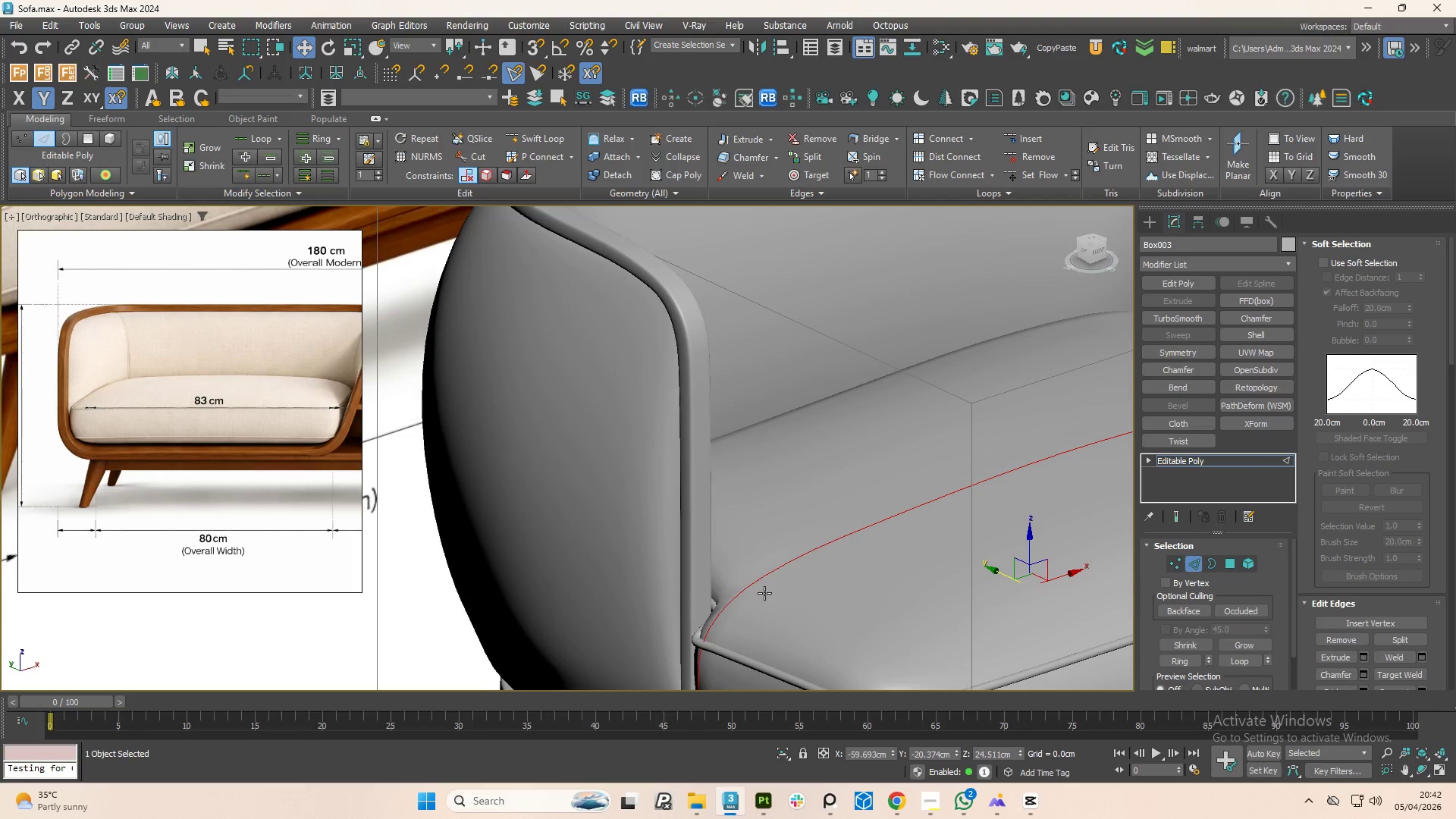 
left_click([764, 594])
 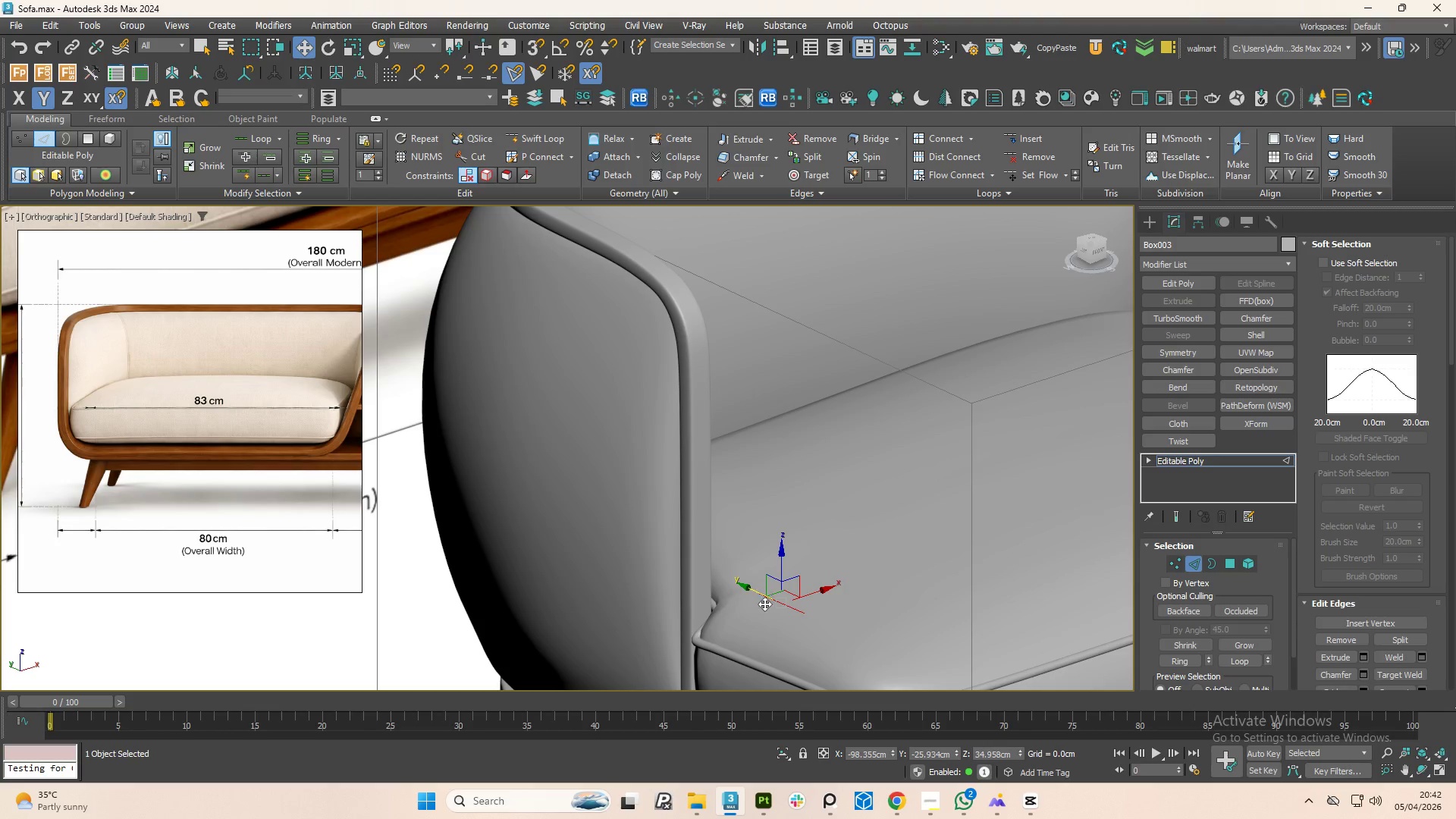 
hold_key(key=AltLeft, duration=1.5)
 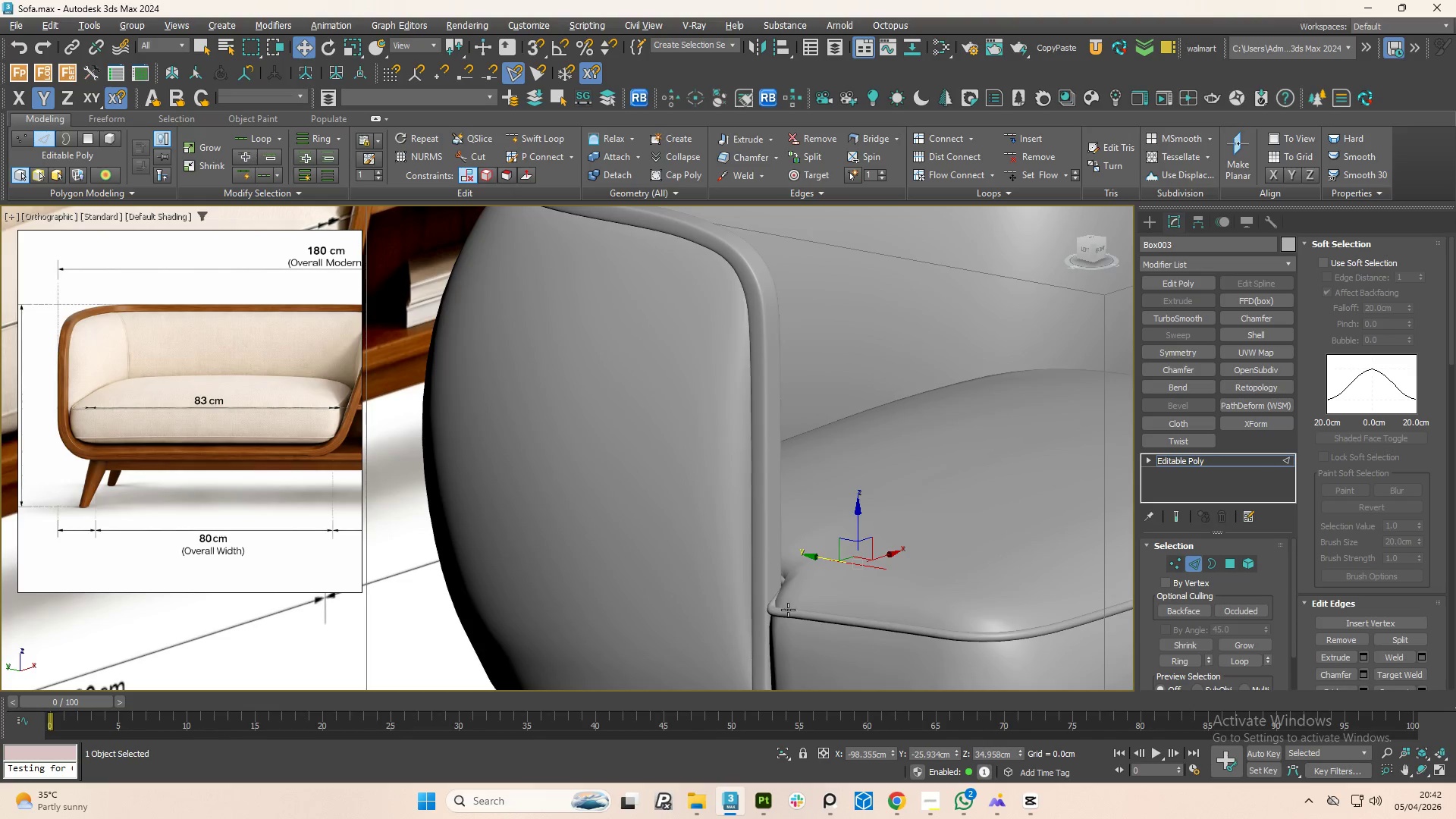 
key(Alt+AltLeft)
 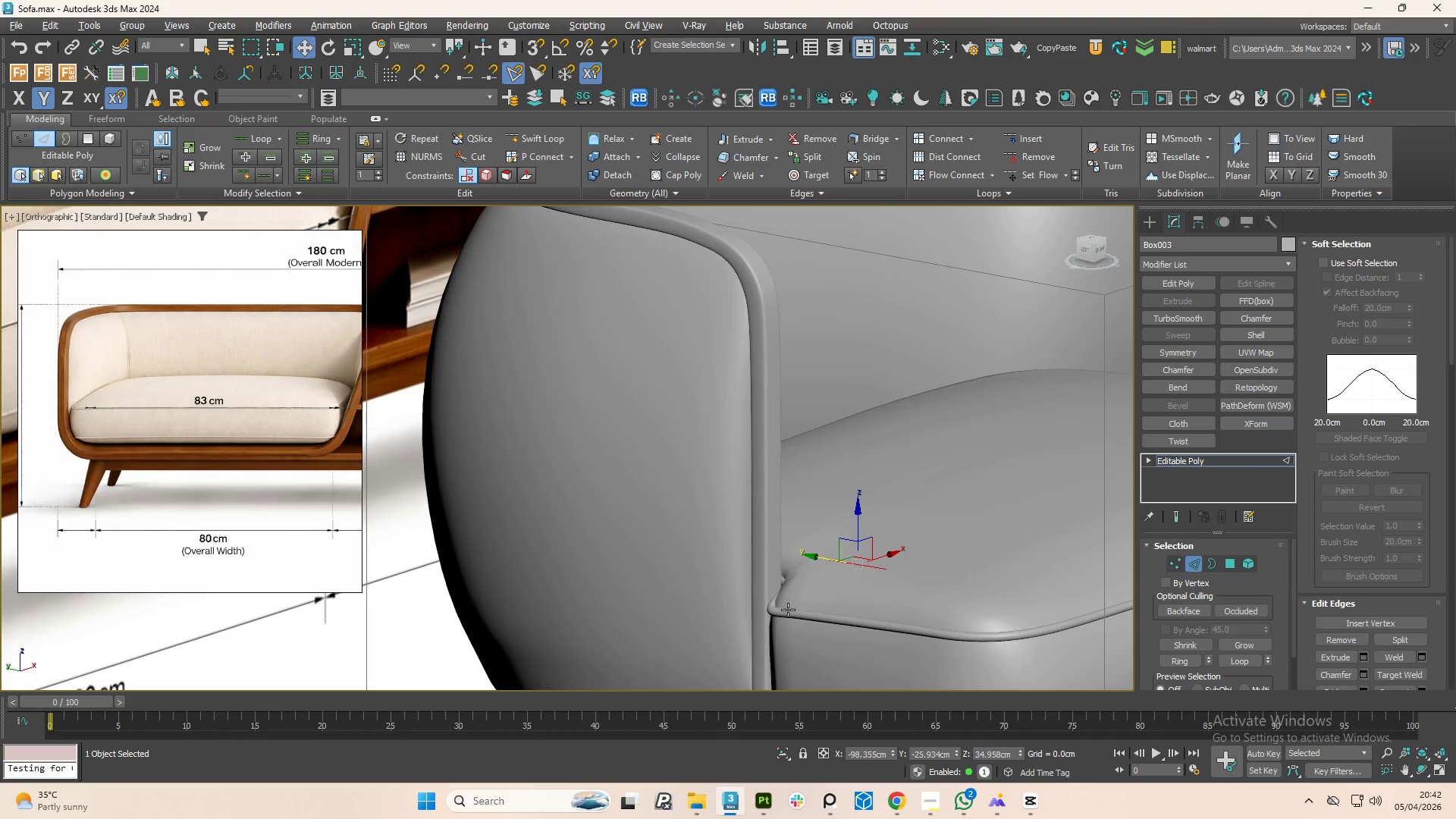 
key(Alt+AltLeft)
 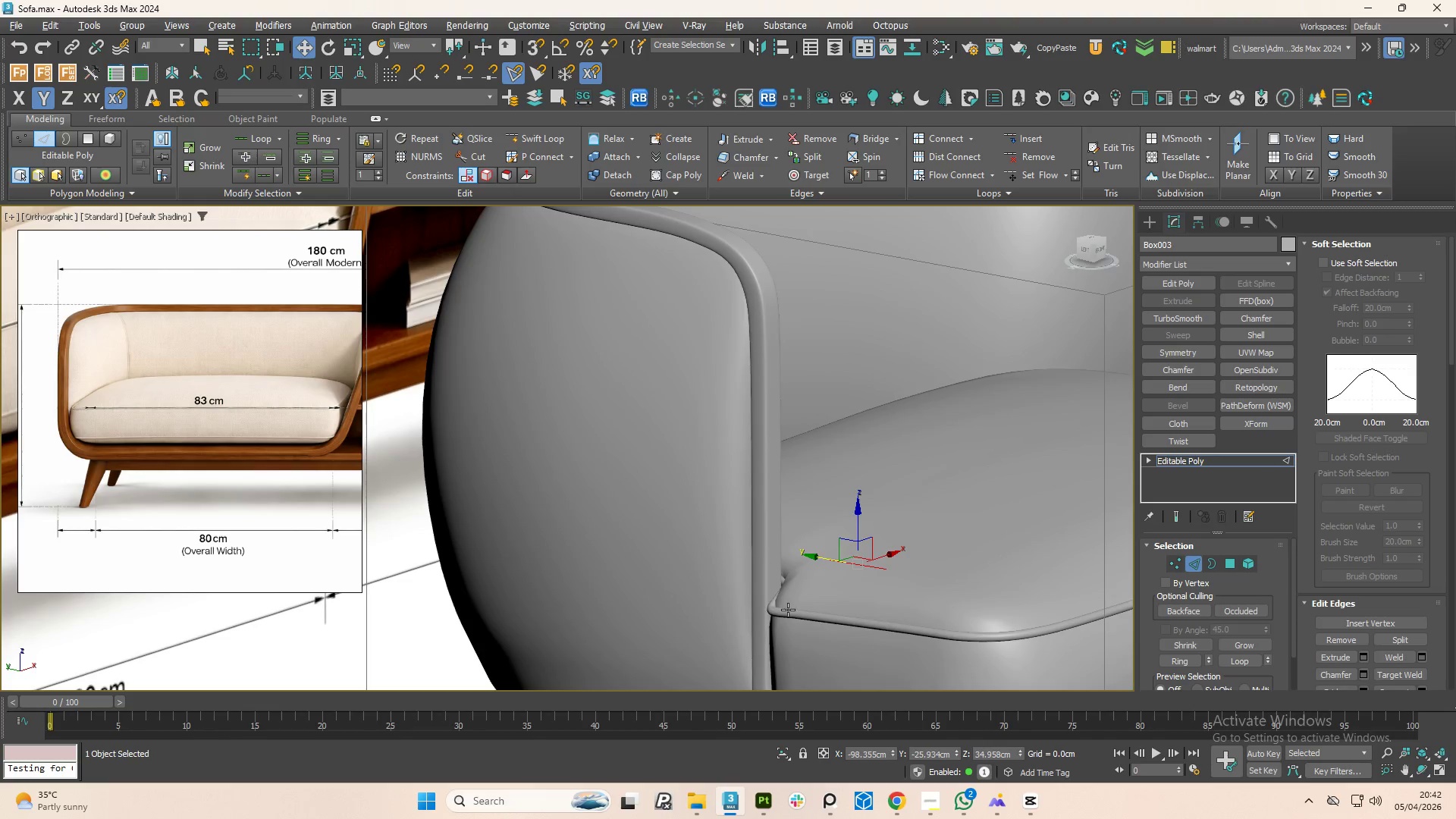 
key(Alt+AltLeft)
 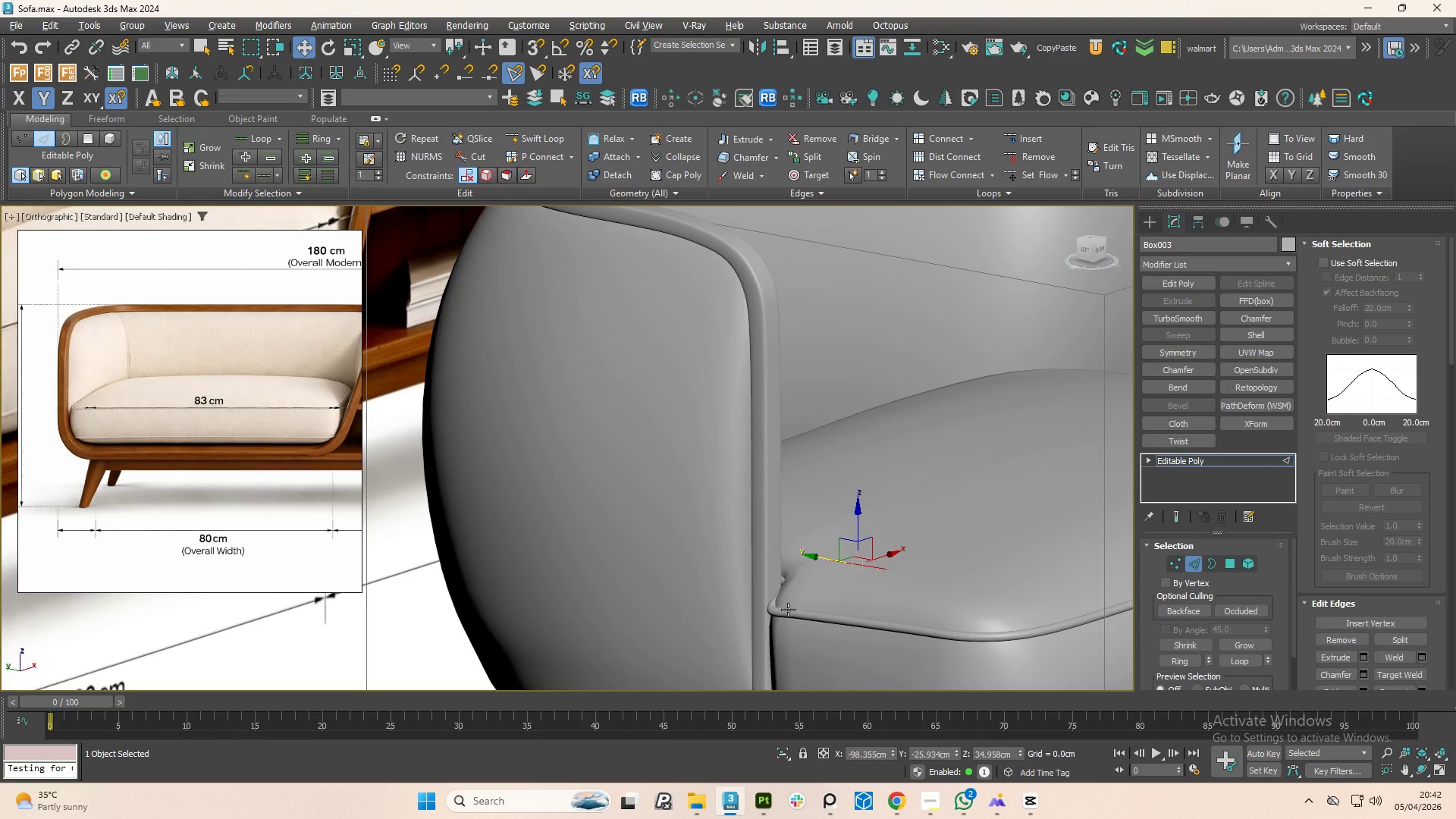 
key(Alt+AltLeft)
 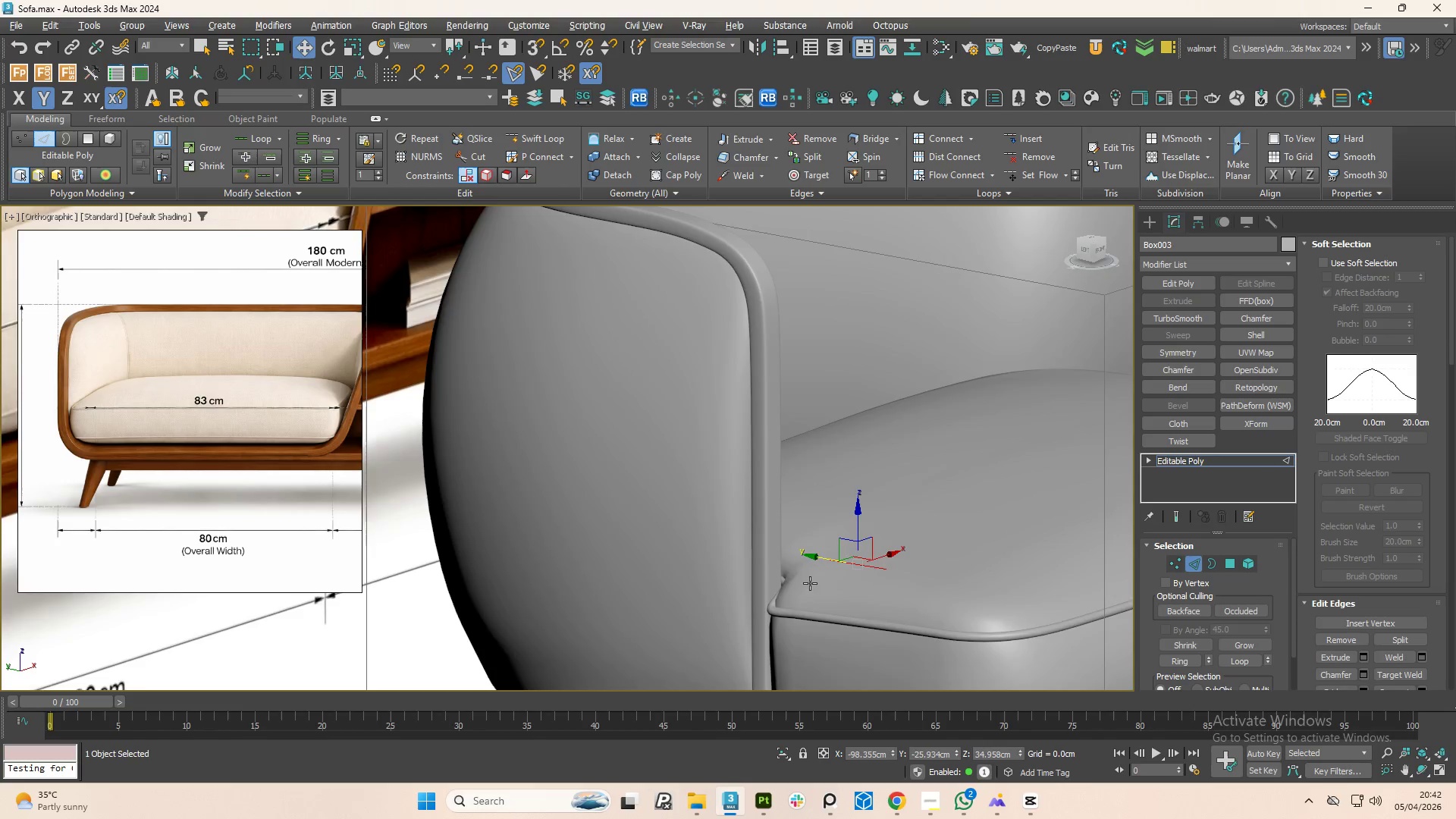 
key(Alt+AltLeft)
 